 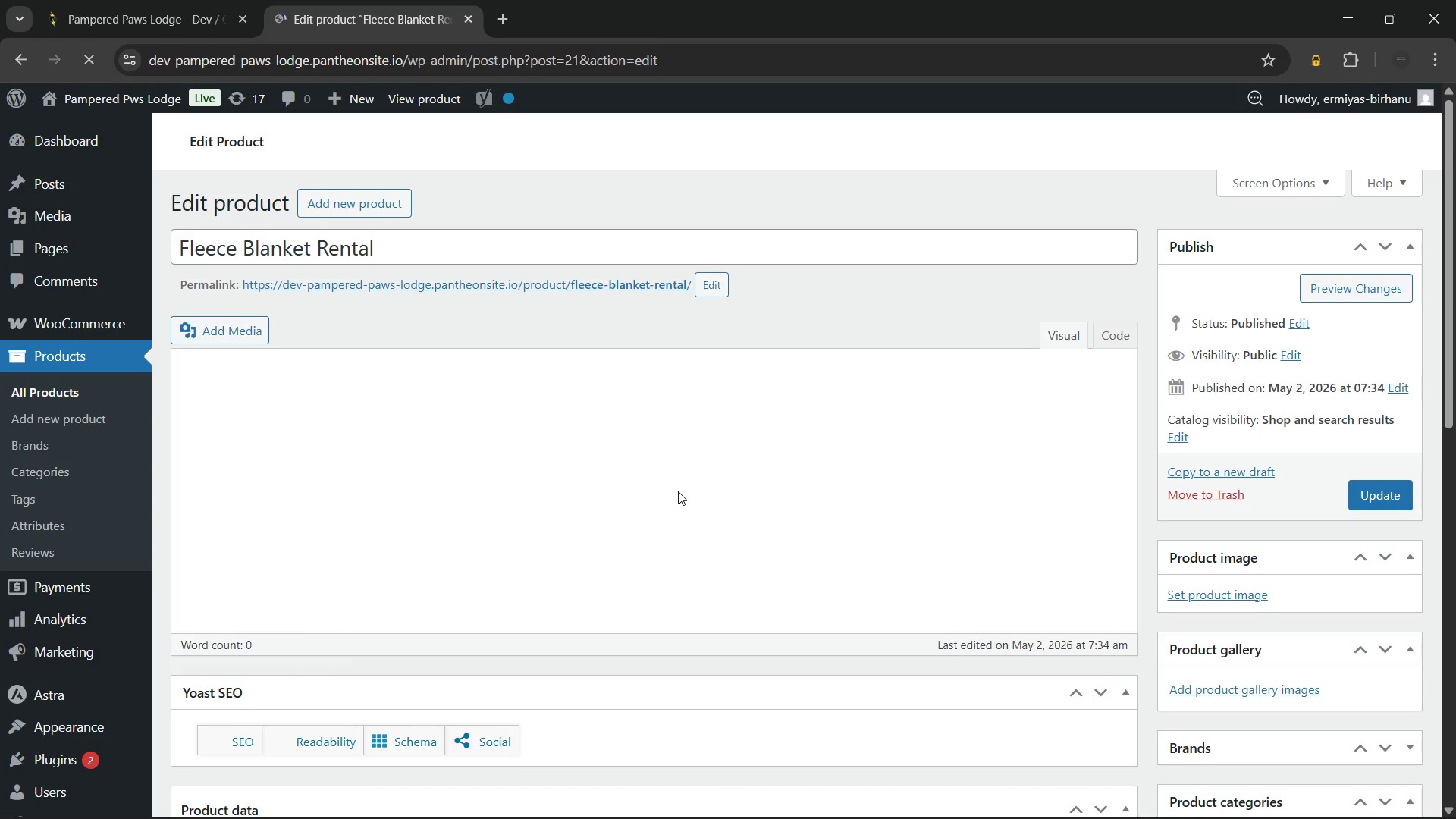 
left_click([599, 491])
 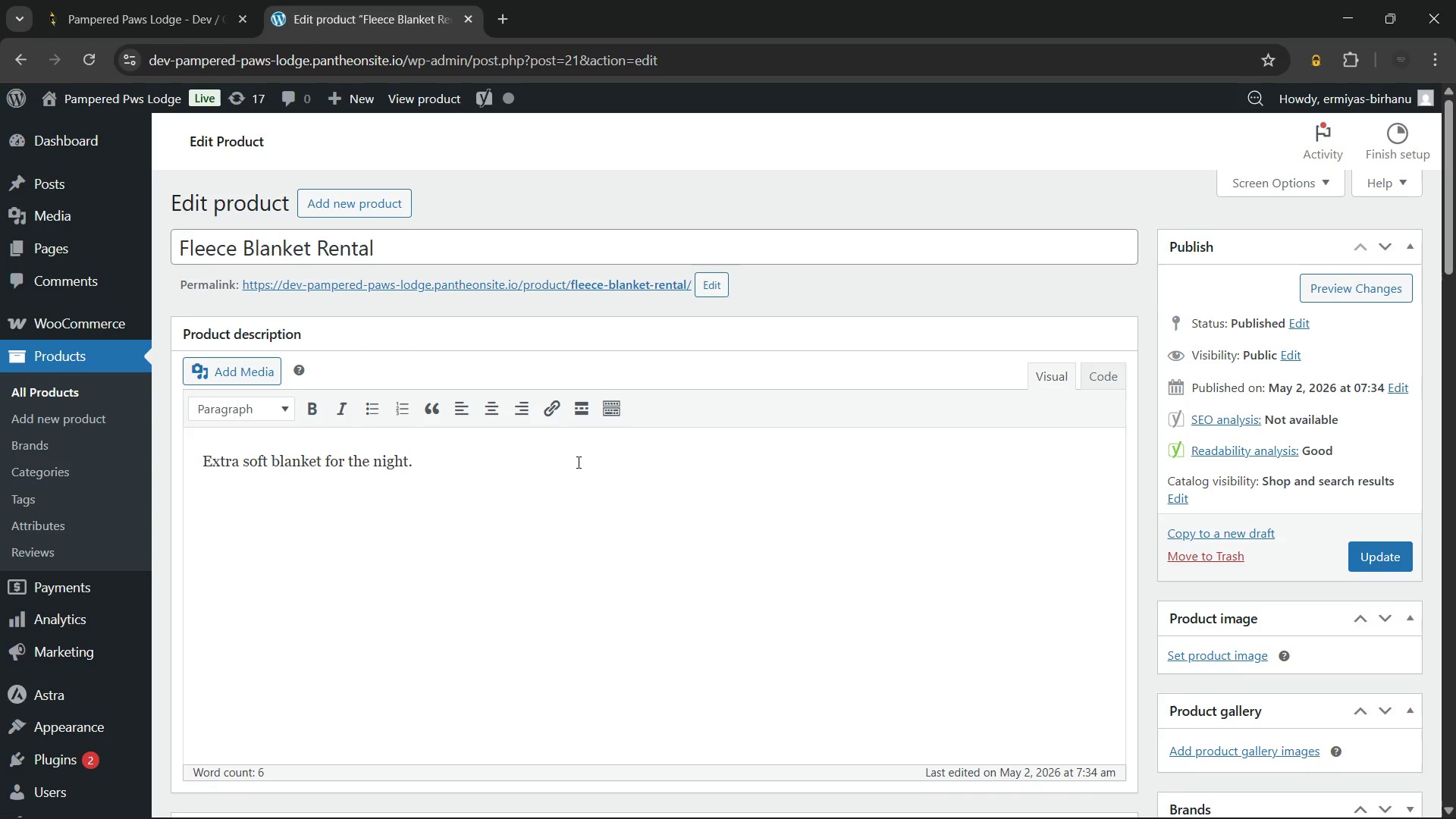 
left_click([424, 259])
 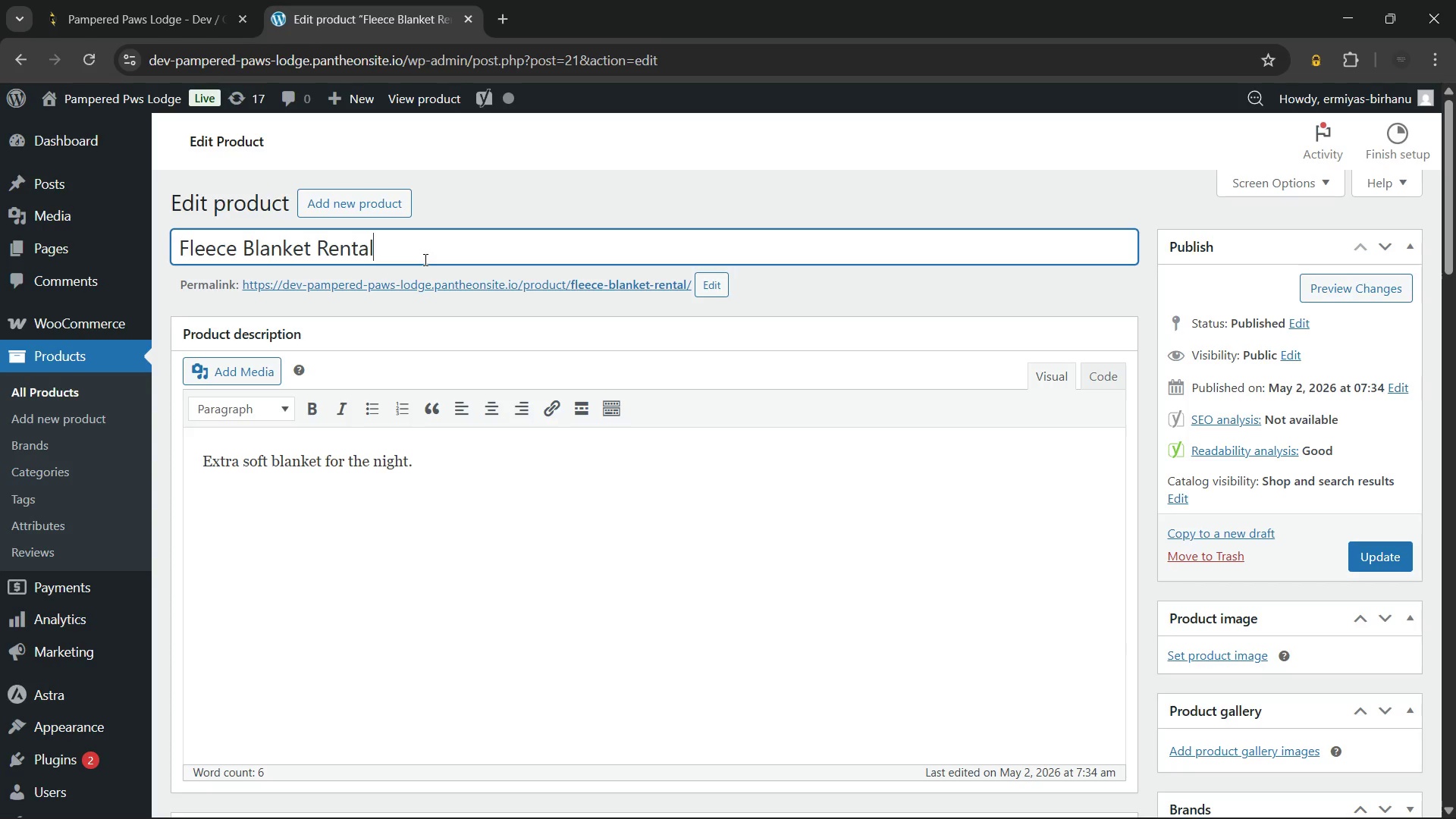 
wait(17.38)
 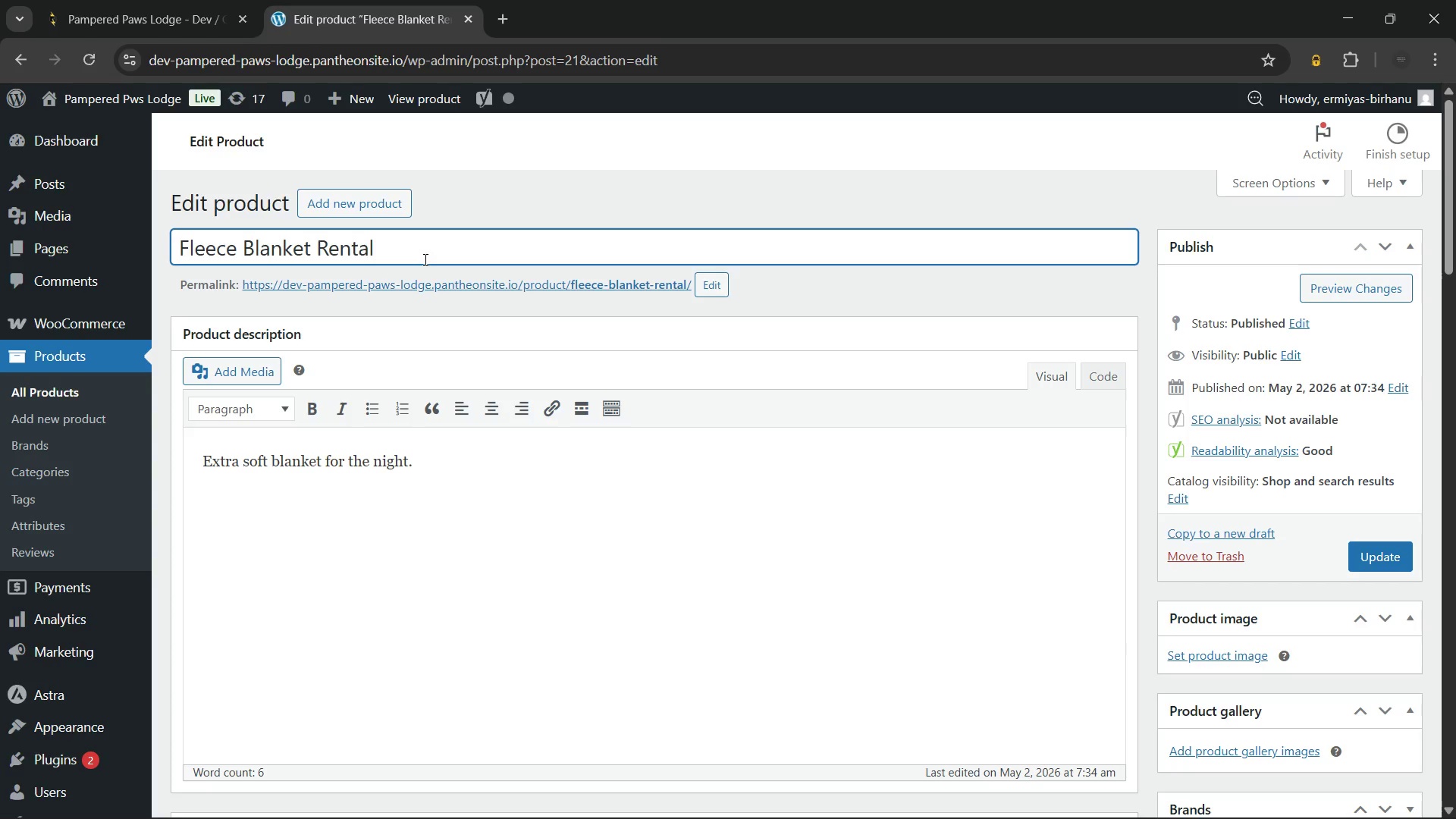 
key(Control+A)
 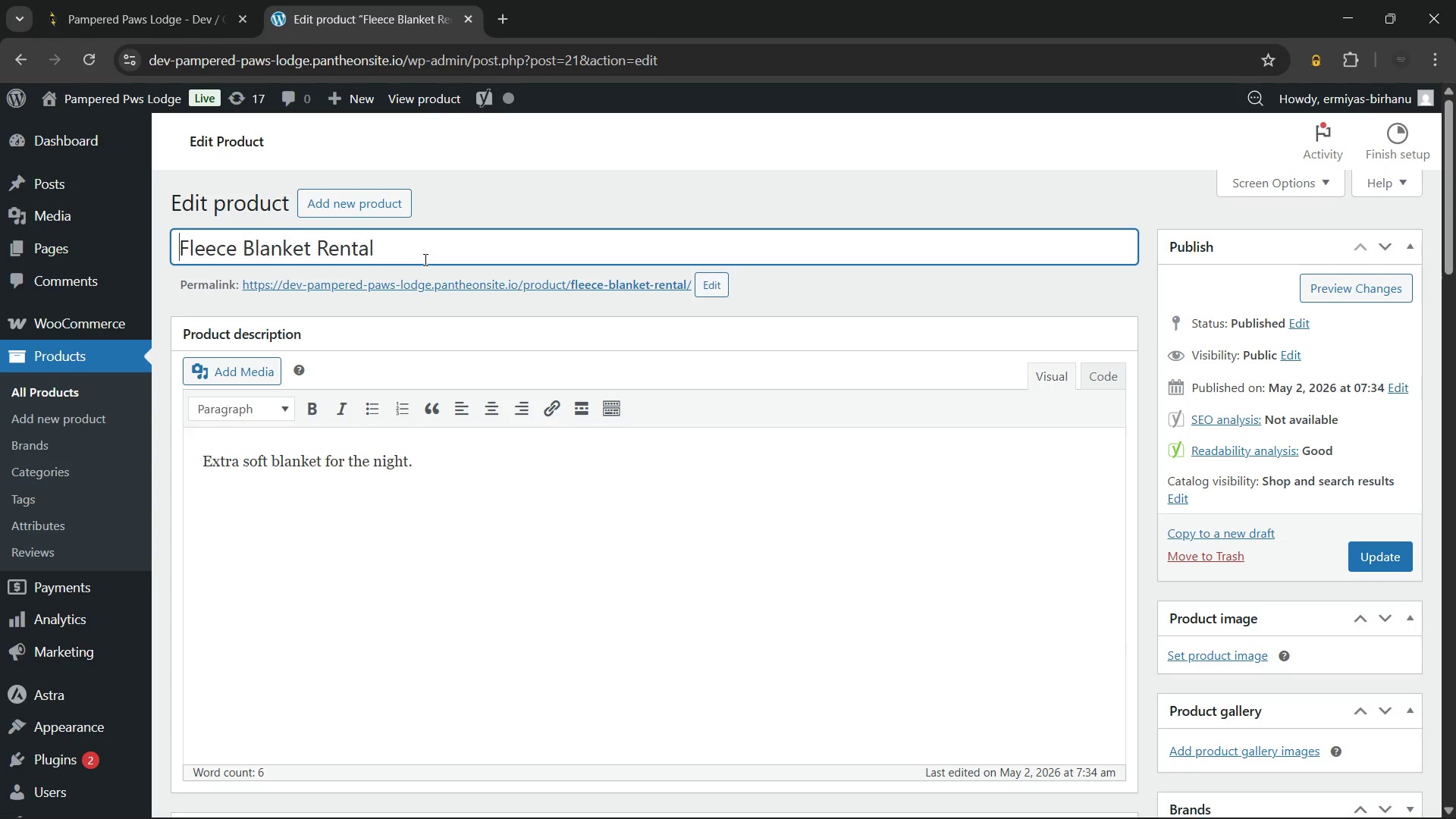 
key(ArrowLeft)
 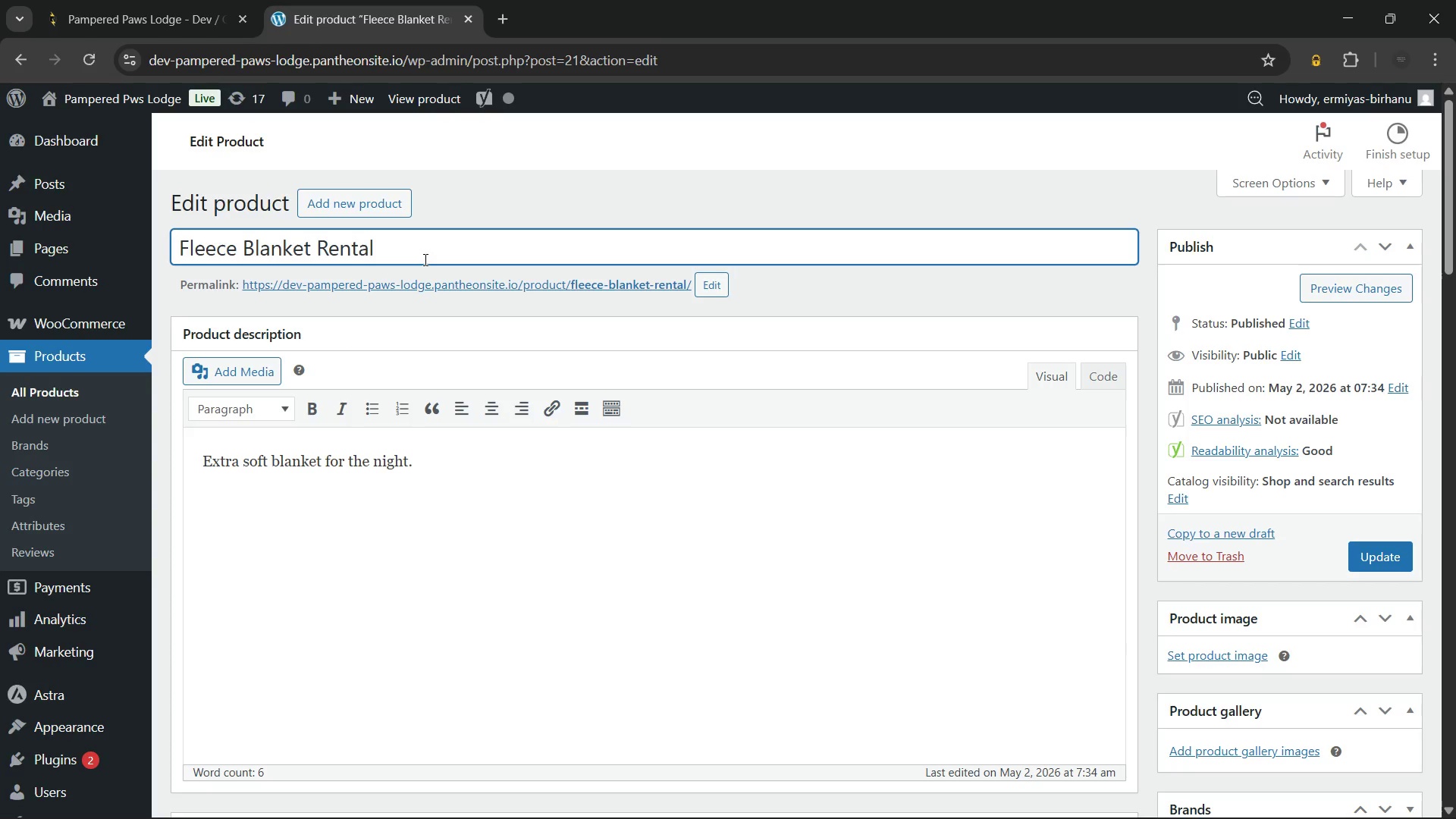 
type(Luxury Dog Boarding )
 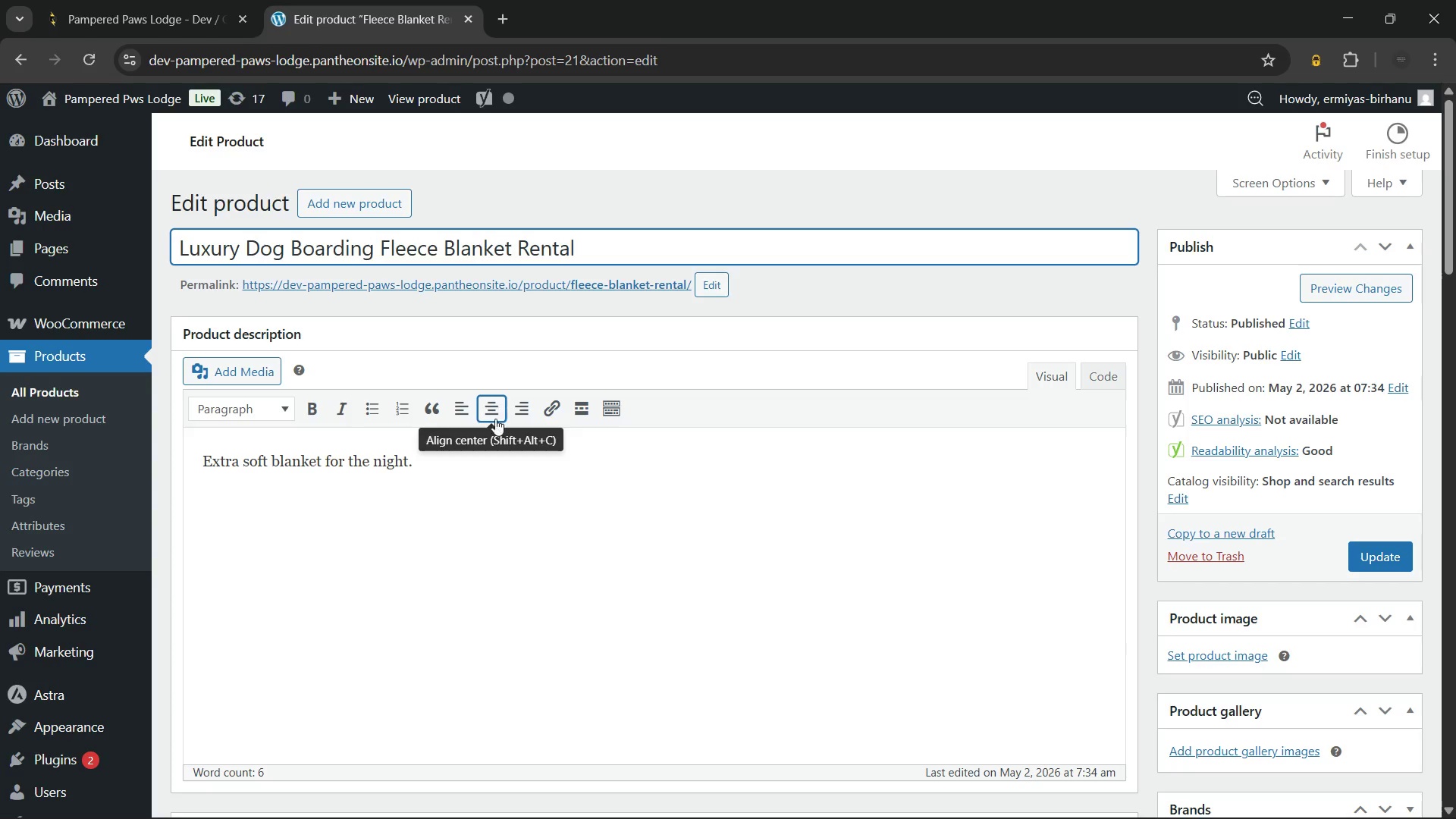 
left_click([476, 451])
 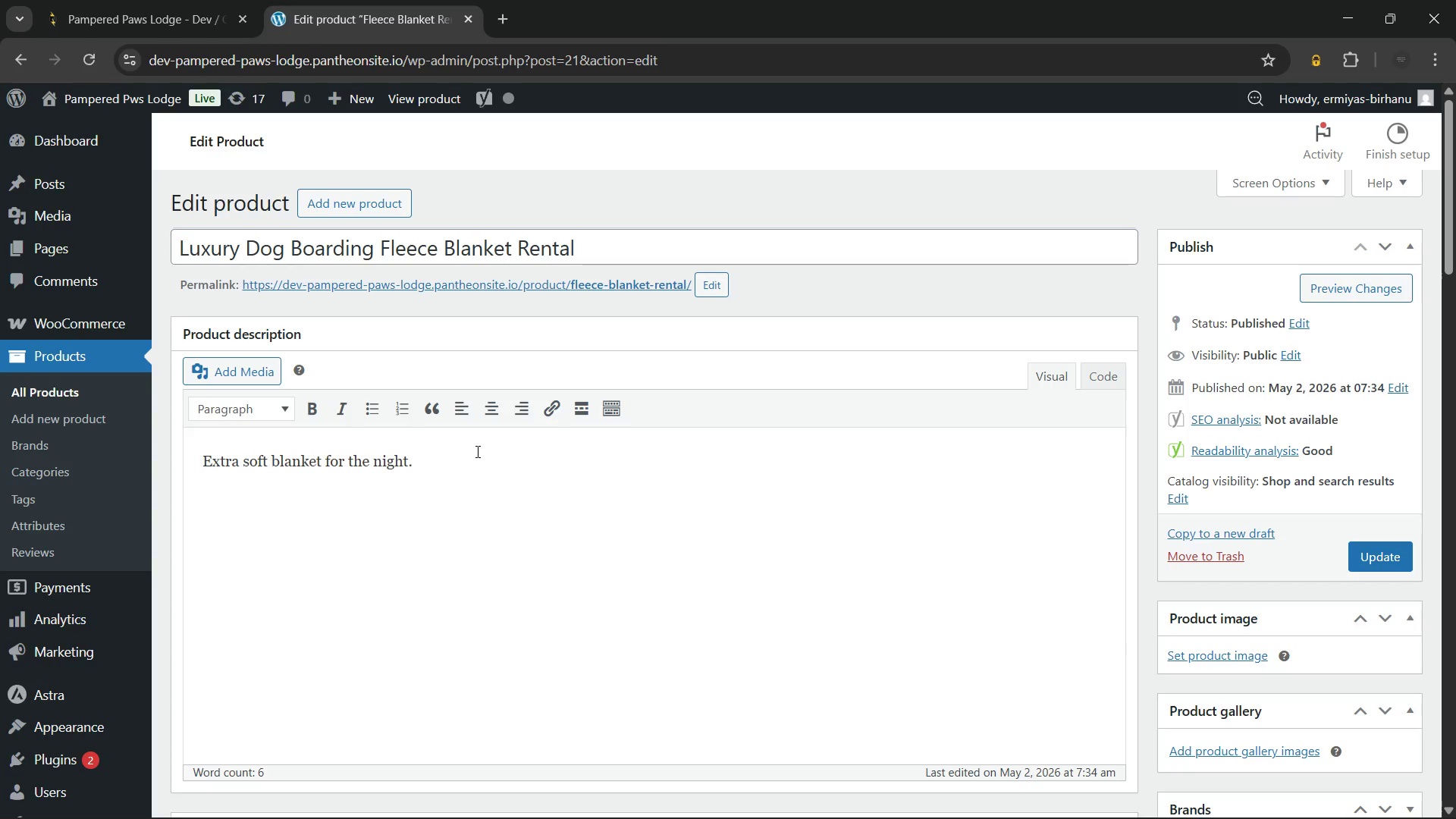 
key(Control+A)
 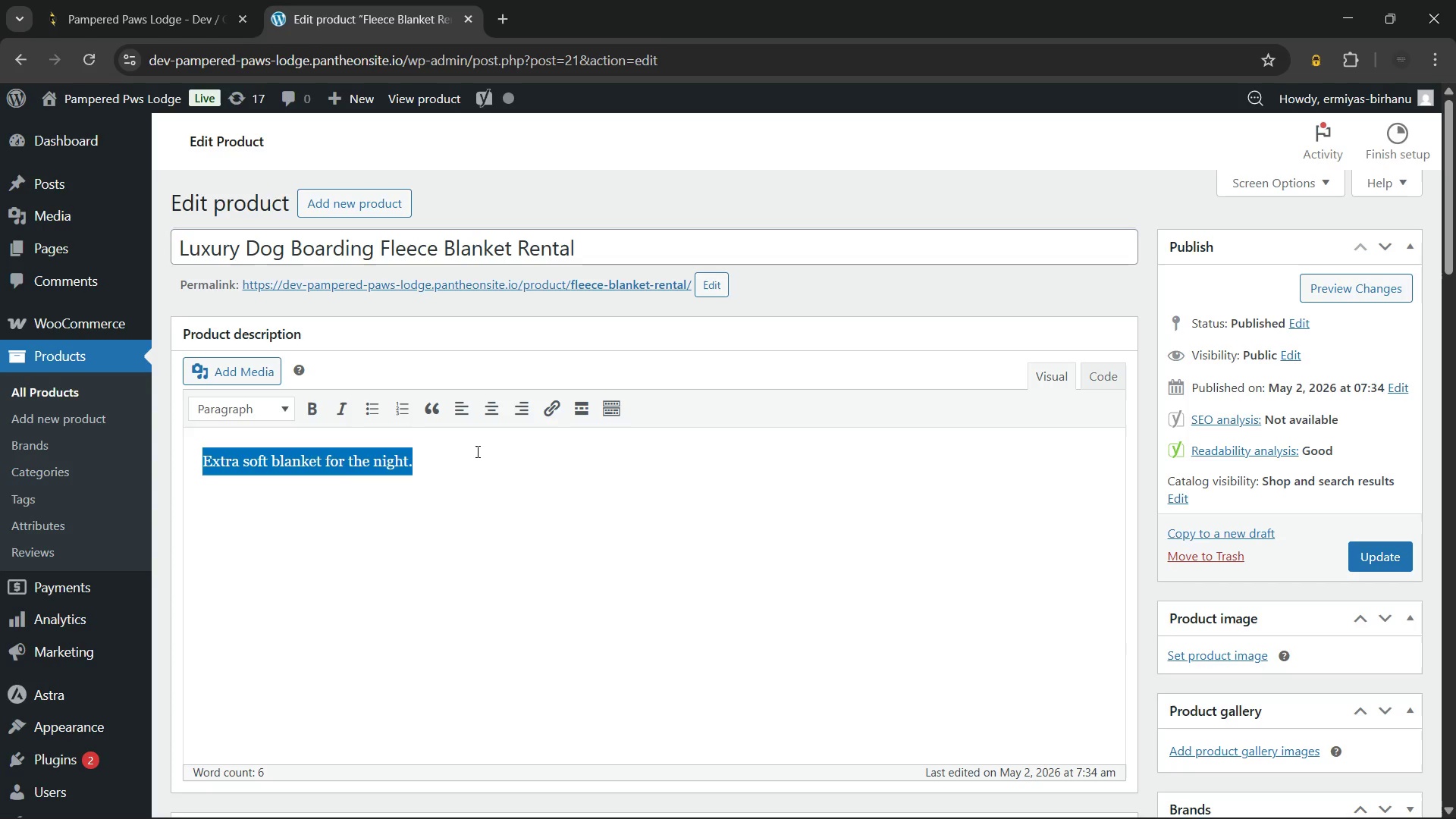 
key(Backspace)
 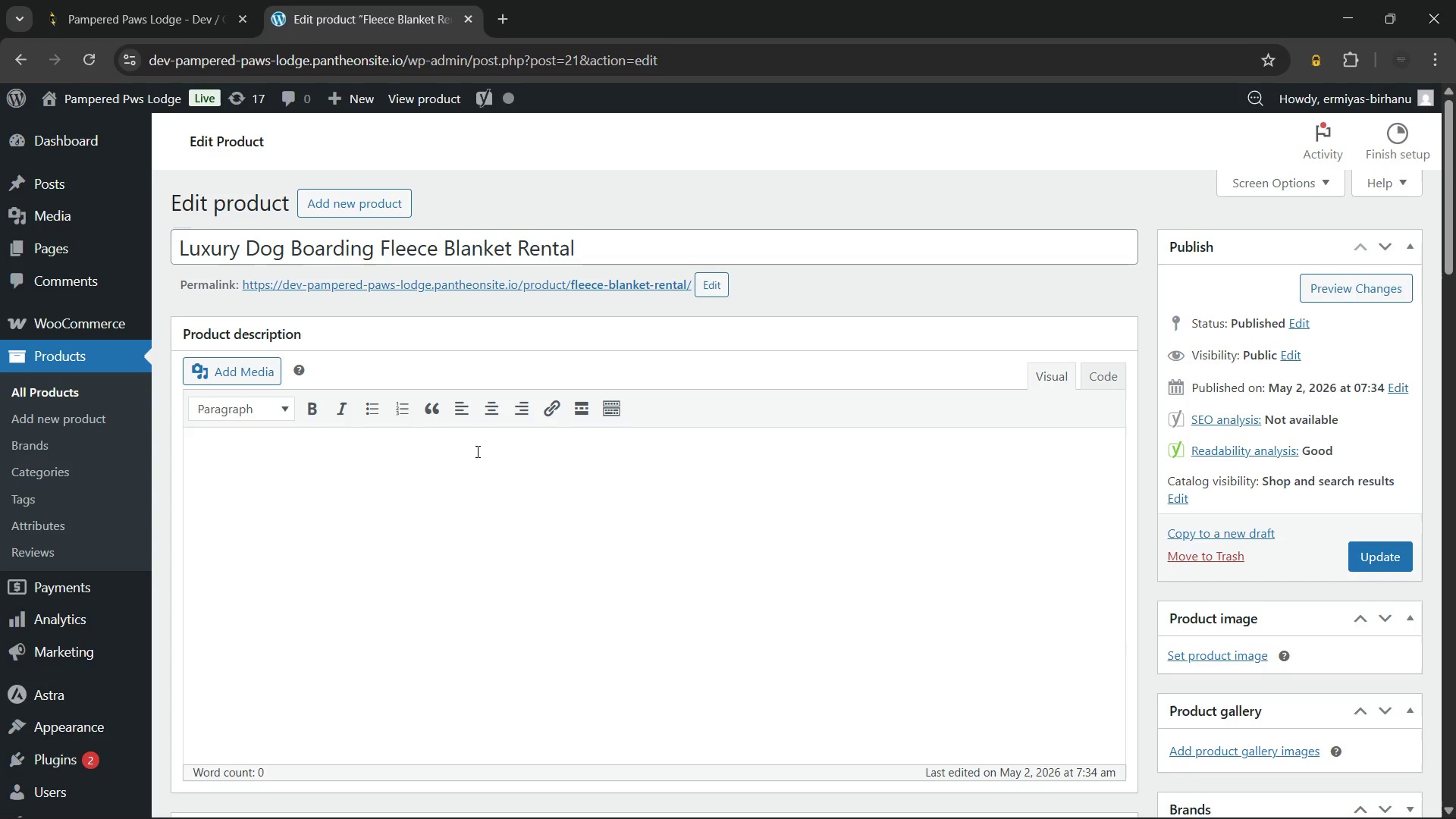 
type(Ensure)
 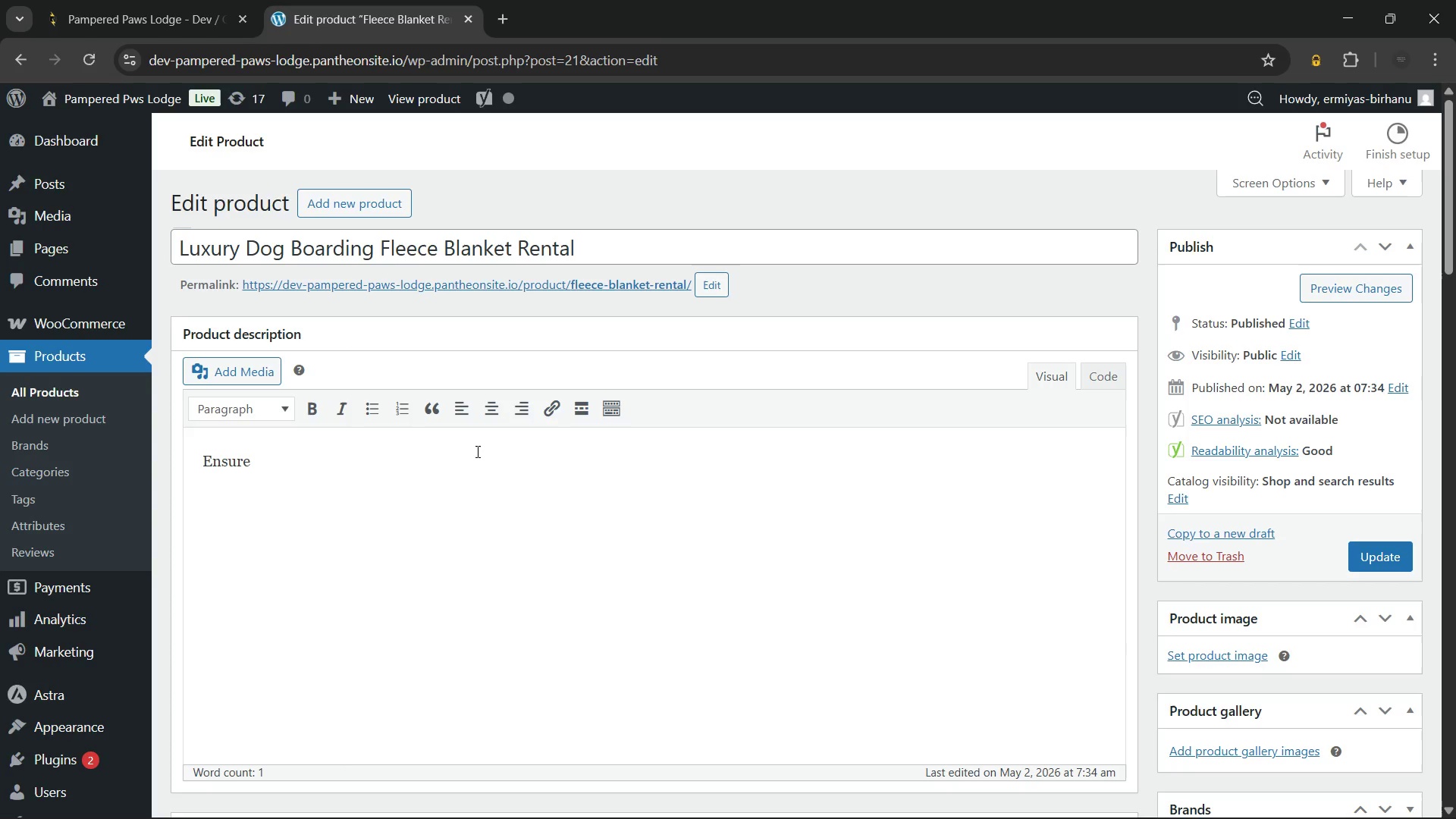 
wait(18.25)
 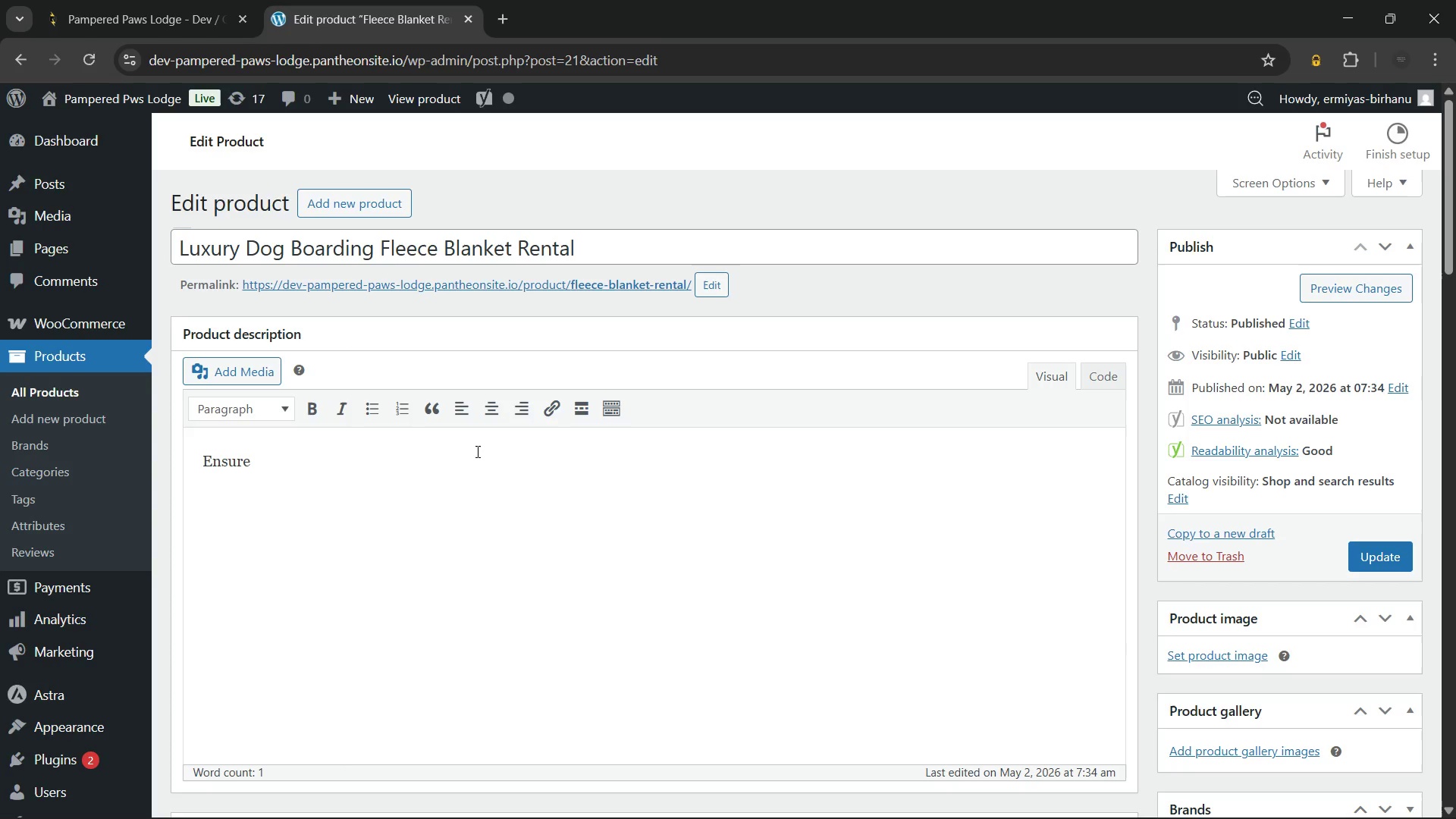 
type( your pet enjoys the finest sleep with our premium luxury dog boarding fleece blanket rental. This extra-thick, hypoalll)
key(Backspace)
type(ergenic blanket provides exceptioa)
key(Backspace)
type(nal warmth and a sense of security for dogs who love to burrow. )
 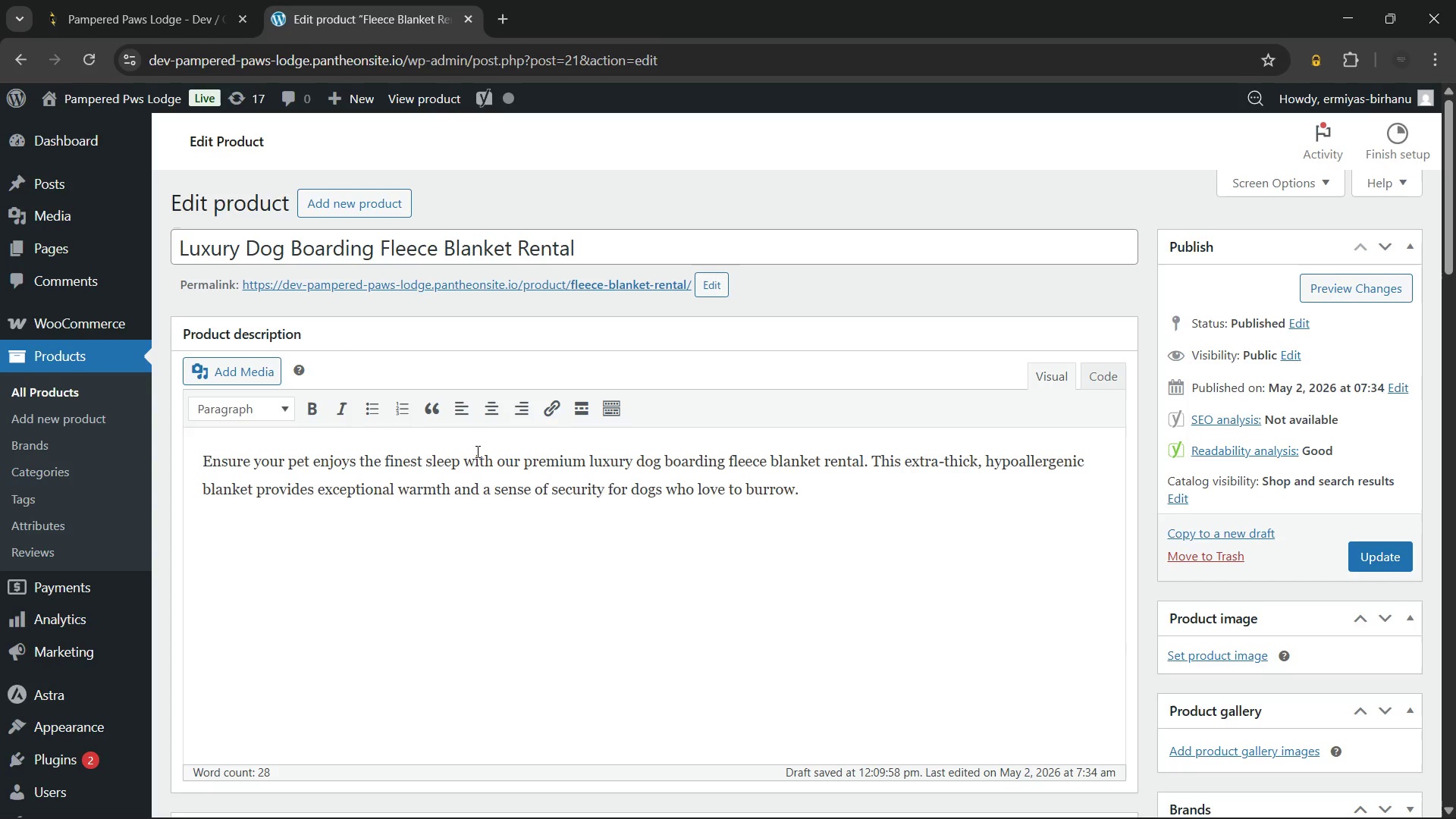 
wait(18.59)
 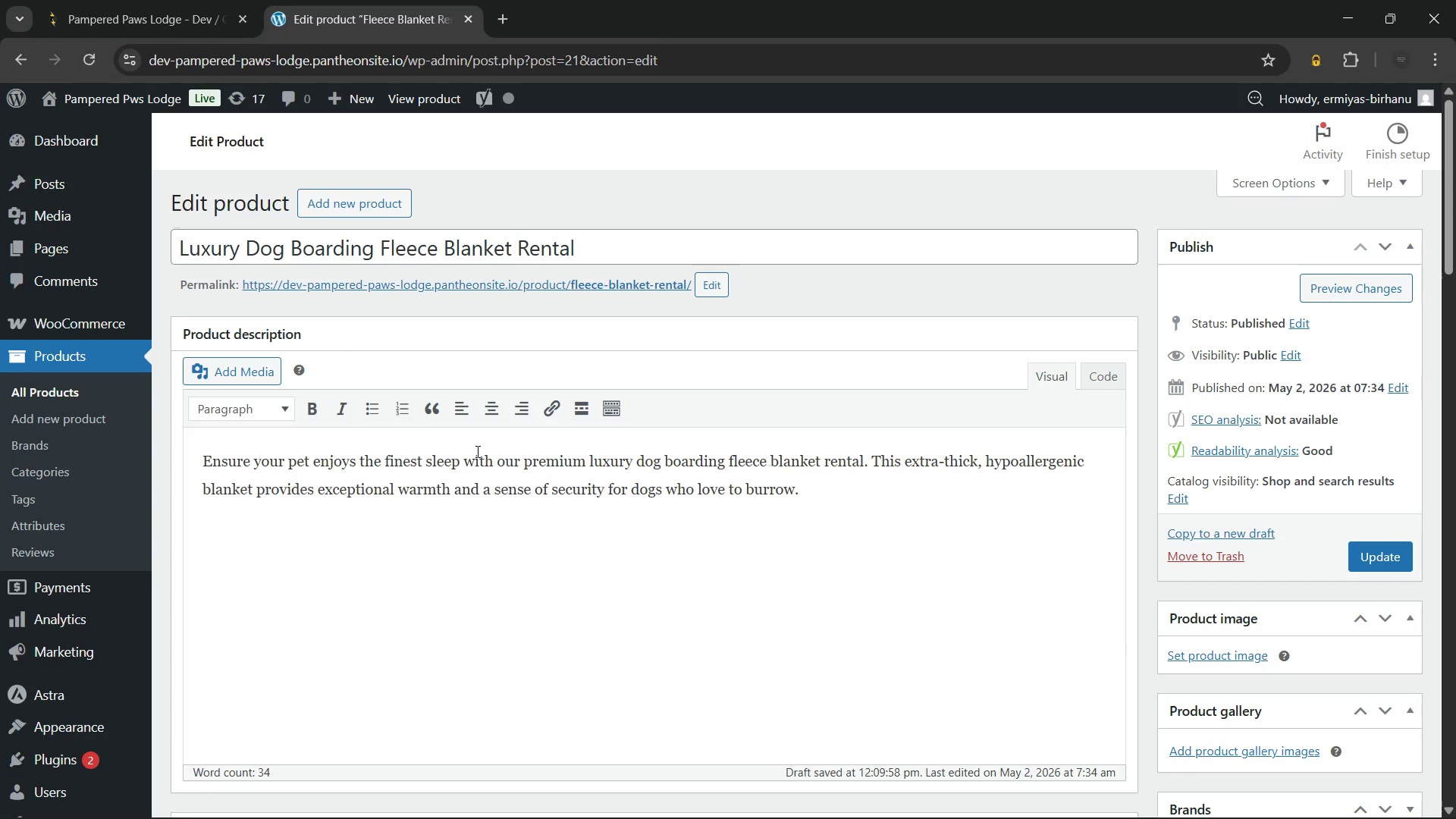 
type(Because)
 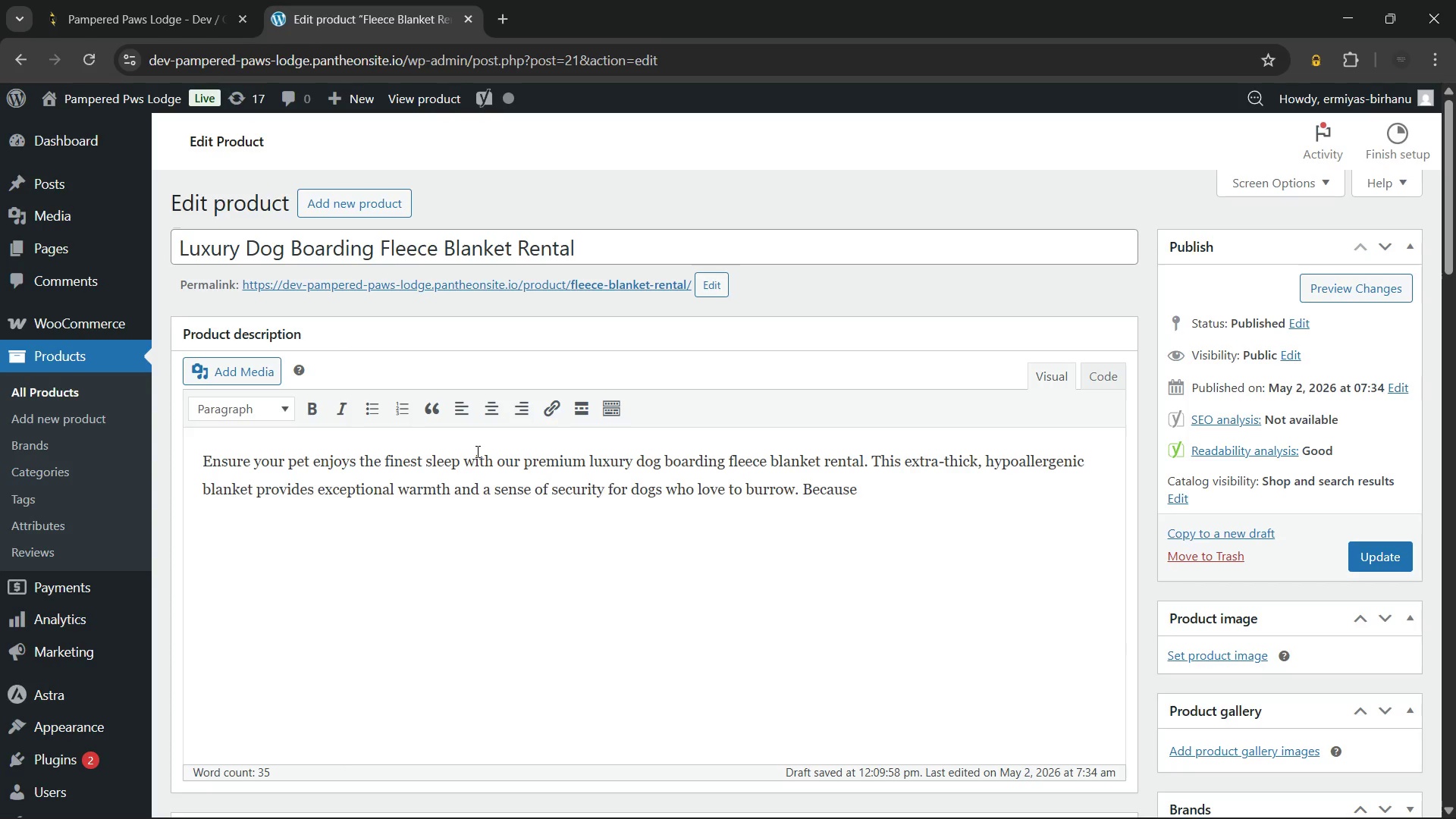 
wait(6.22)
 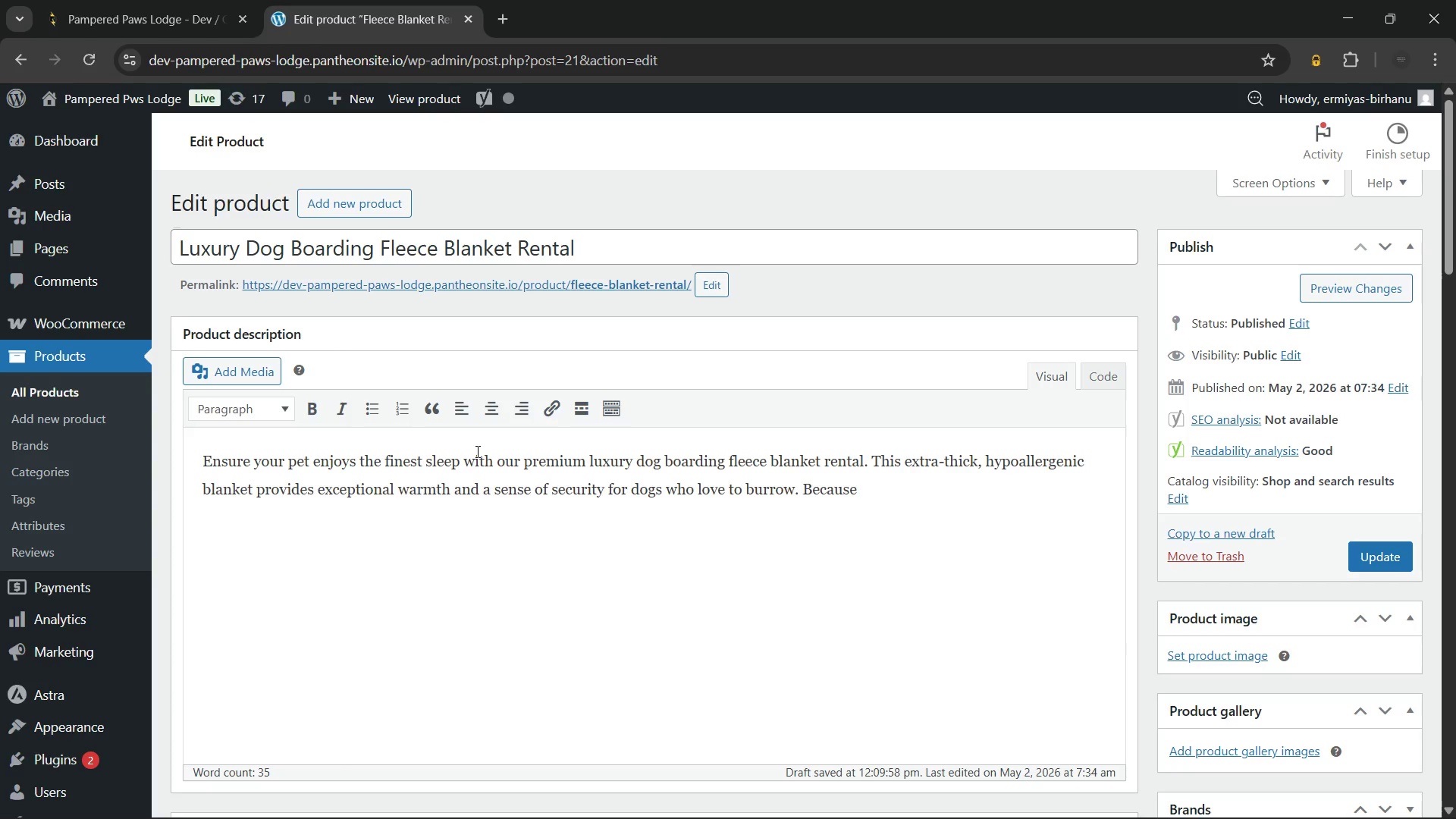 
type( a familiar, soft texture can reduce the stress of a new environment, this addition)
 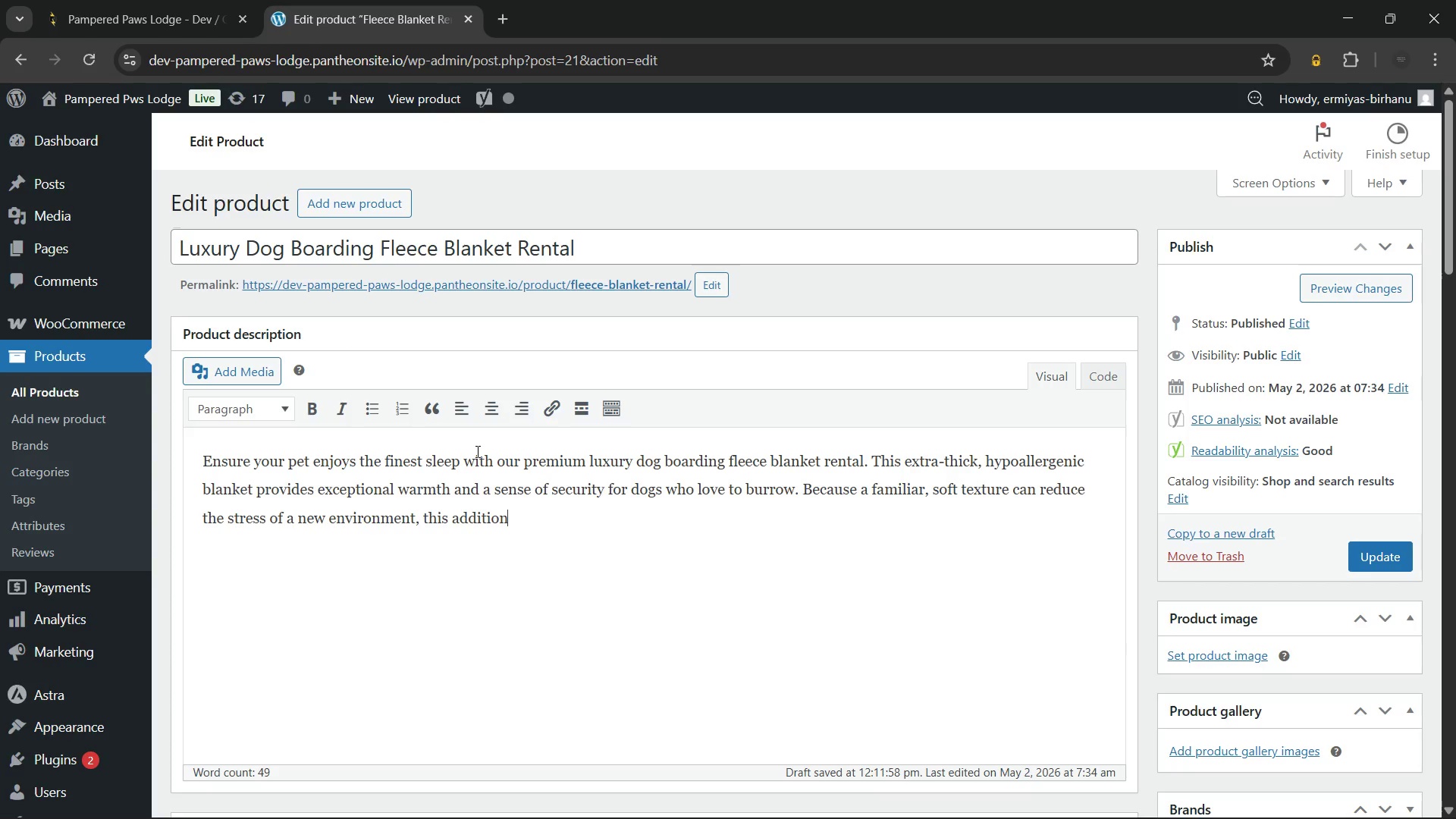 
wait(10.45)
 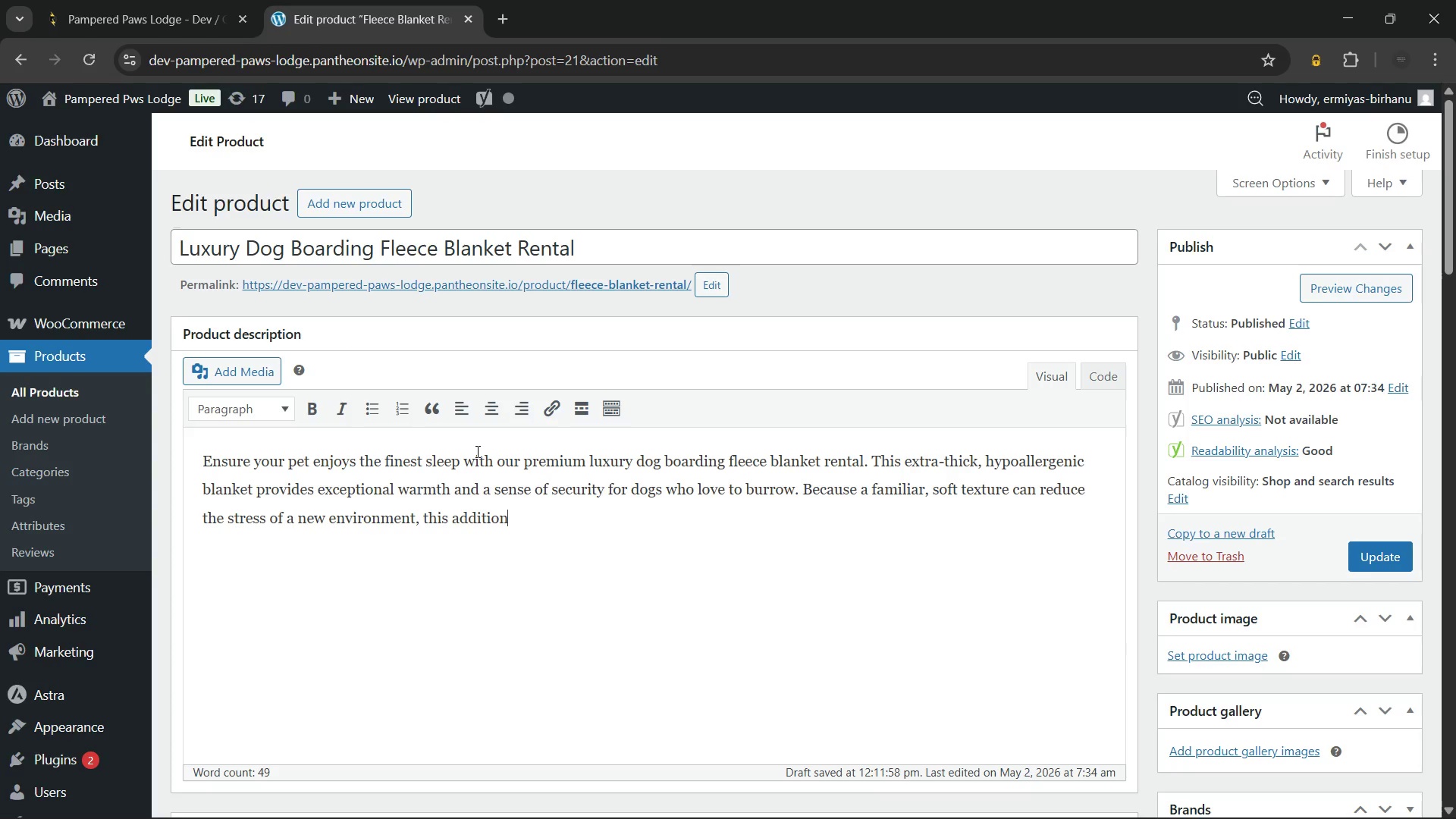 
type( offers significant emotional comfort.)
 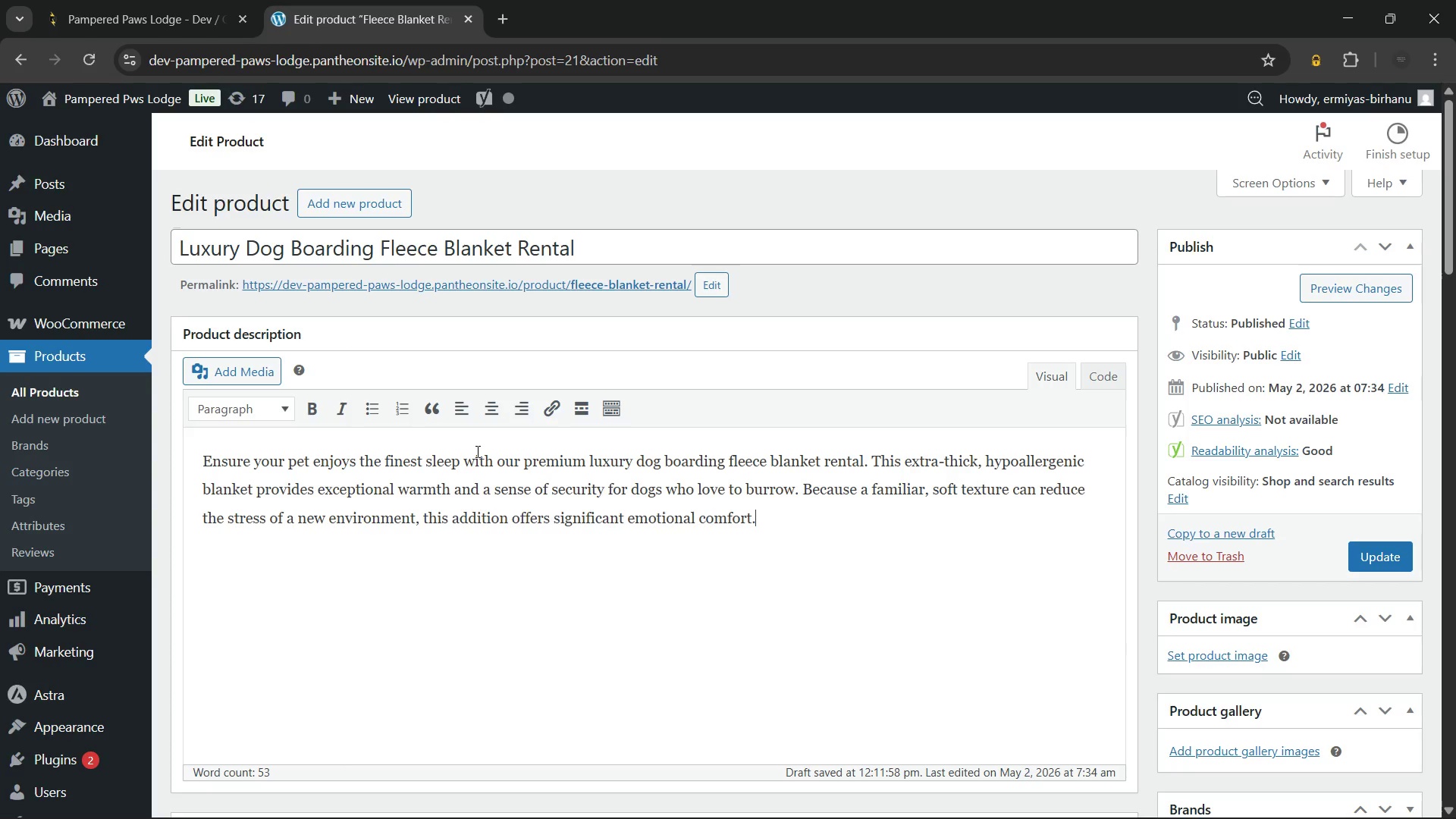 
wait(11.58)
 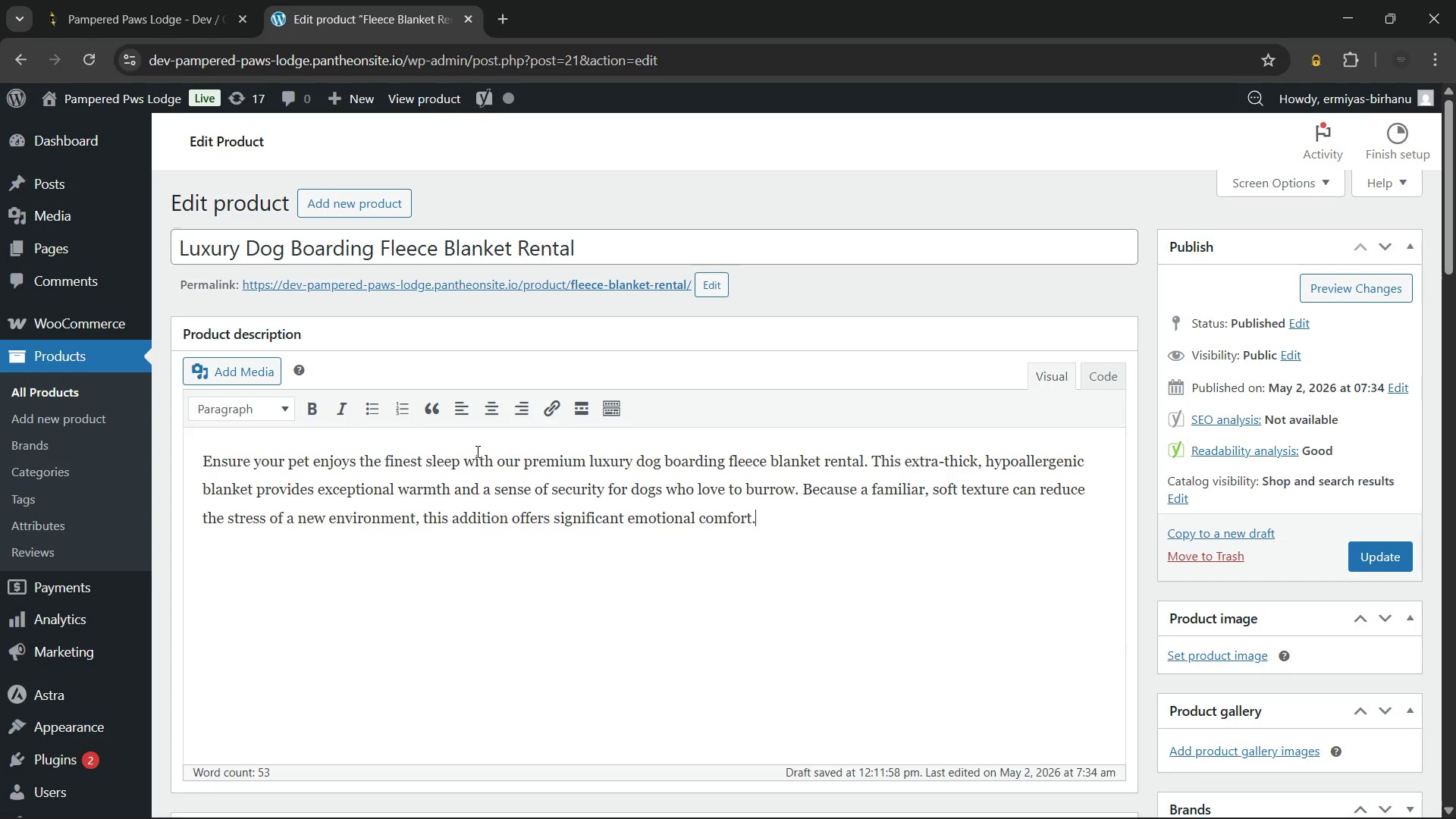 
key(Enter)
 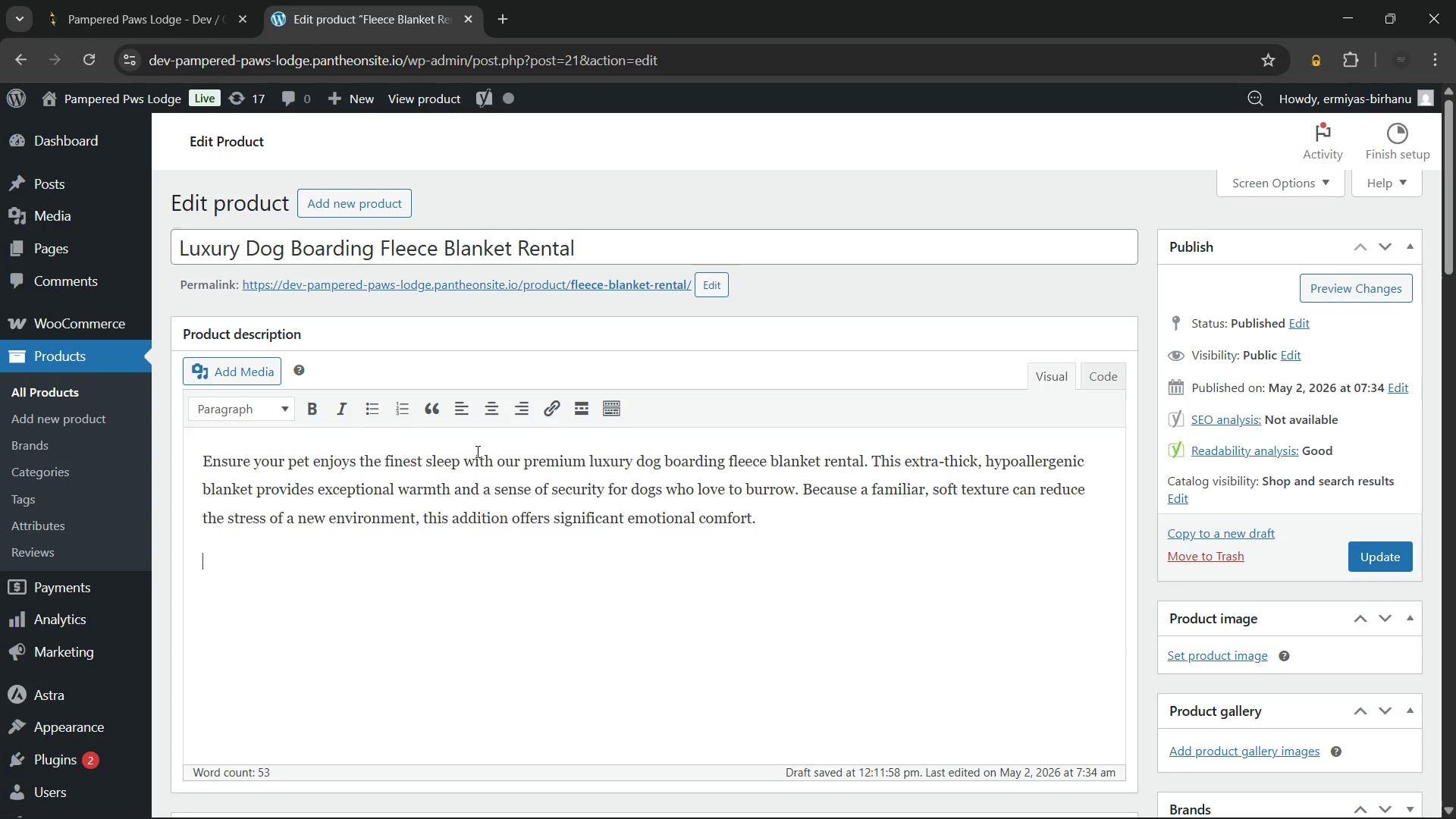 
type(Additionally, )
 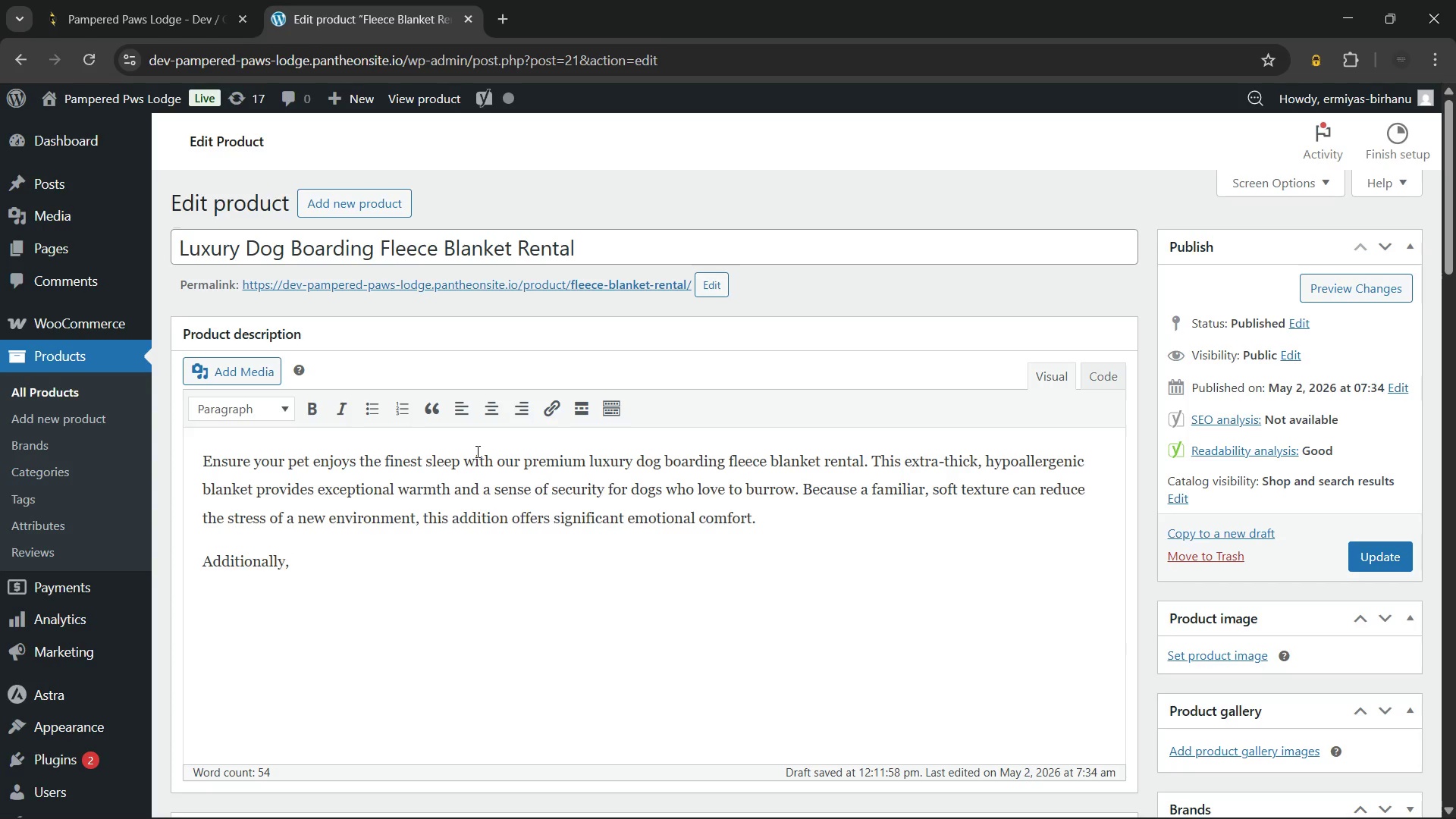 
wait(8.83)
 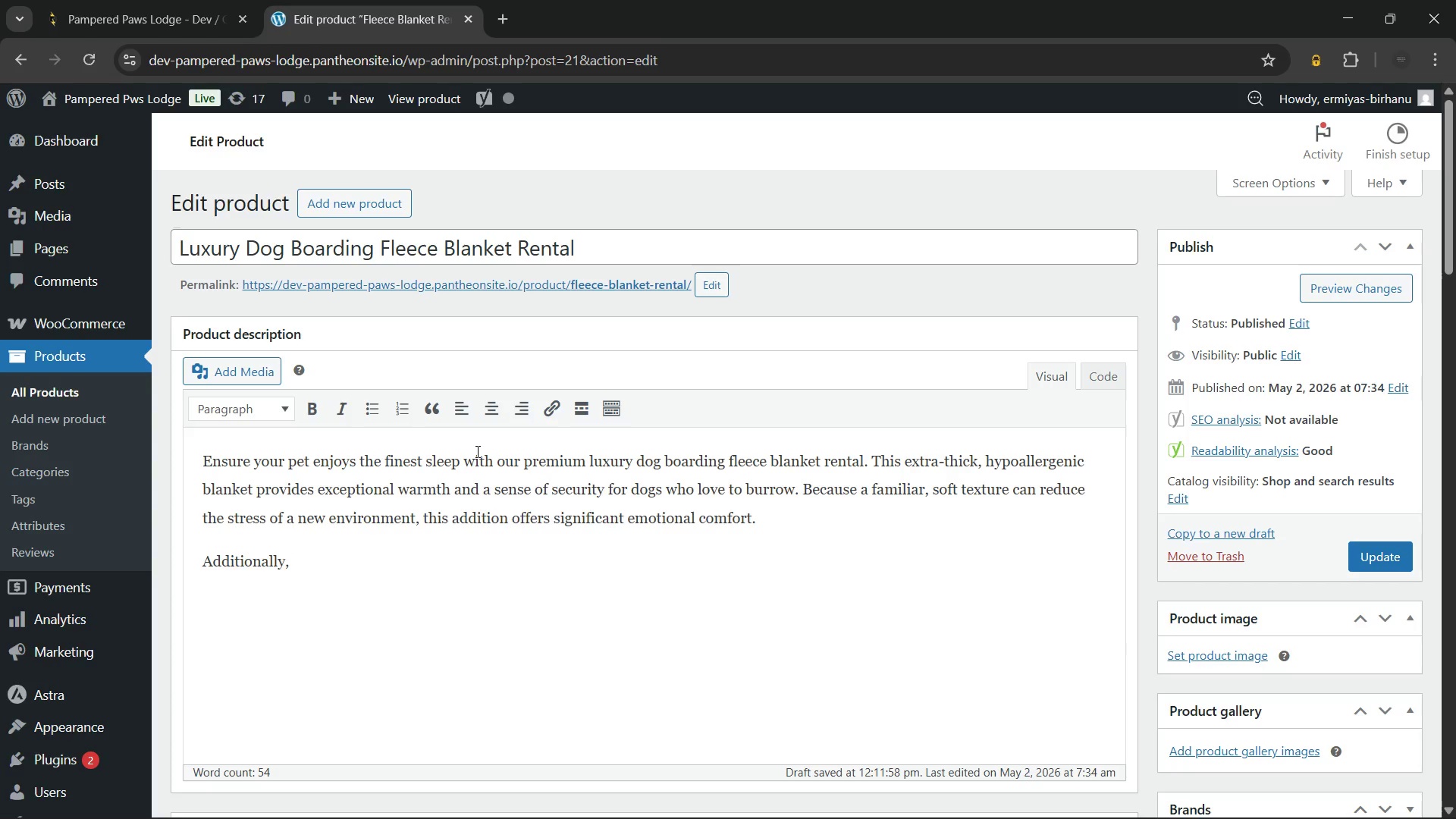 
type(we launder every blanket with organic, scent-free detergent)
 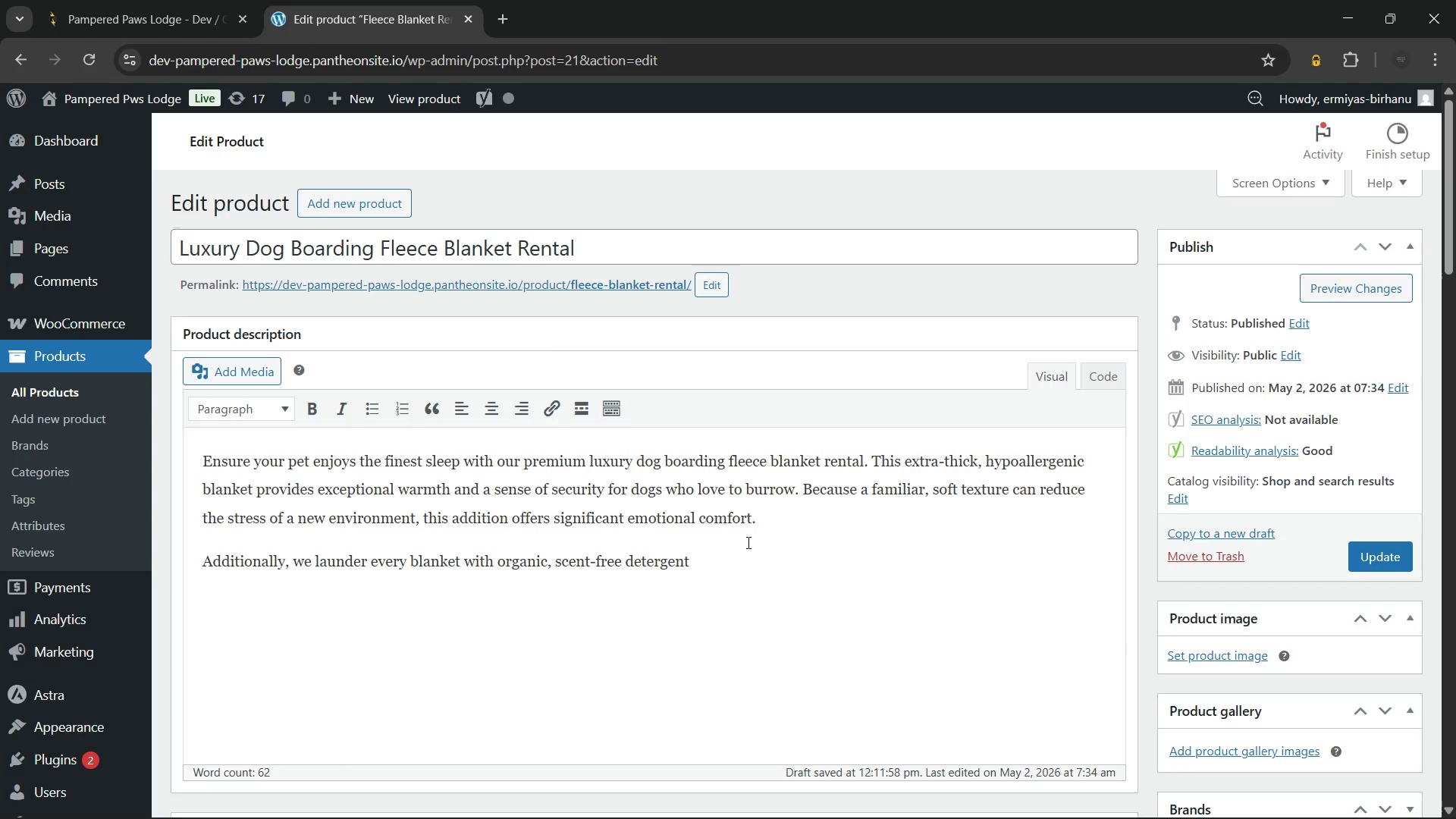 
wait(54.53)
 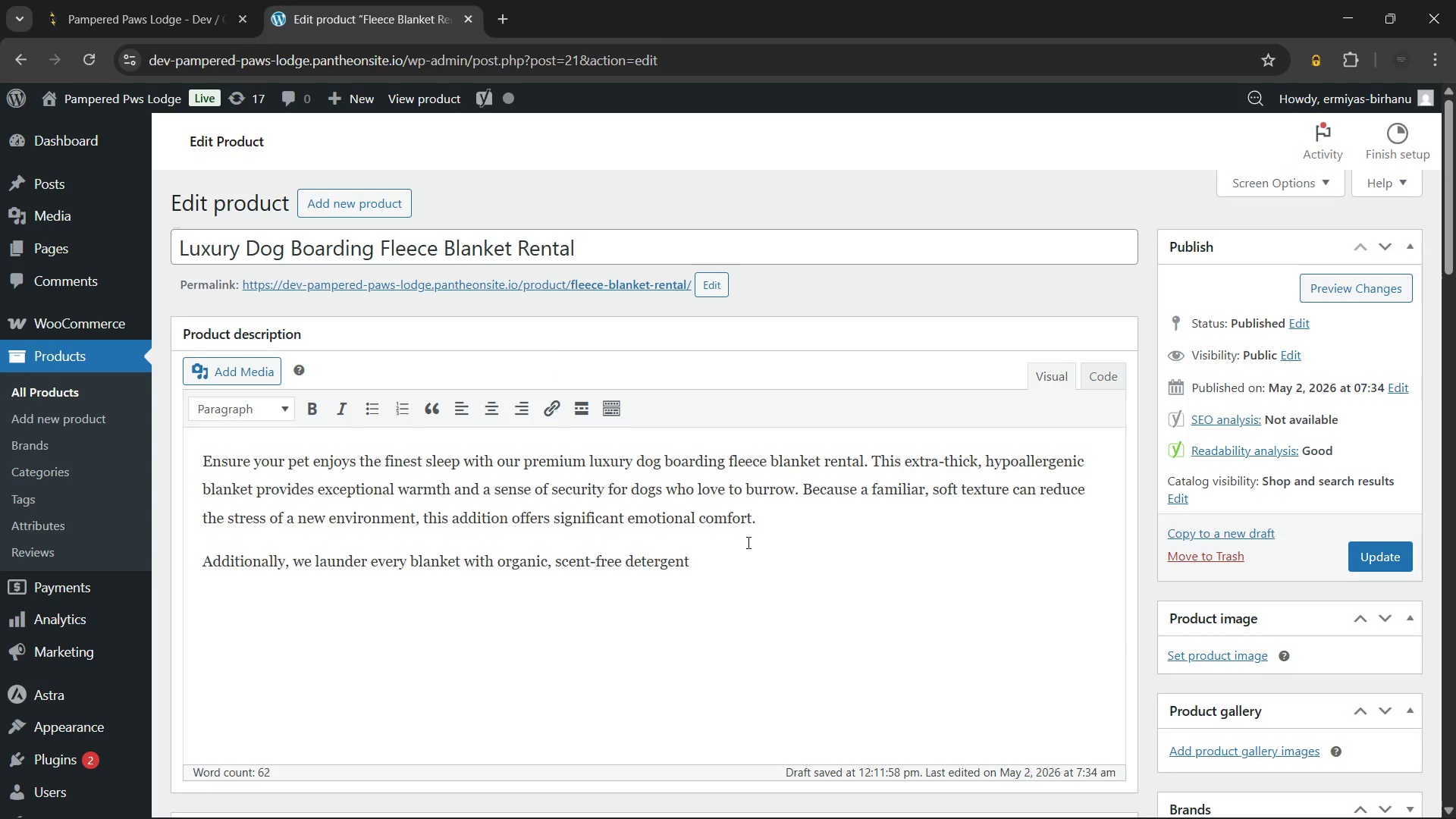 
key(Space)
 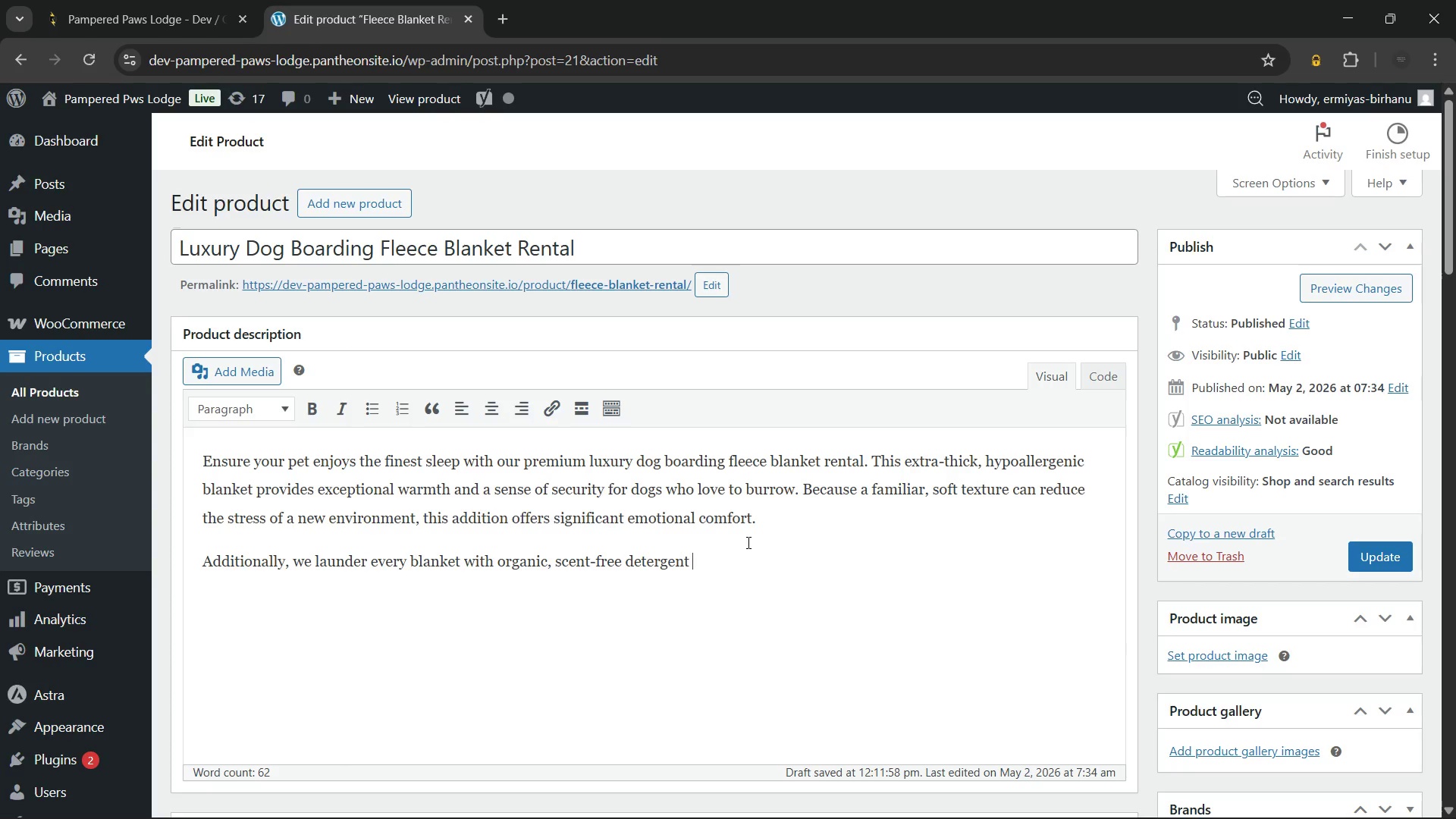 
type(to protect sensitive skin and noses.)
 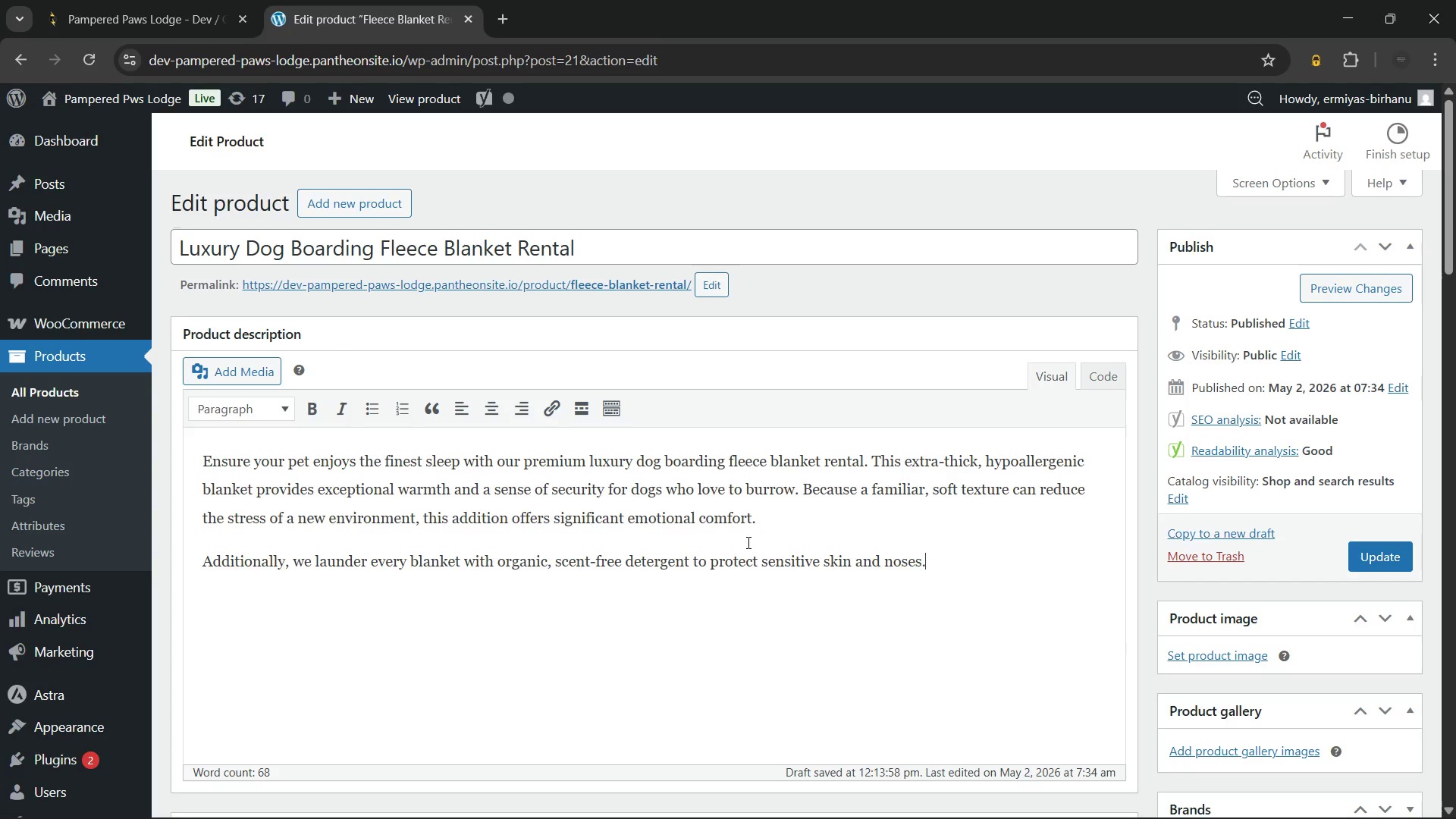 
key(Space)
 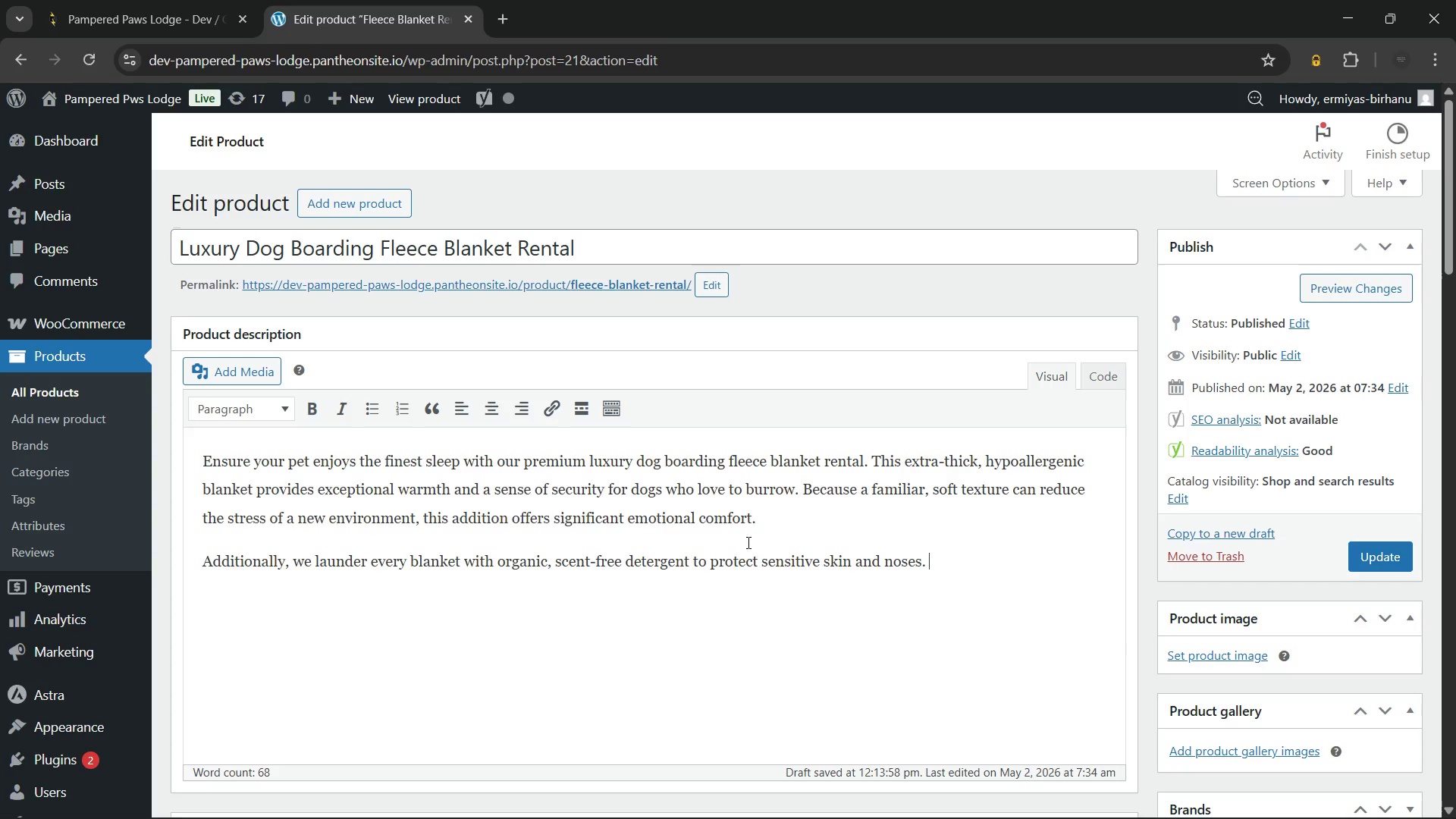 
wait(40.39)
 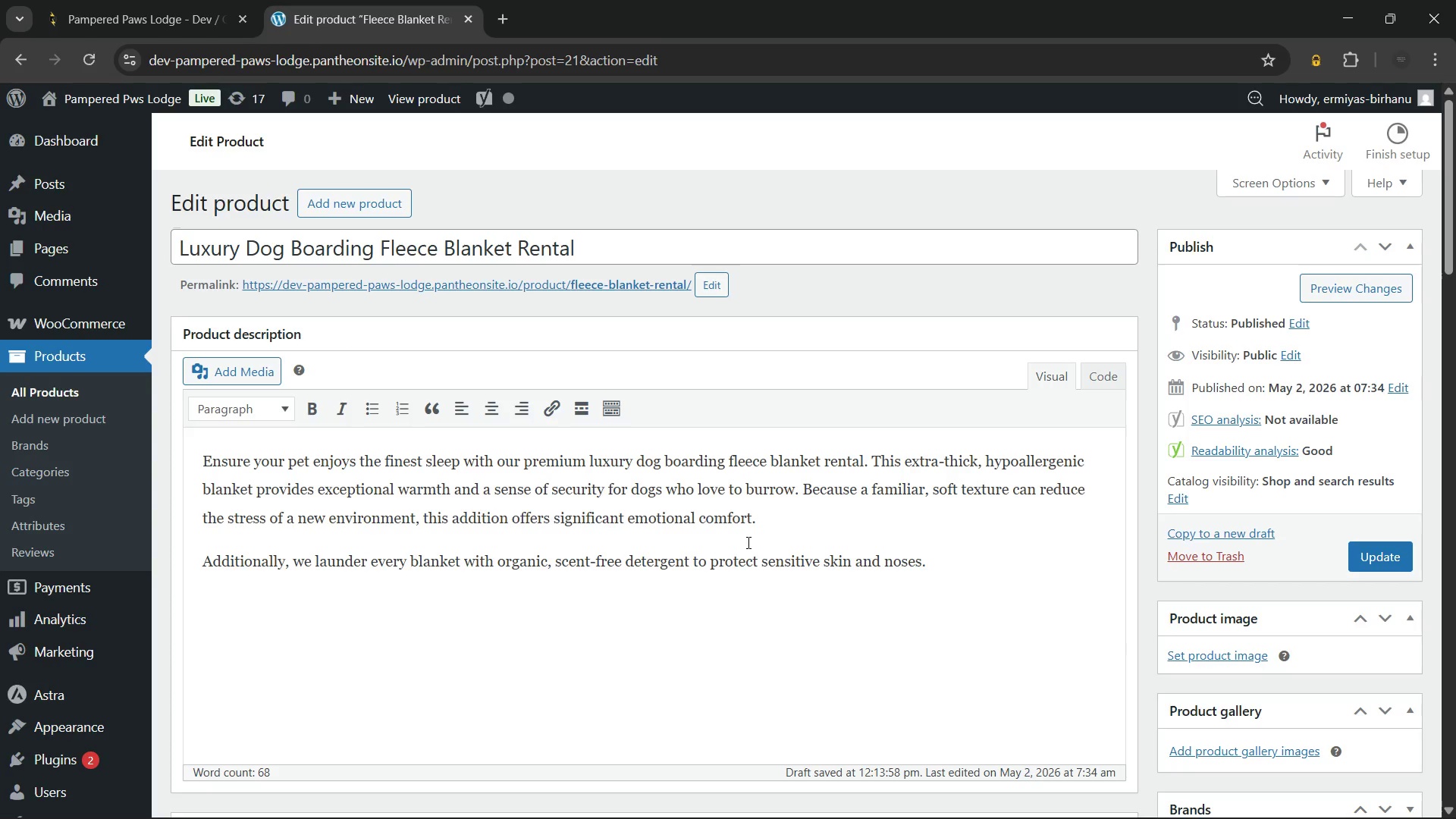 
type(Therefore, your companion can settle into a deep sleep while feeling completely pampered in their private lodge suite. )
 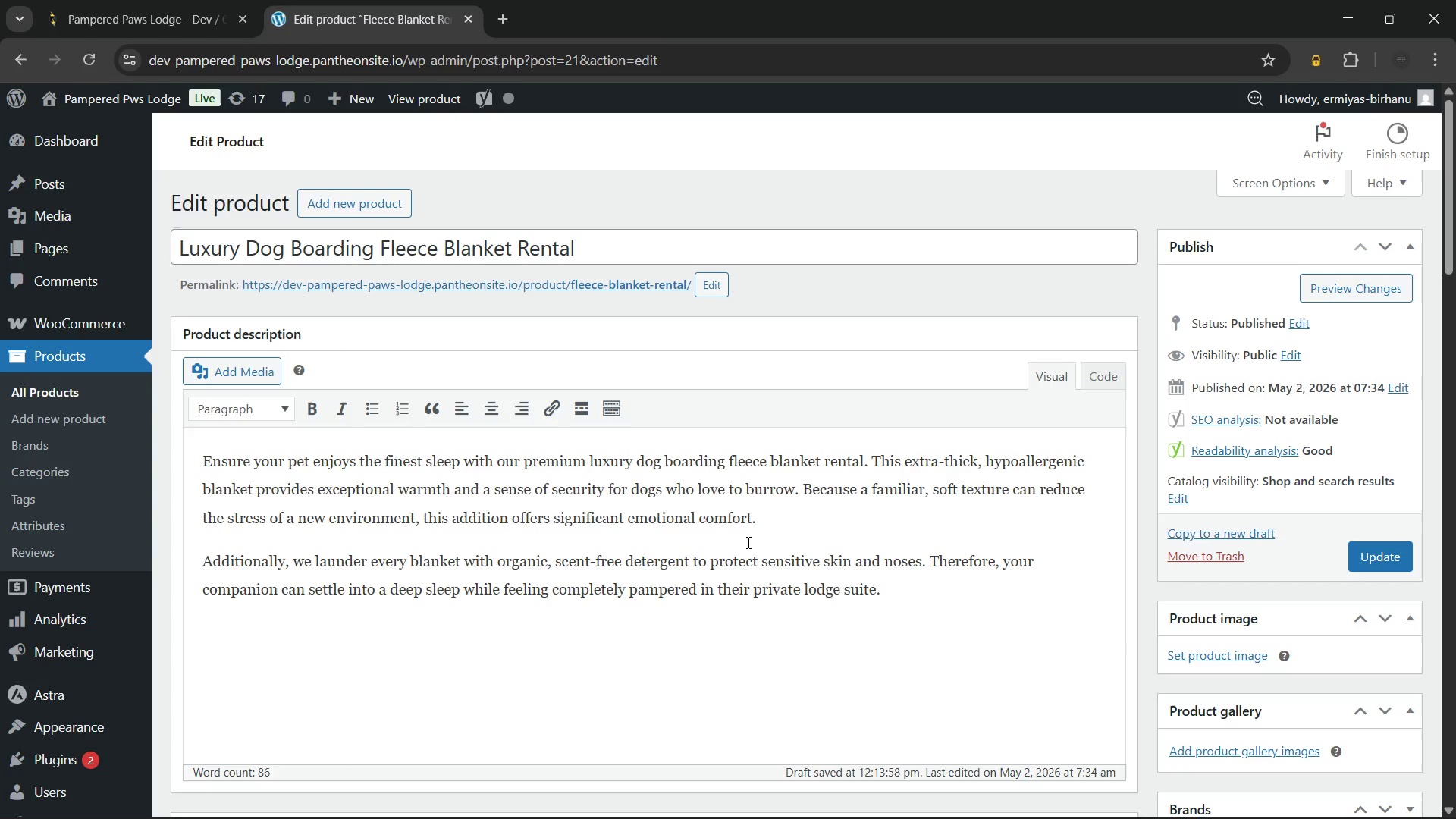 
key(Enter)
 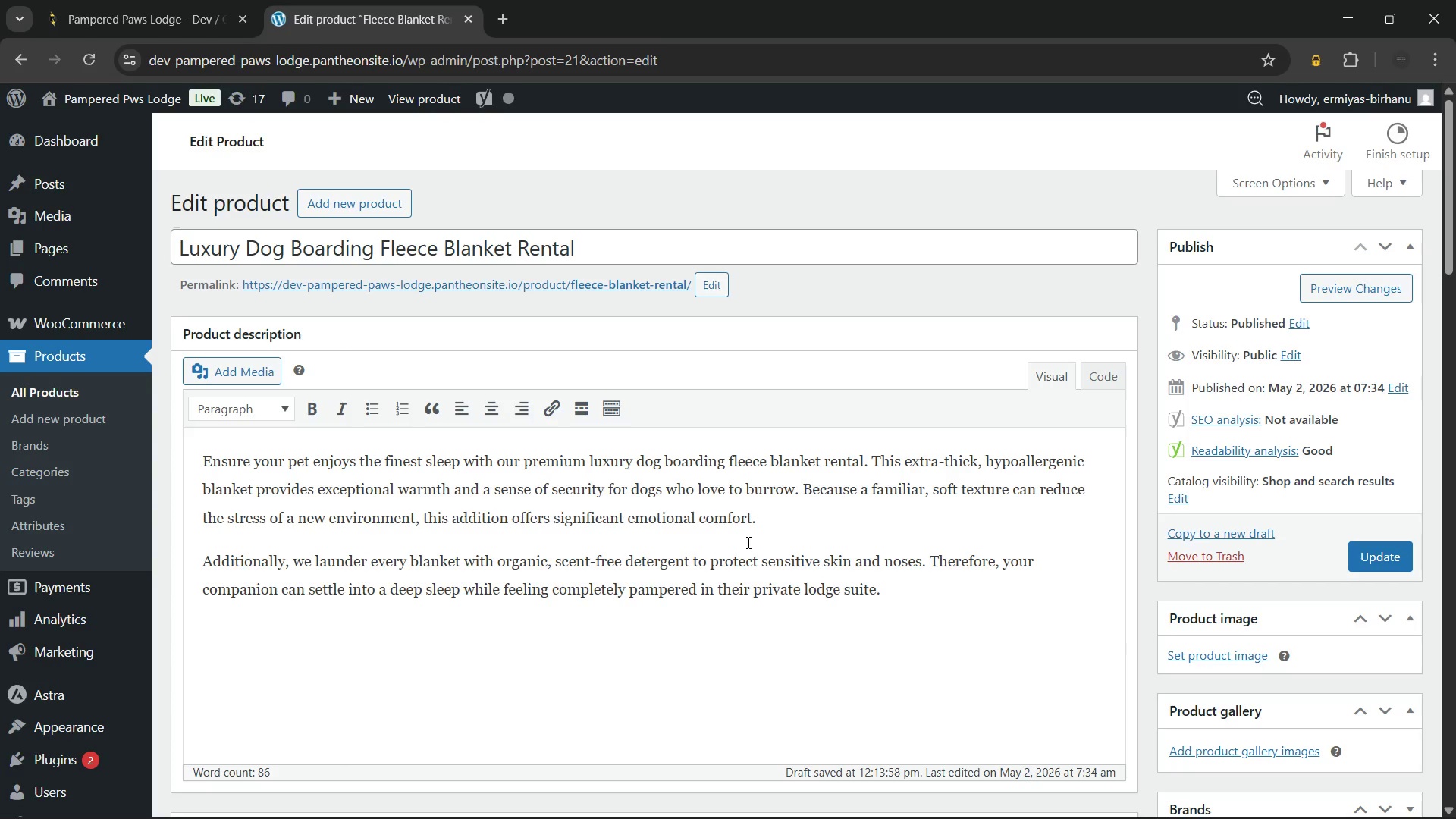 
key(Shift+W)
 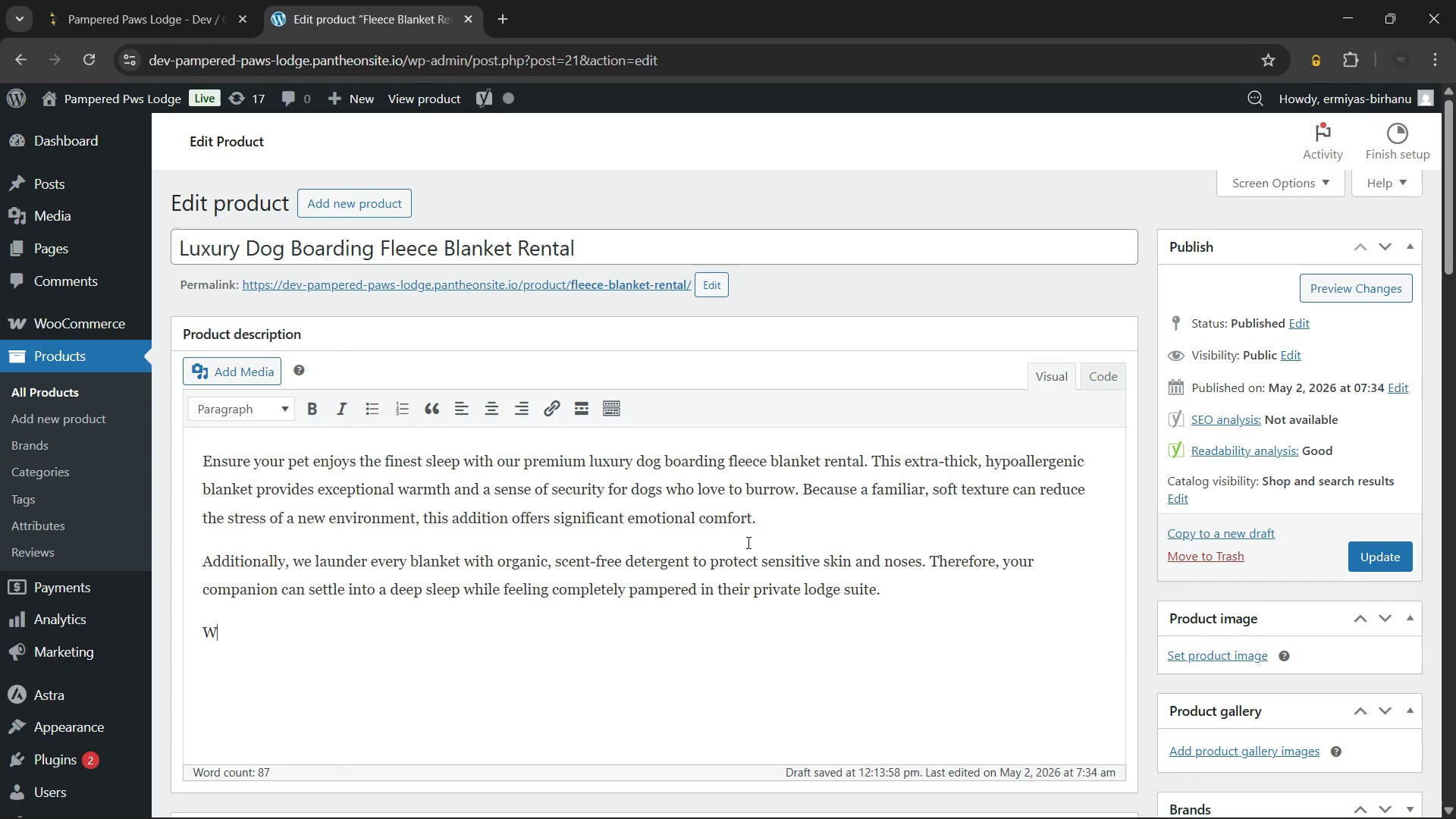 
key(Backspace)
 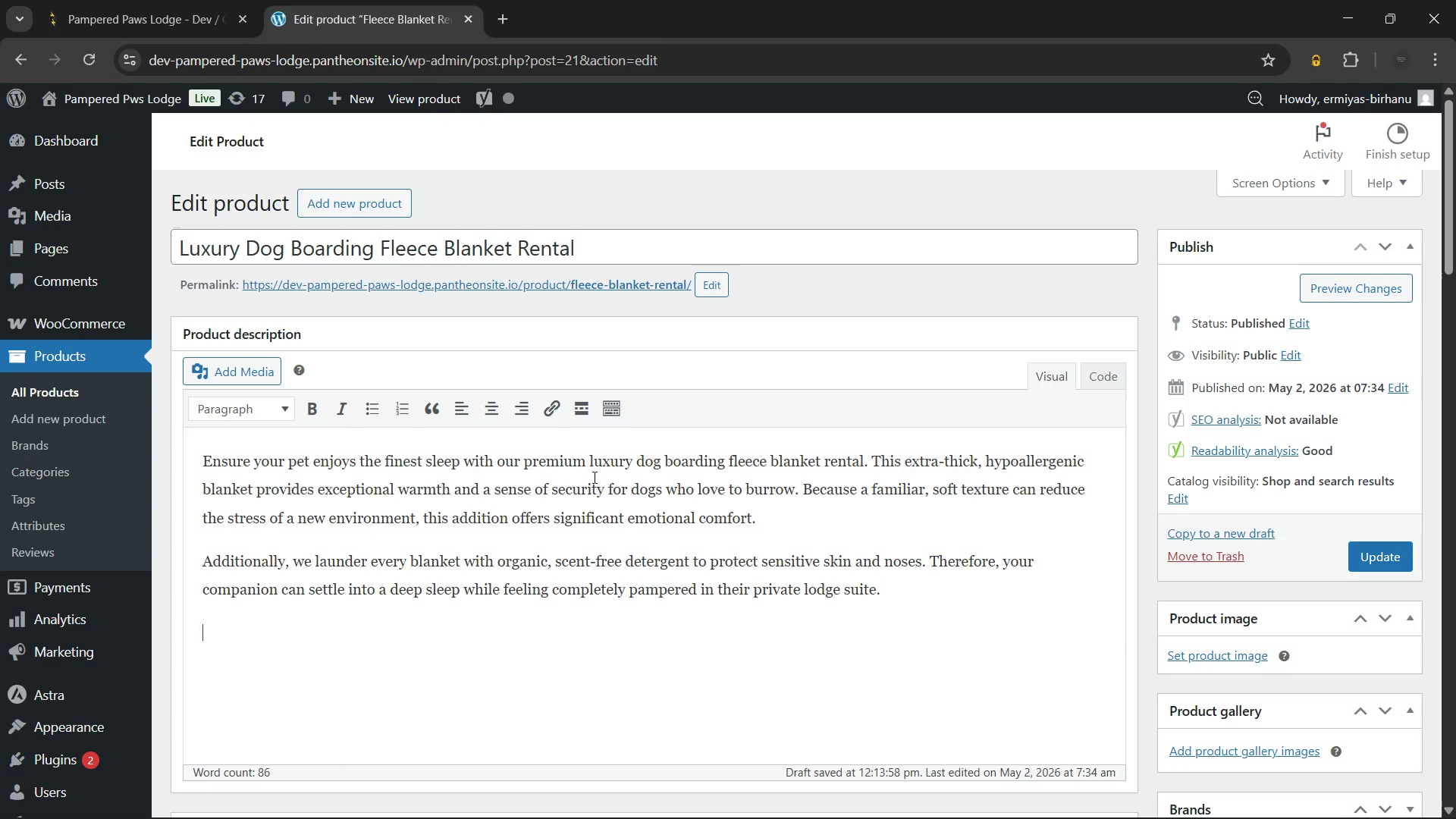 
left_click_drag(start_coordinate=[588, 464], to_coordinate=[728, 452])
 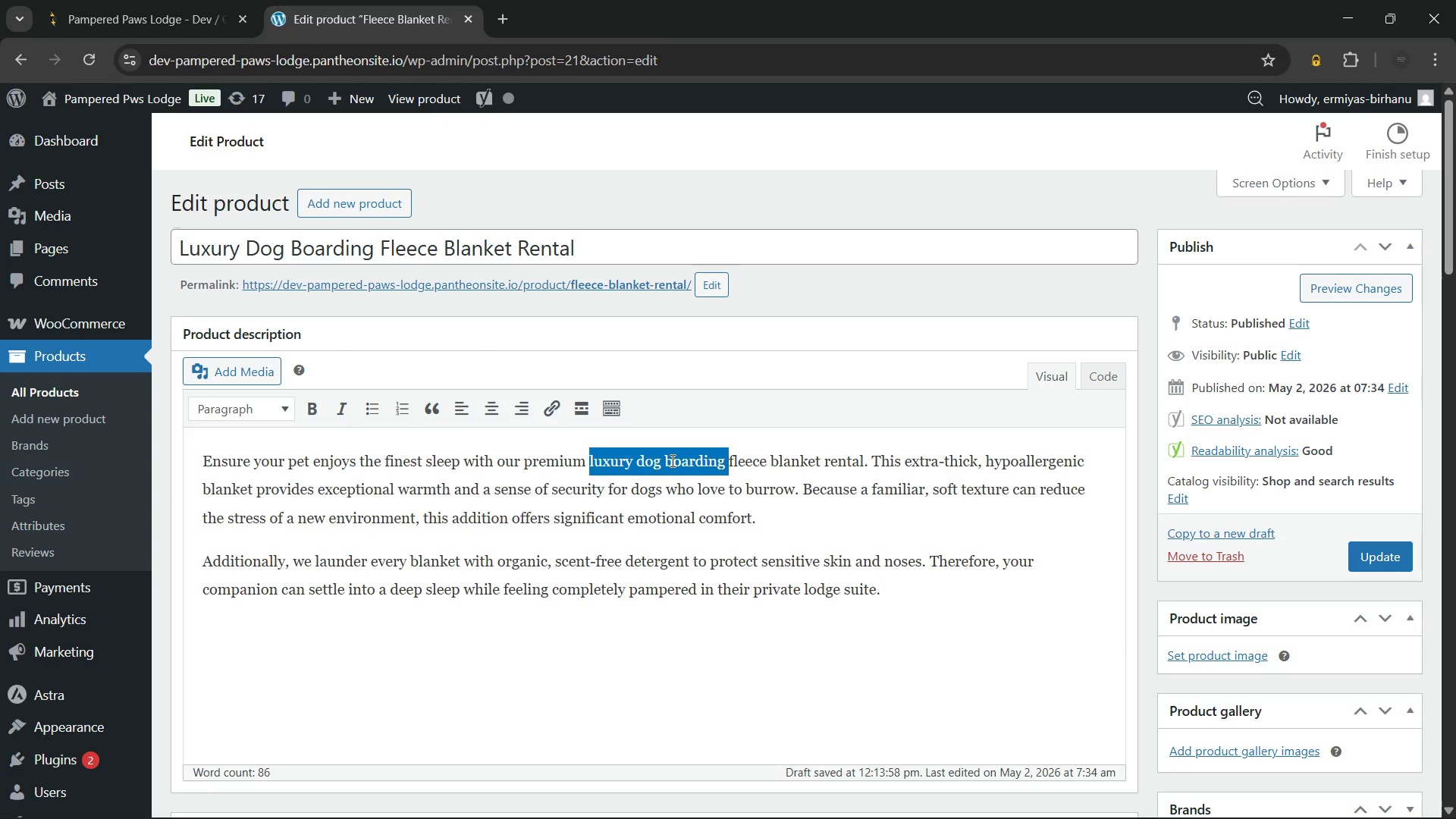 
left_click([671, 460])
 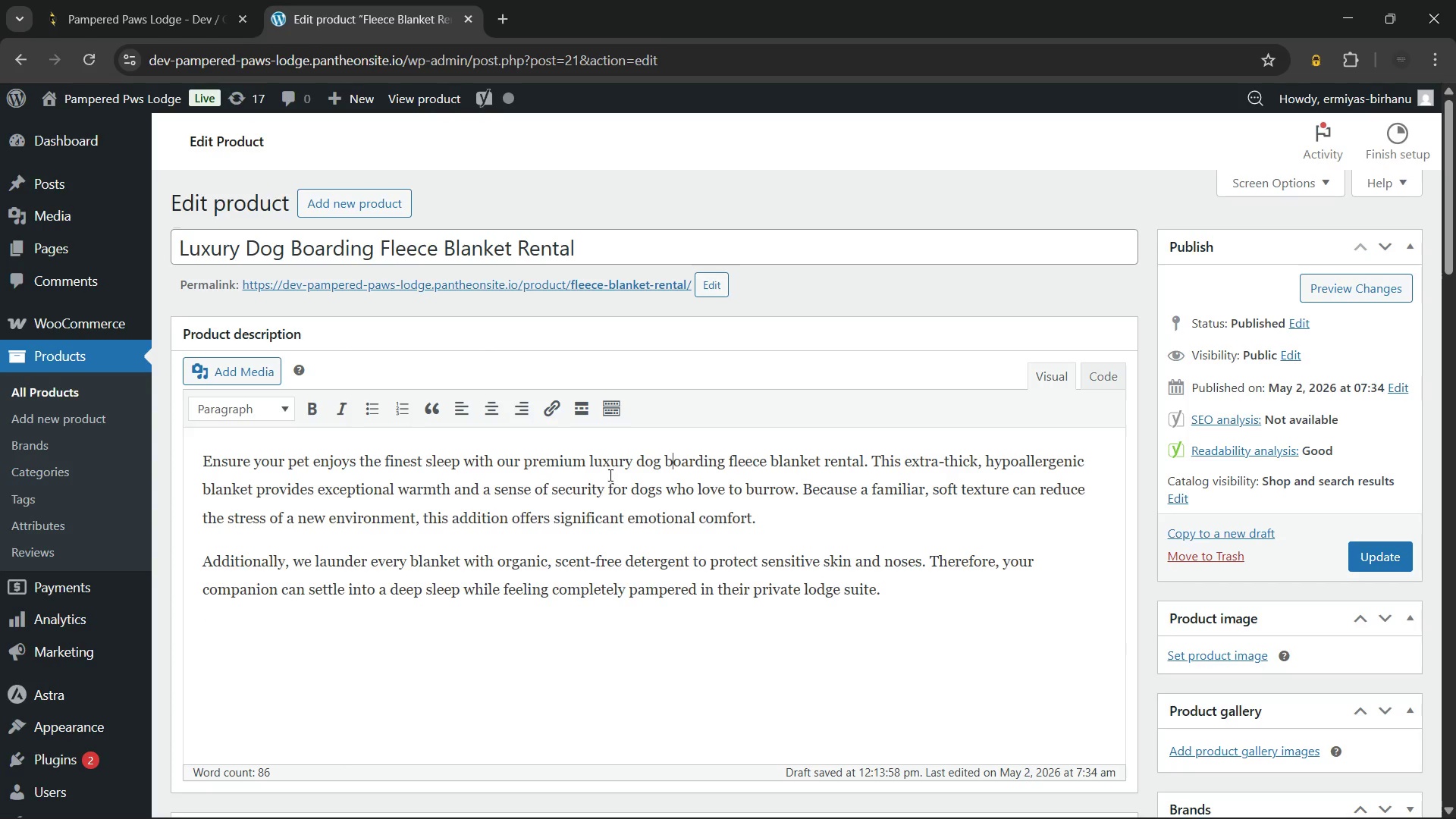 
left_click([596, 467])
 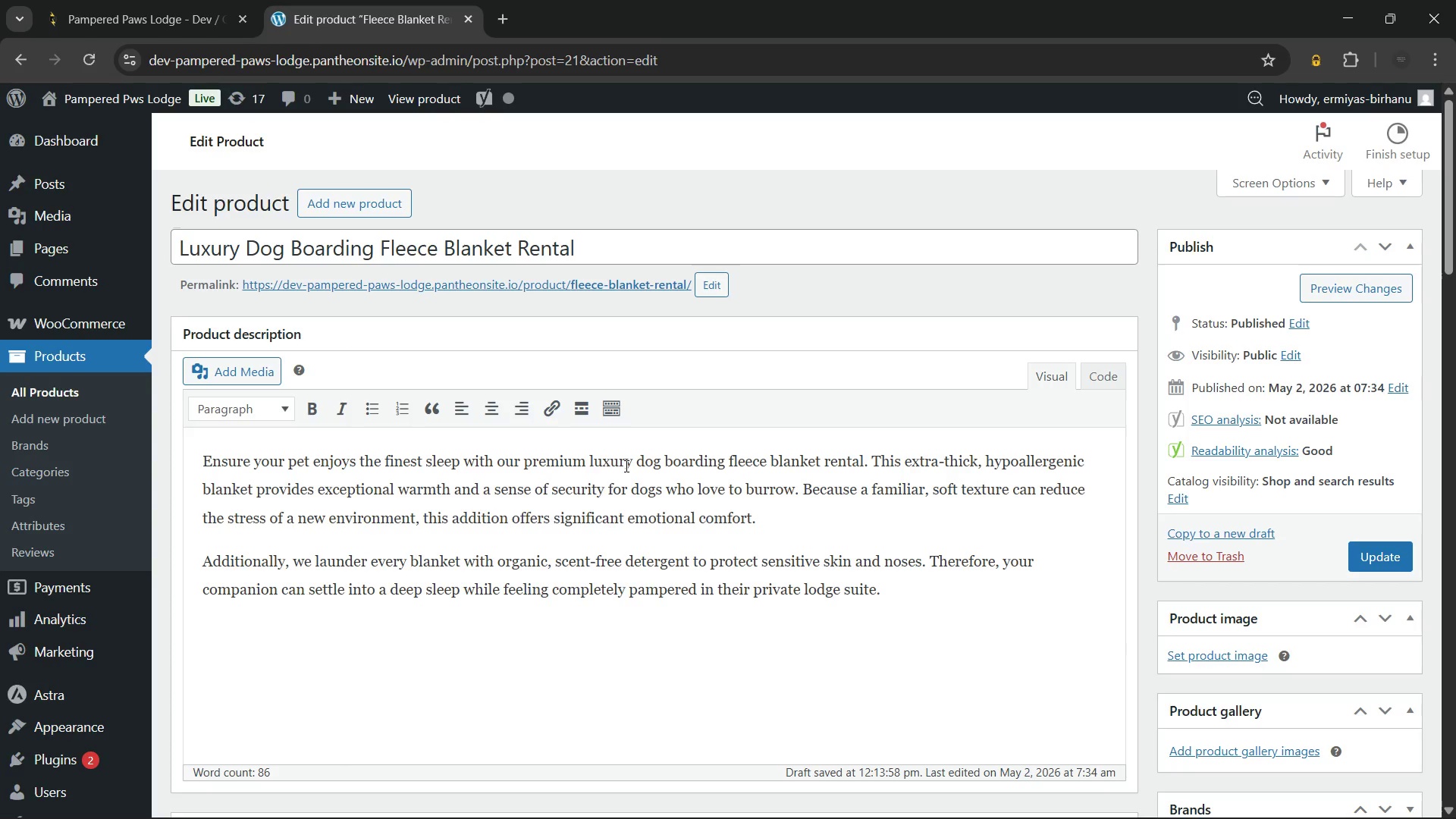 
key(Backspace)
 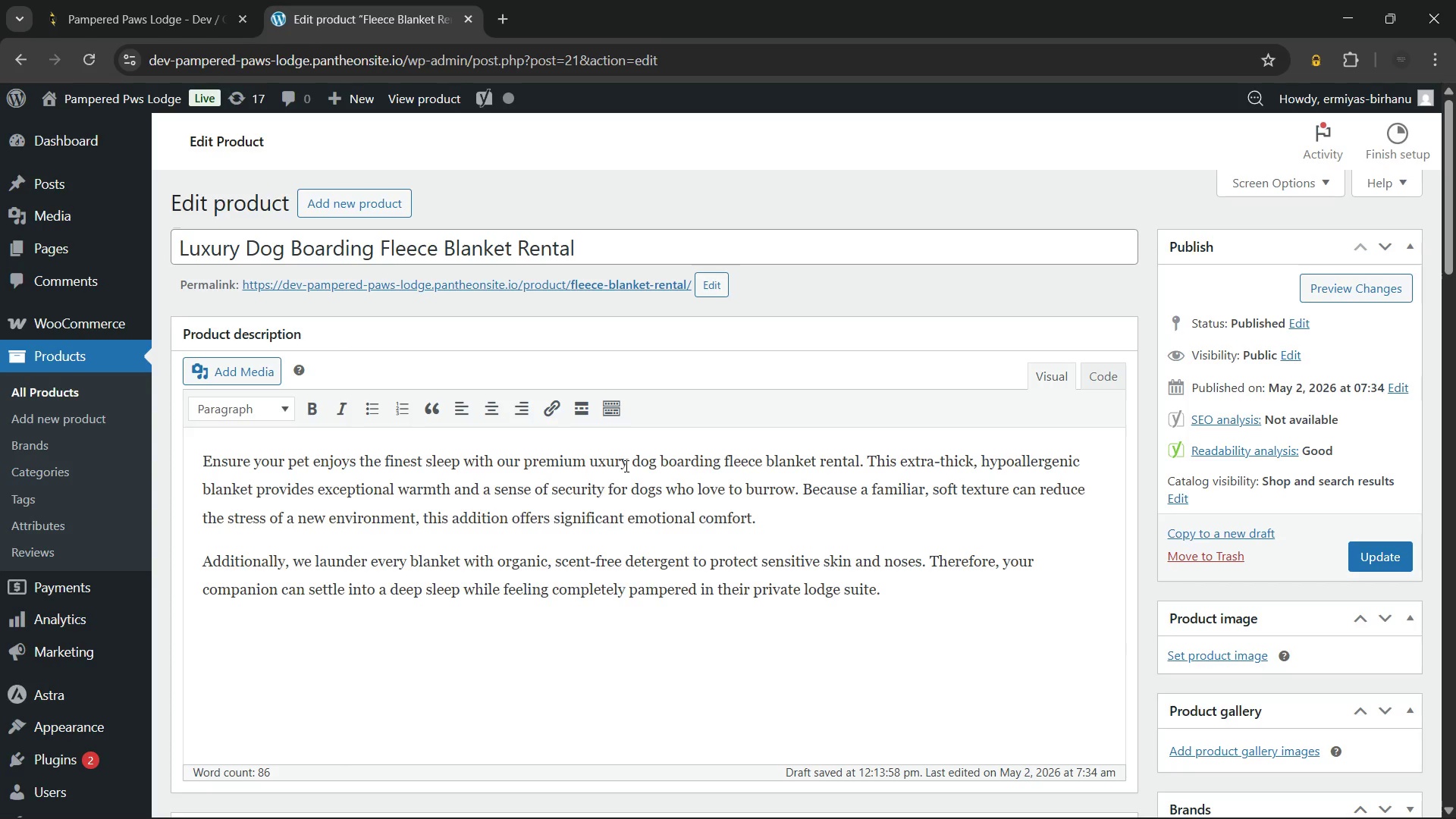 
hold_key(key=ShiftLeft, duration=0.55)
 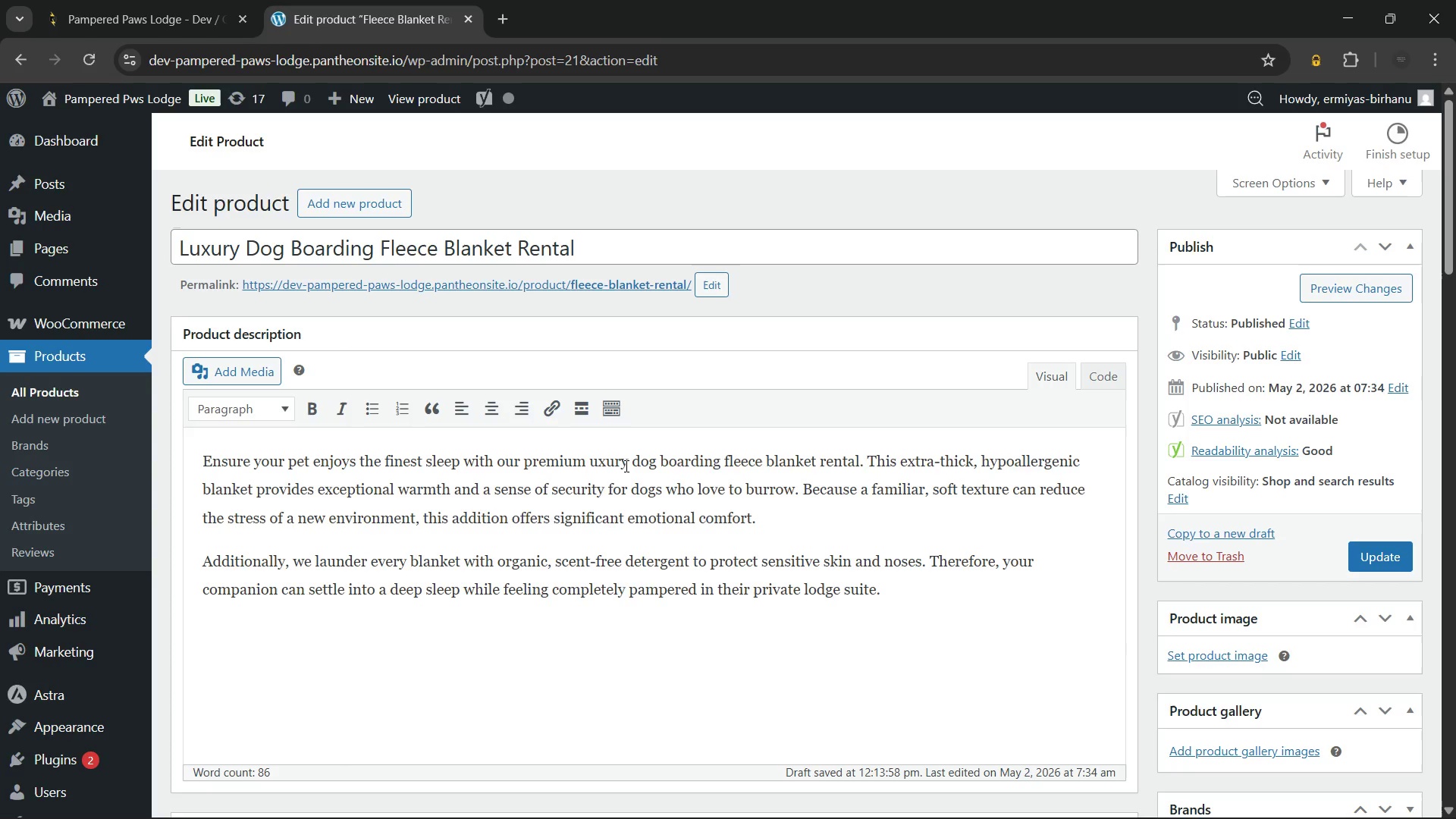 
key(Shift+L)
 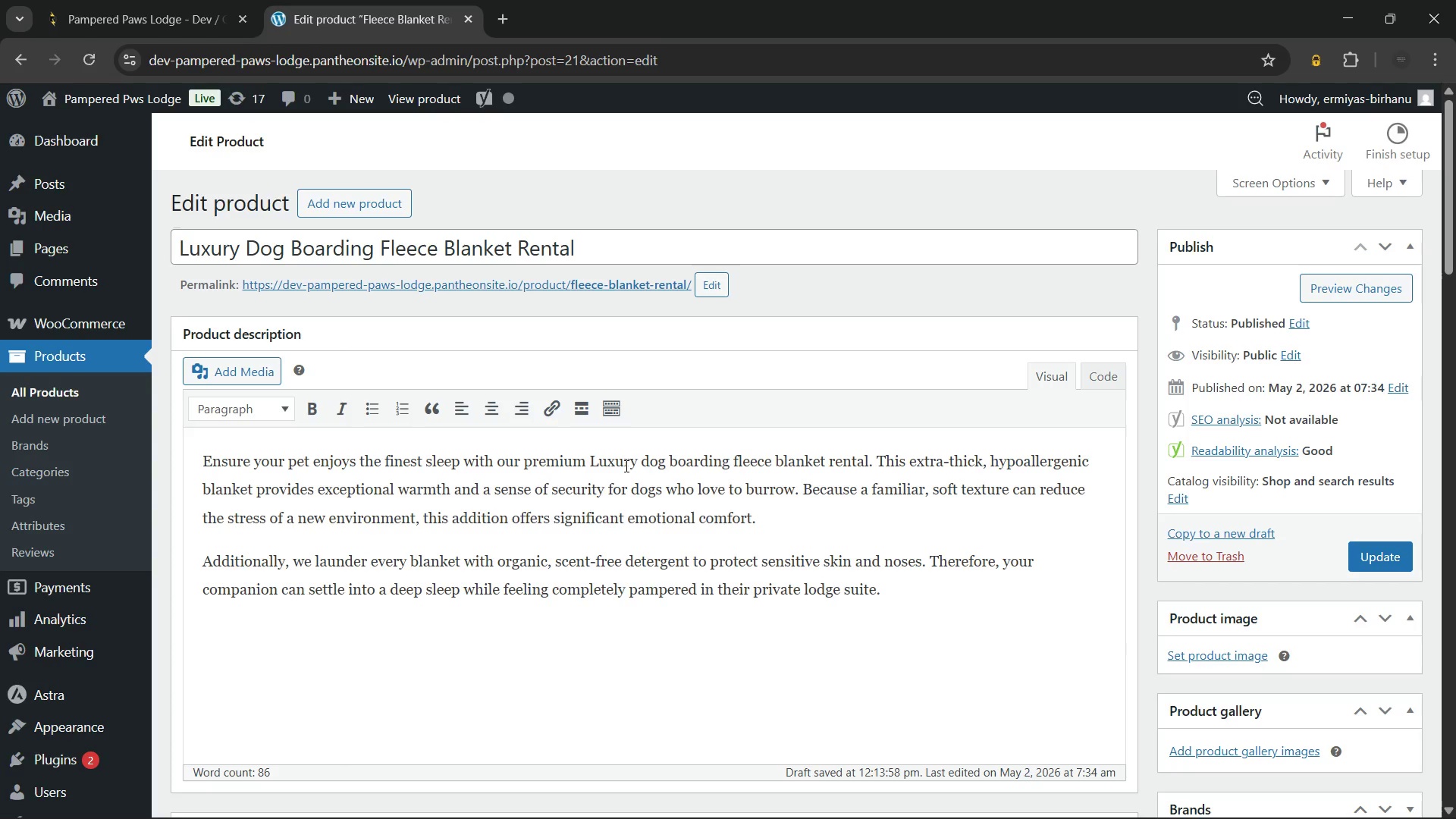 
wait(9.89)
 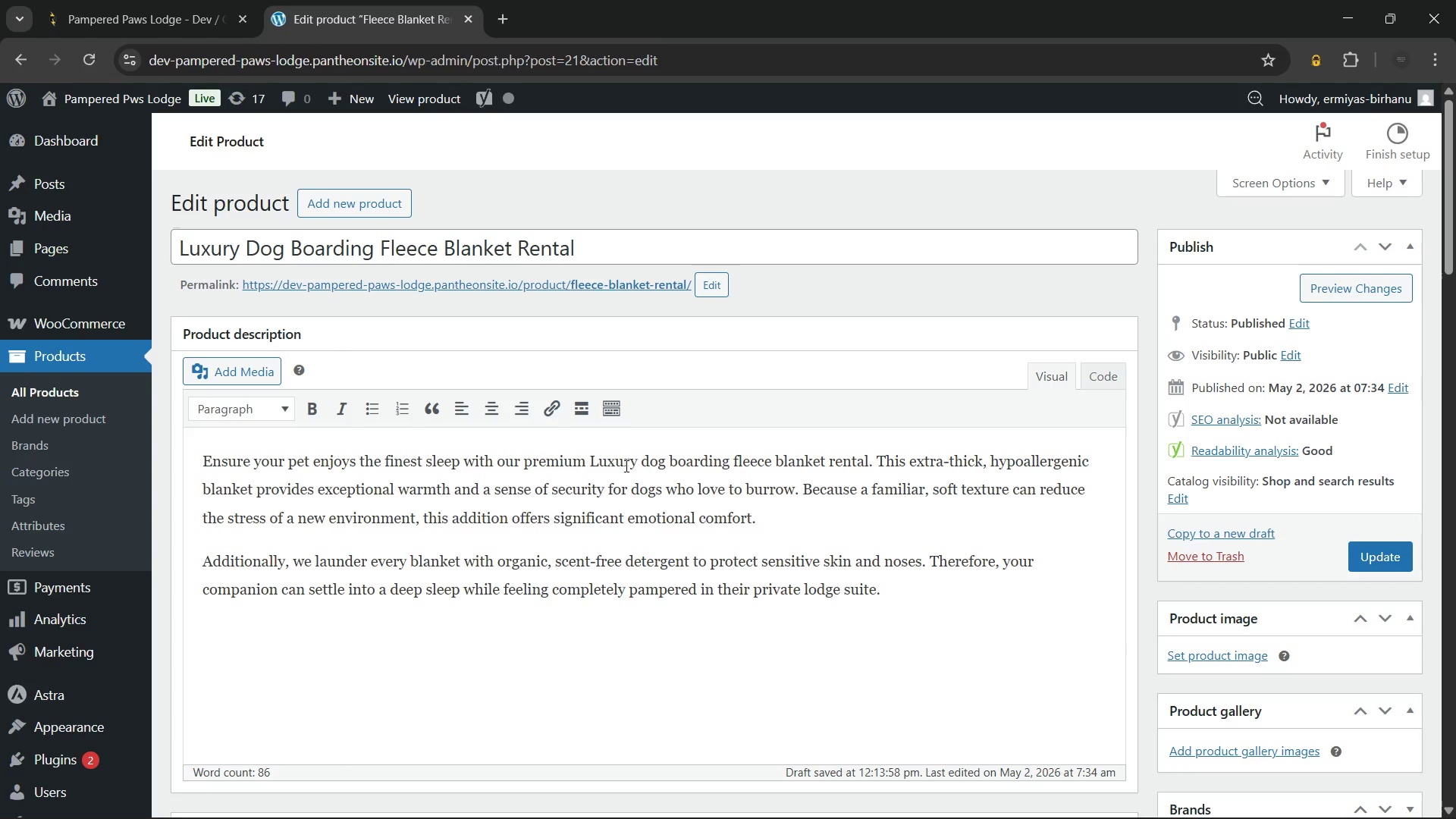 
key(ArrowLeft)
 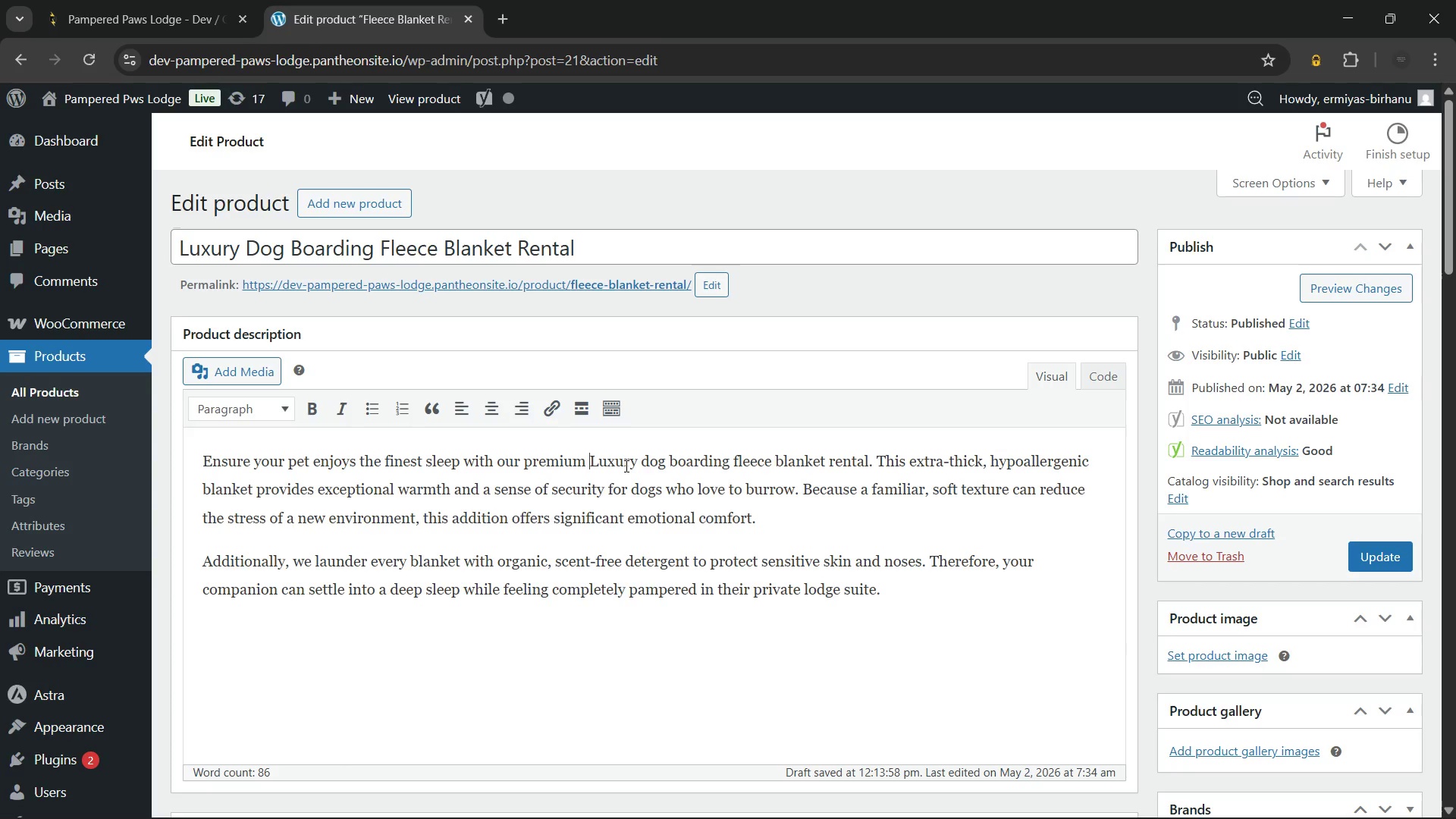 
key(Shift+ArrowRight)
 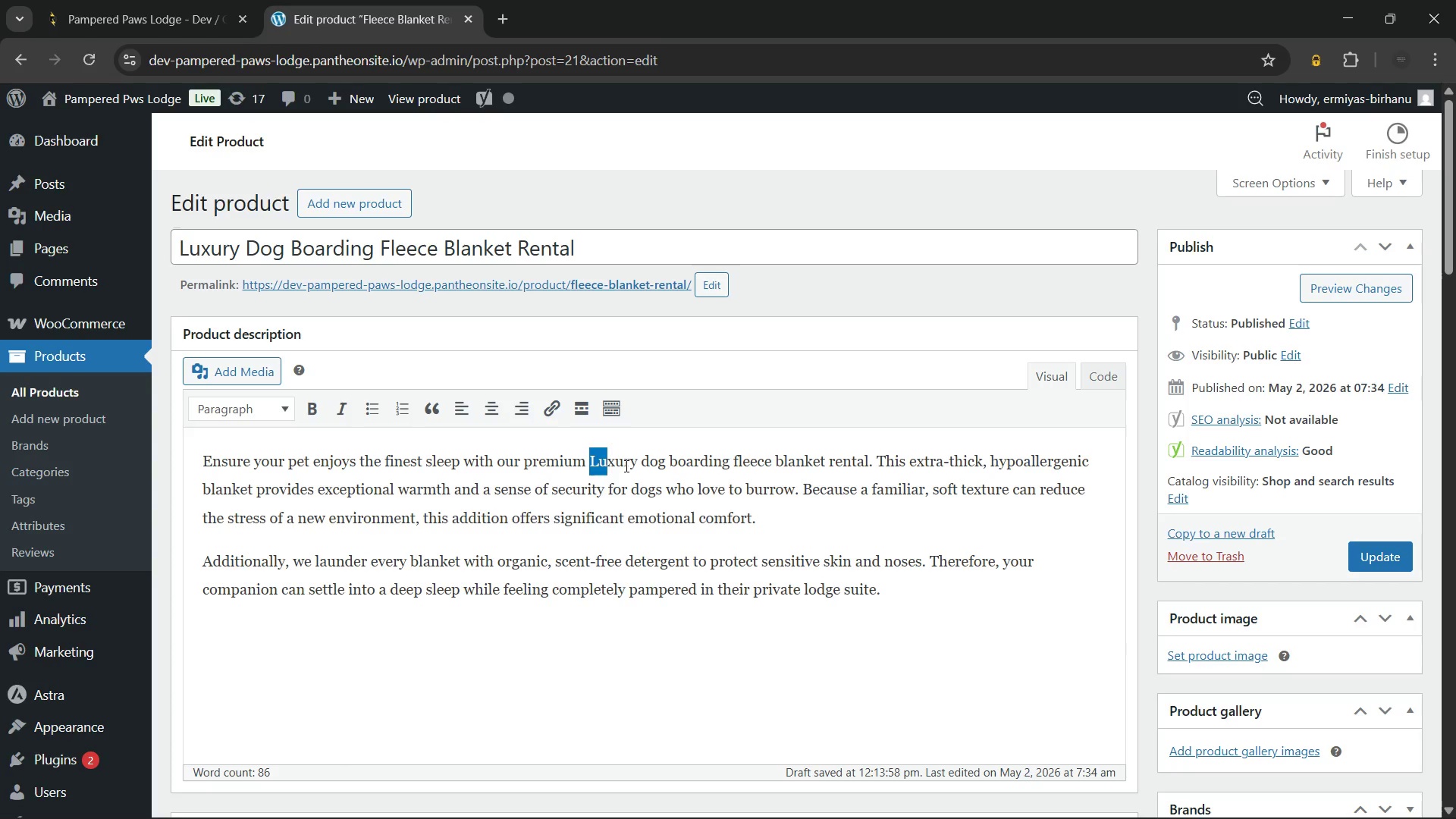 
key(Shift+ArrowRight)
 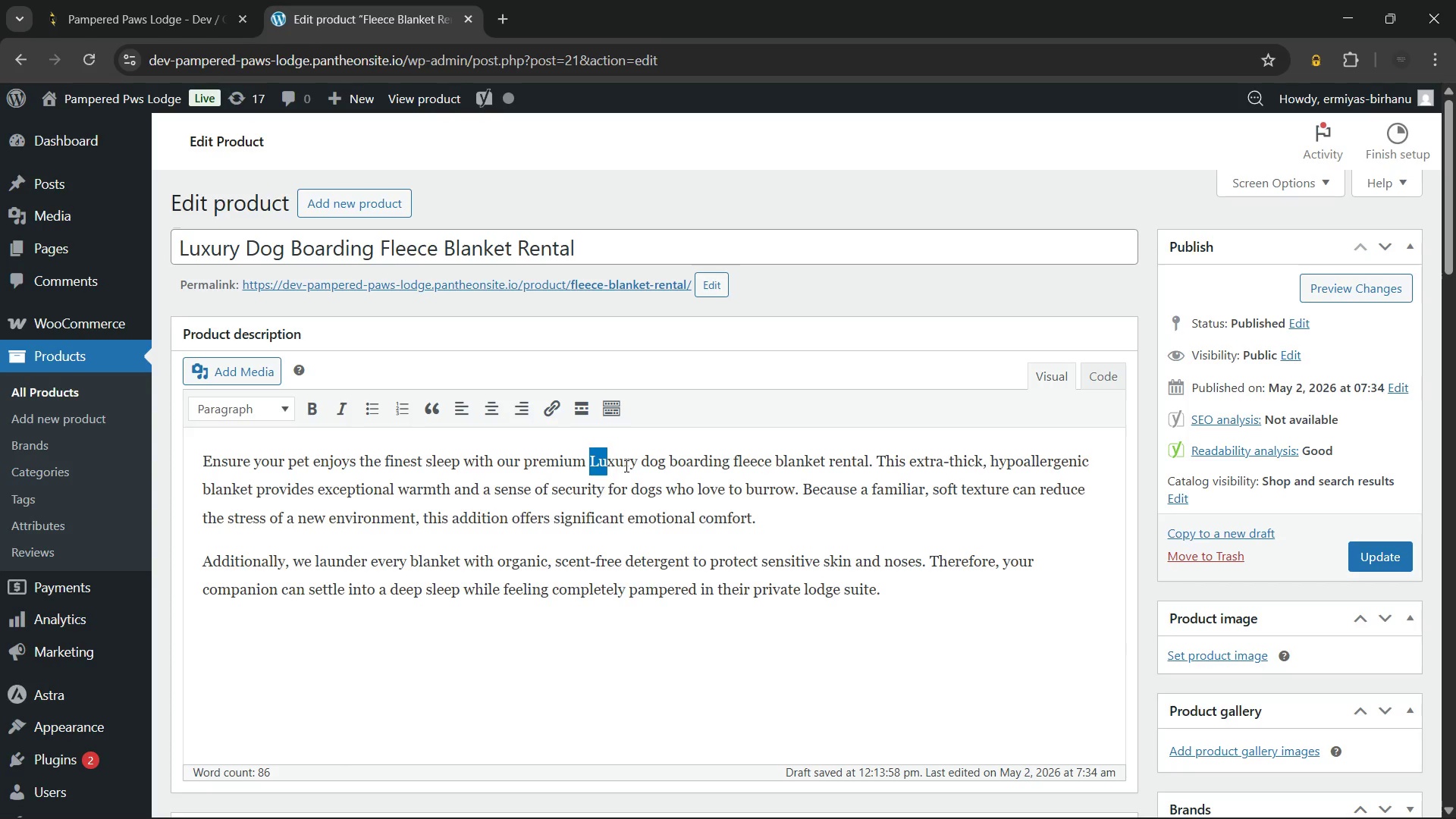 
key(Shift+ArrowRight)
 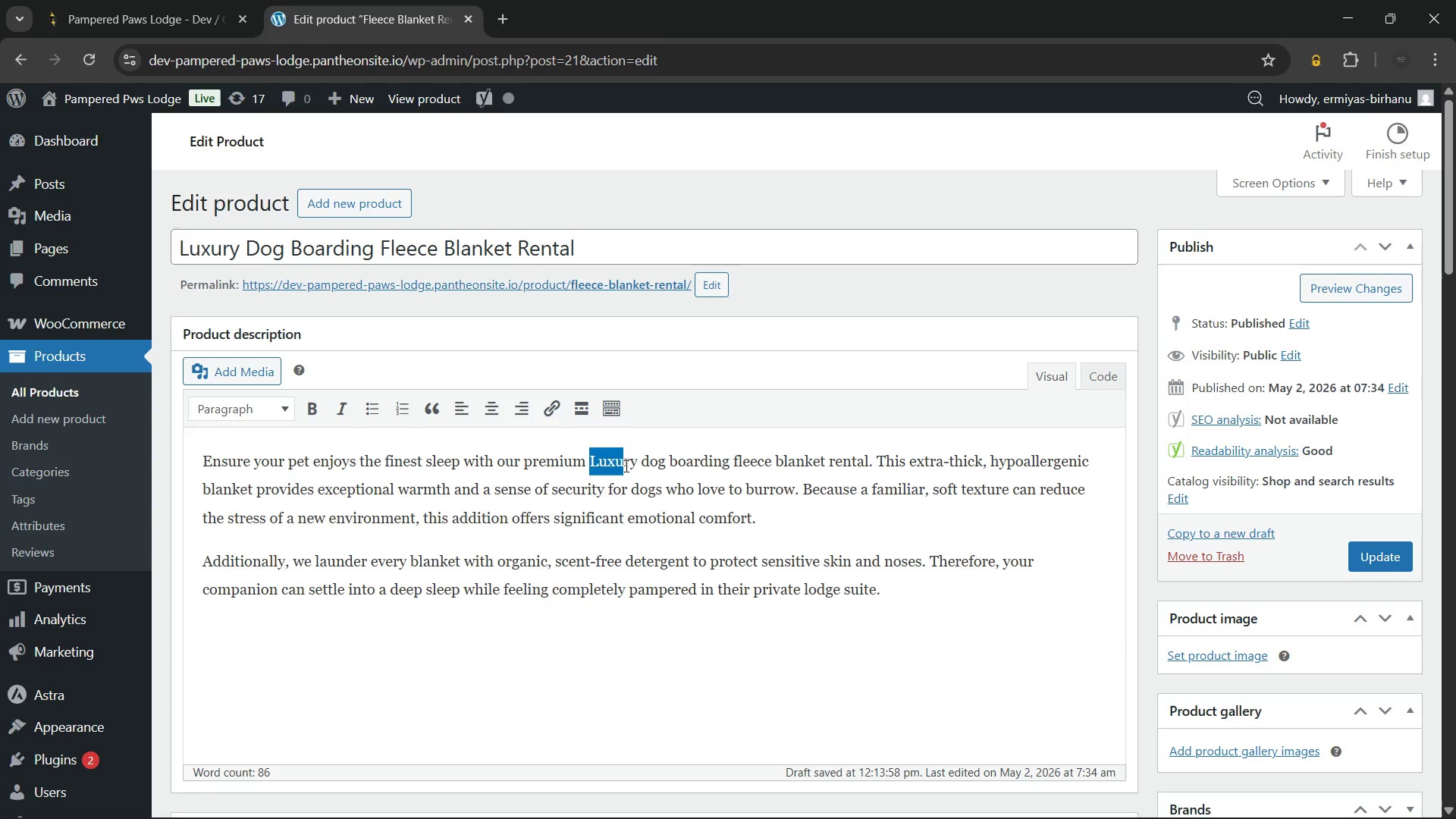 
key(Shift+ArrowRight)
 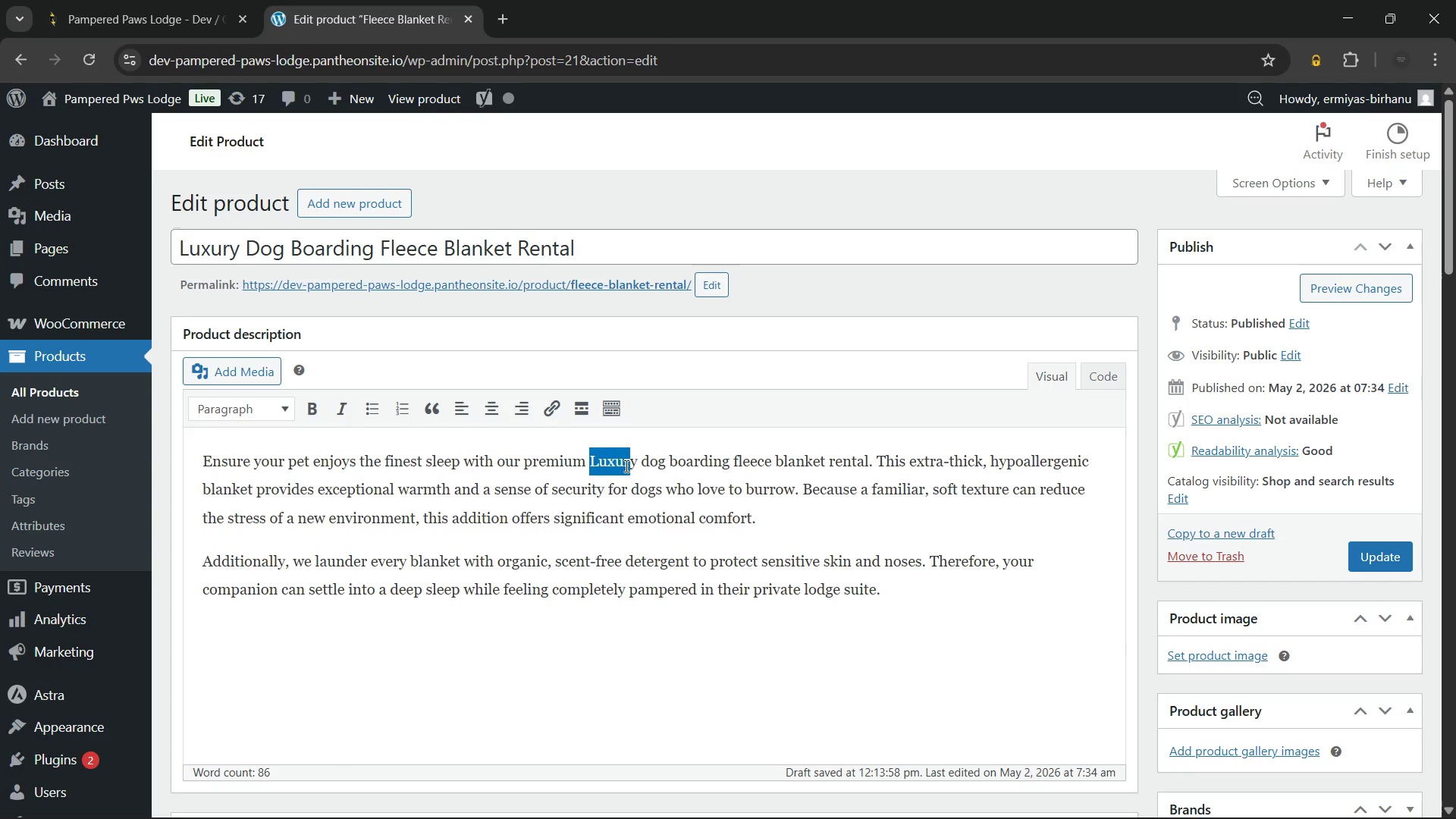 
key(Shift+ArrowRight)
 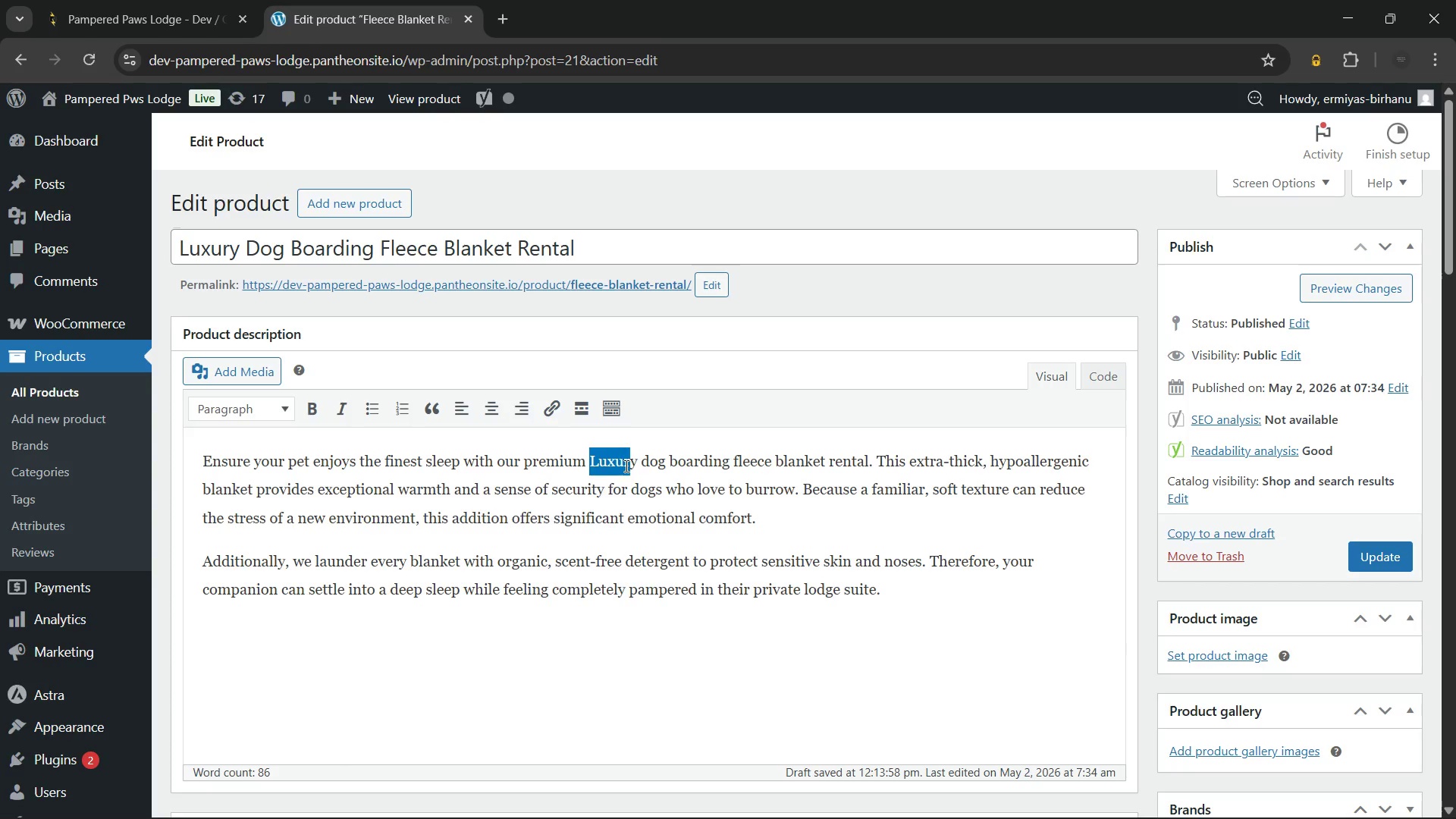 
key(Shift+ArrowRight)
 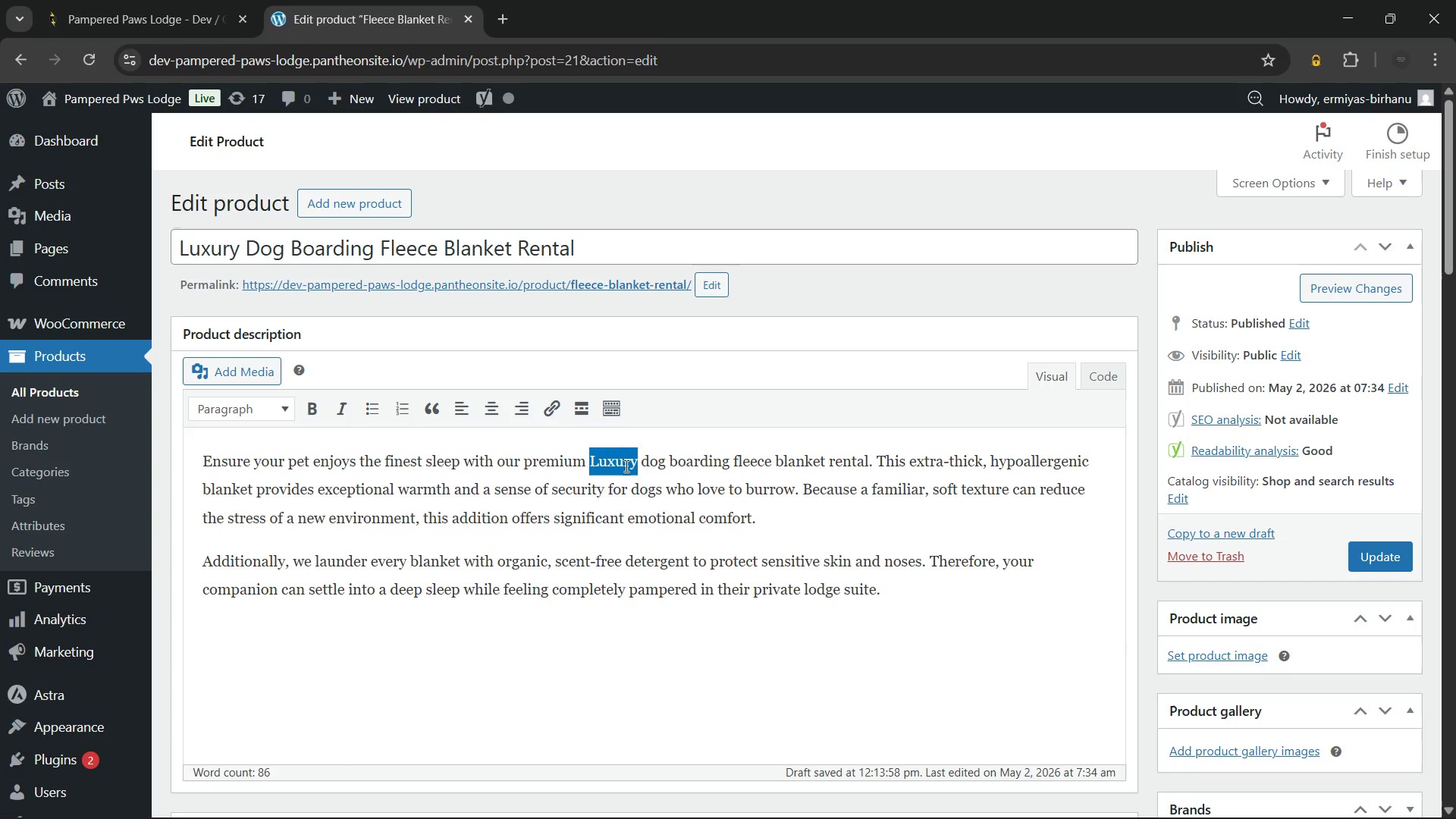 
key(Shift+ArrowRight)
 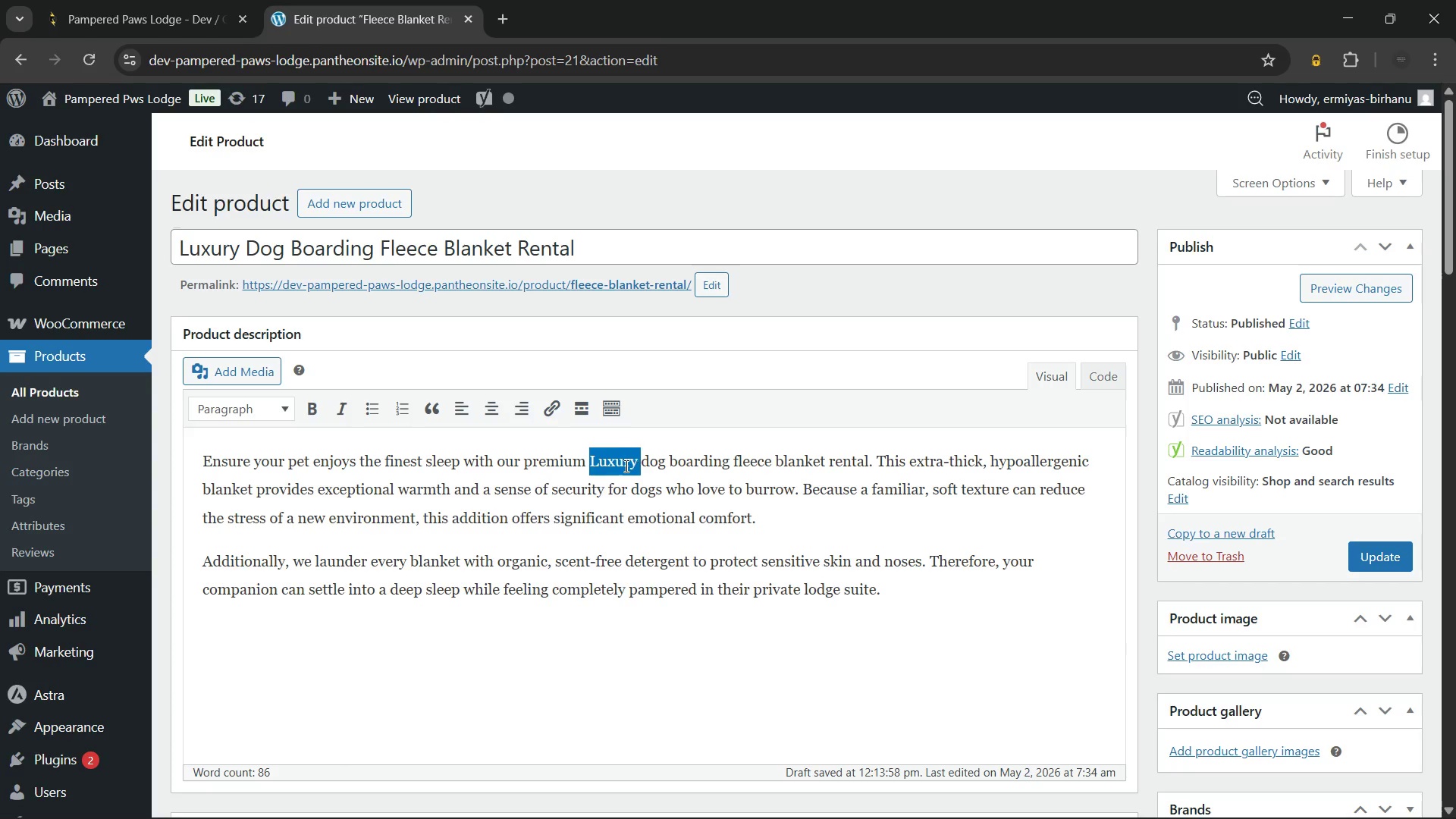 
hold_key(key=ArrowRight, duration=0.91)
 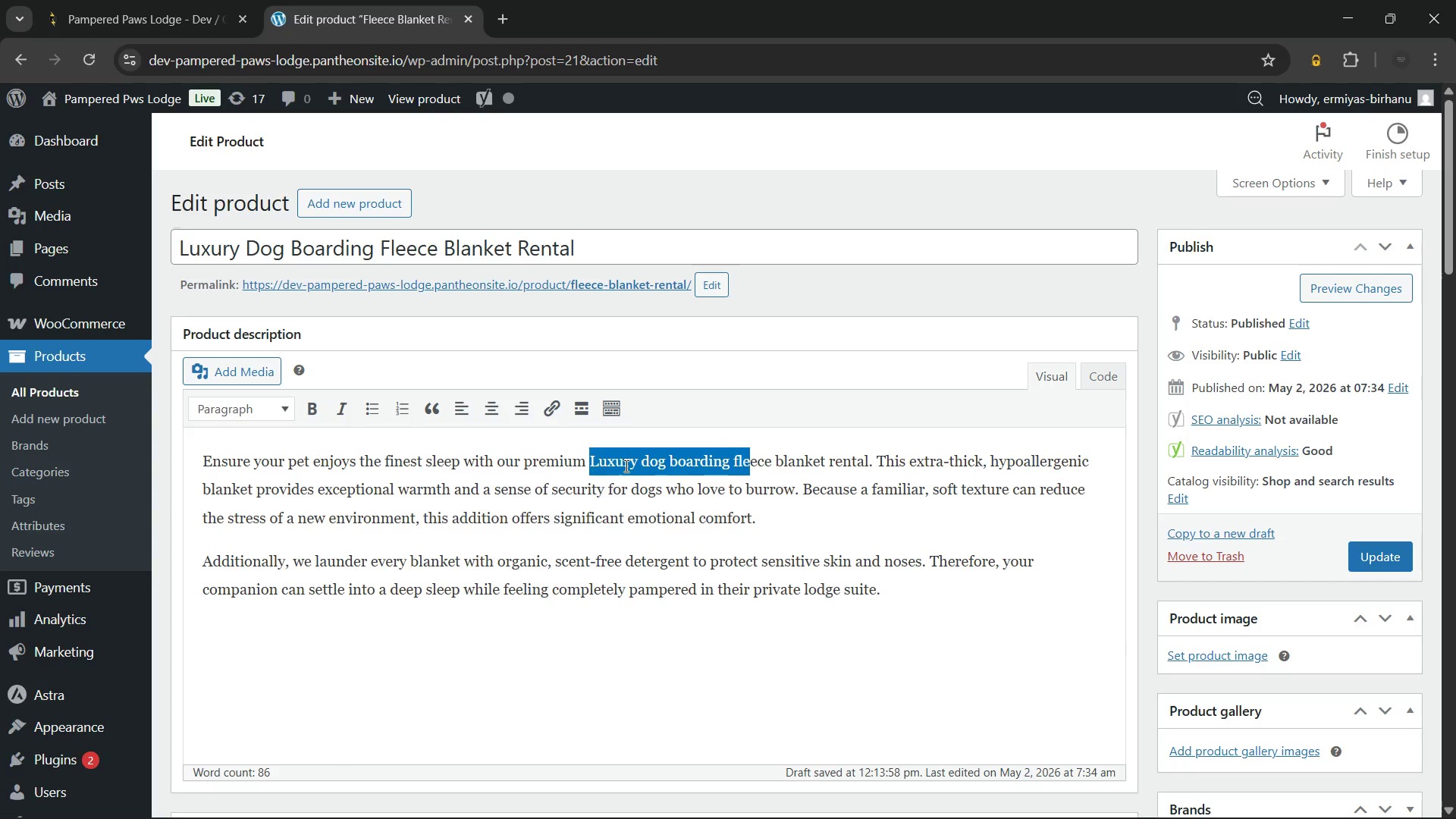 
key(Shift+ArrowRight)
 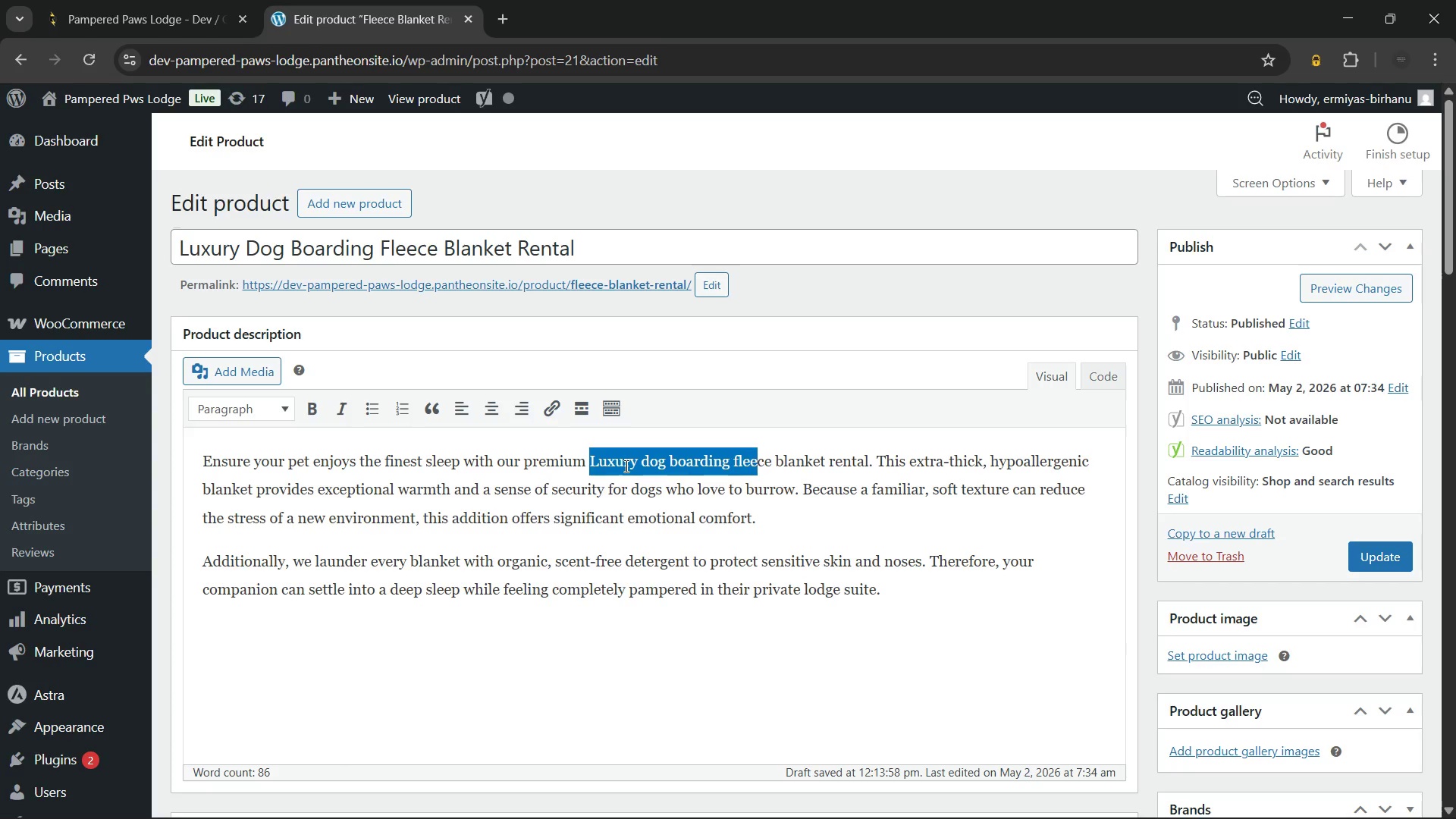 
key(Shift+ArrowRight)
 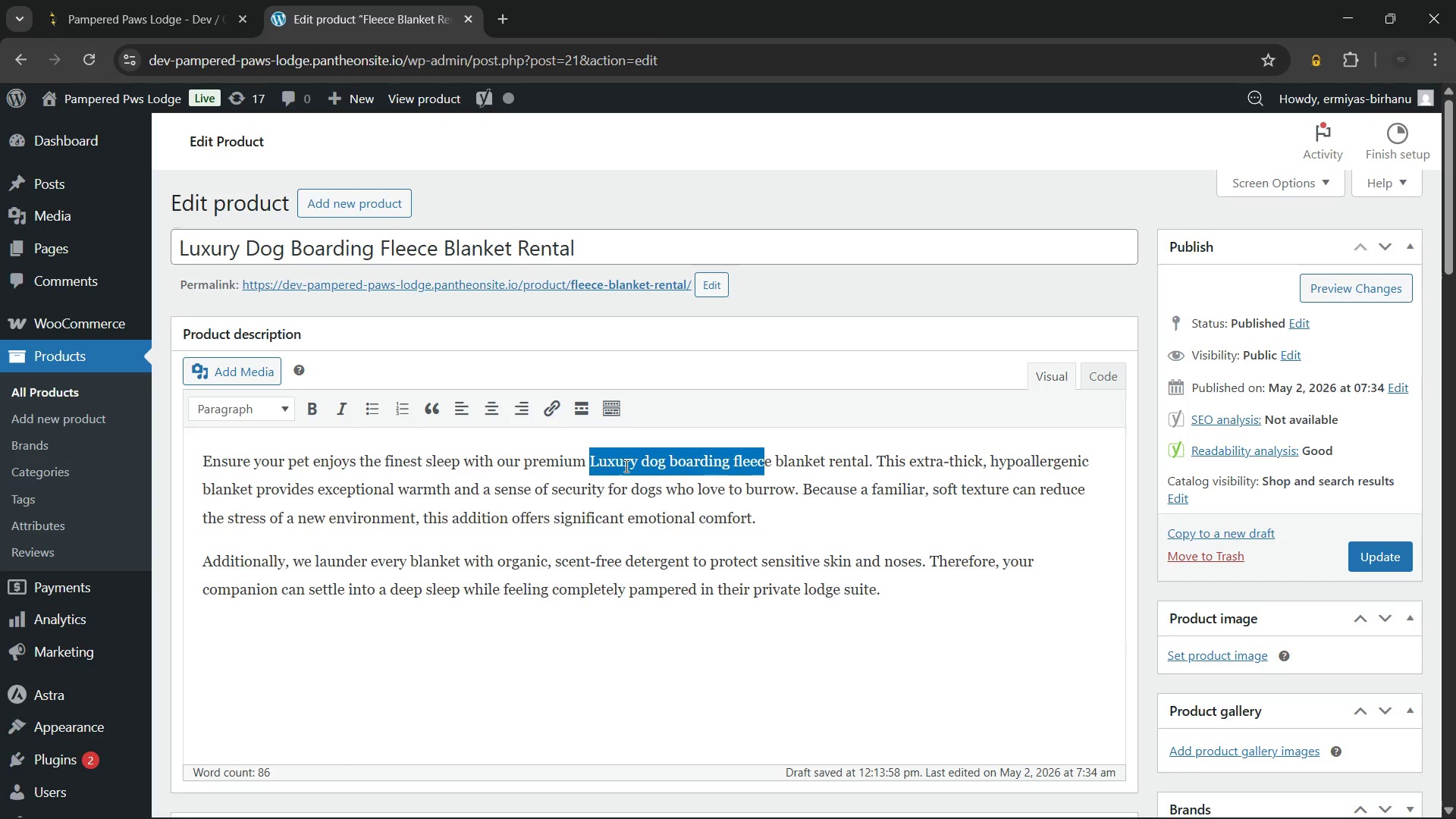 
key(Shift+ArrowRight)
 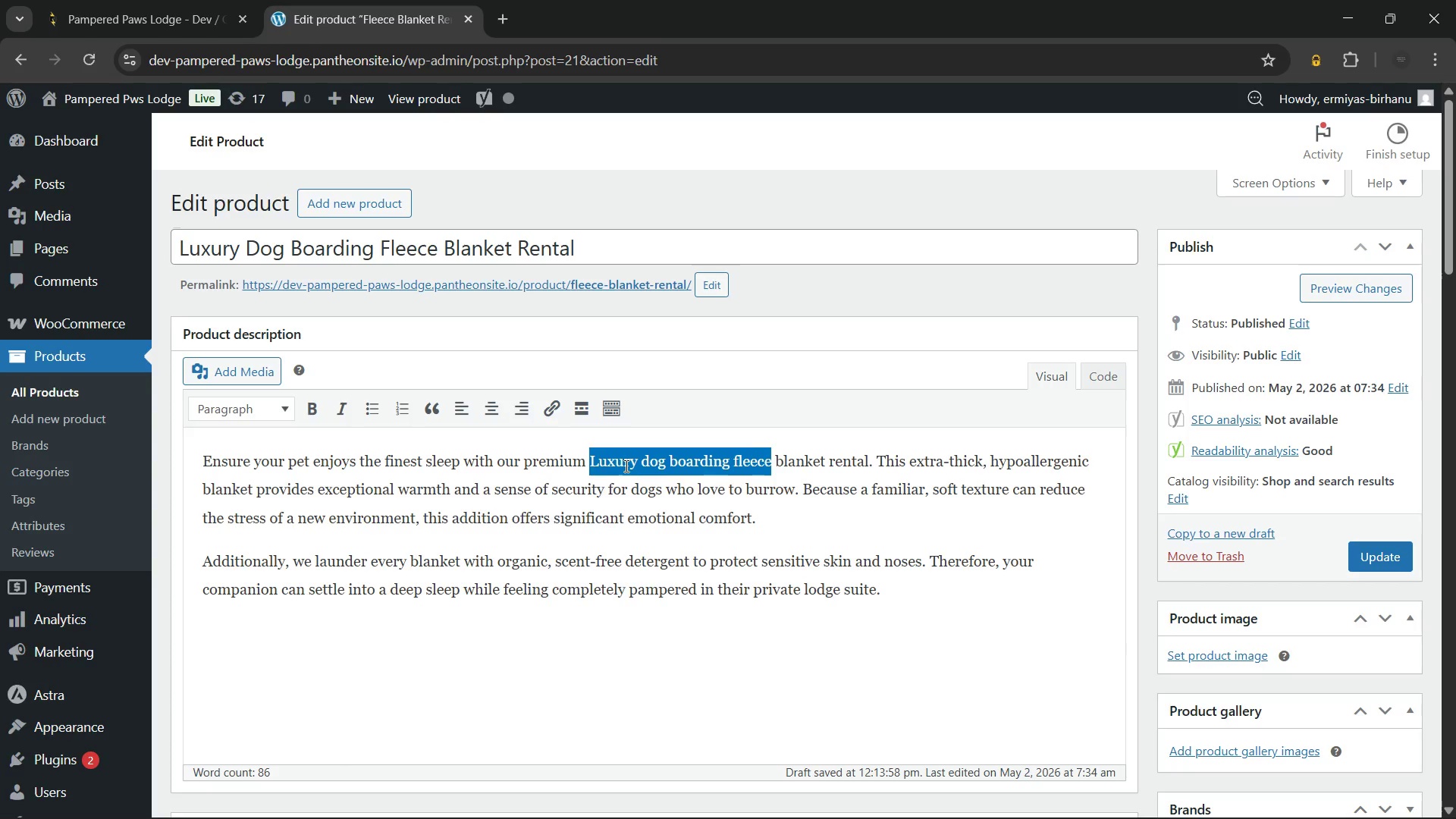 
key(Shift+ArrowRight)
 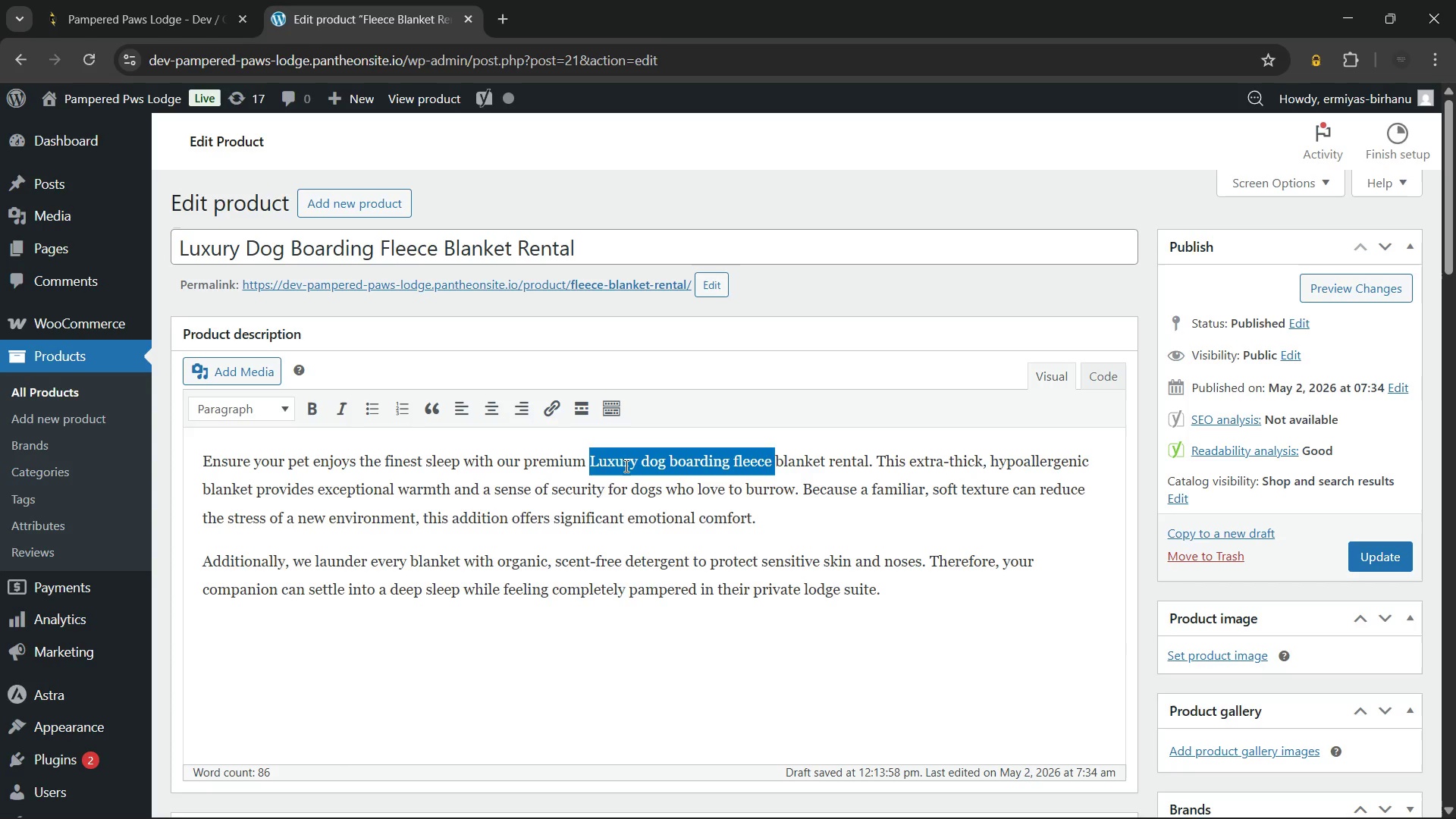 
key(Shift+ArrowRight)
 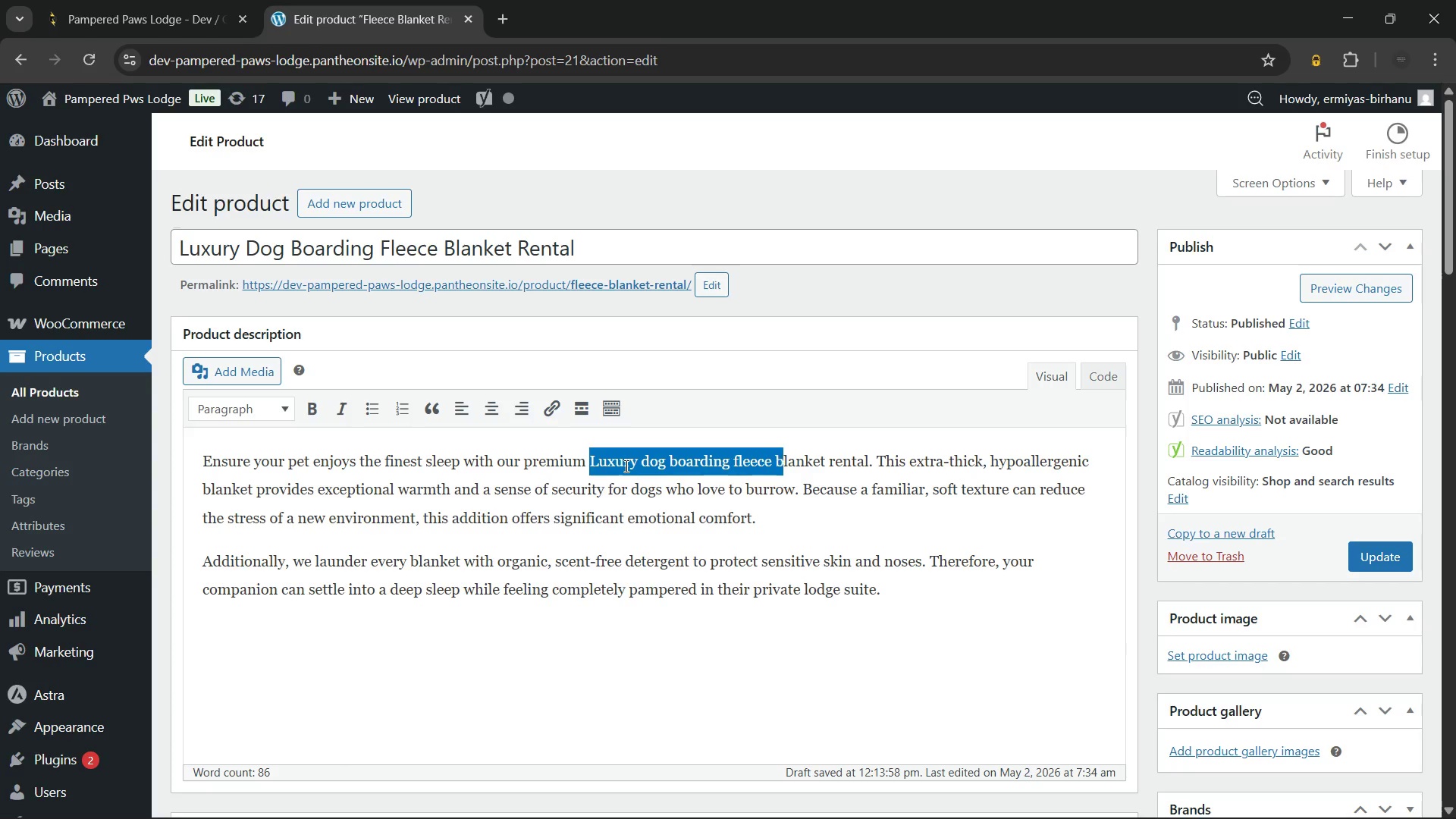 
key(Shift+ArrowRight)
 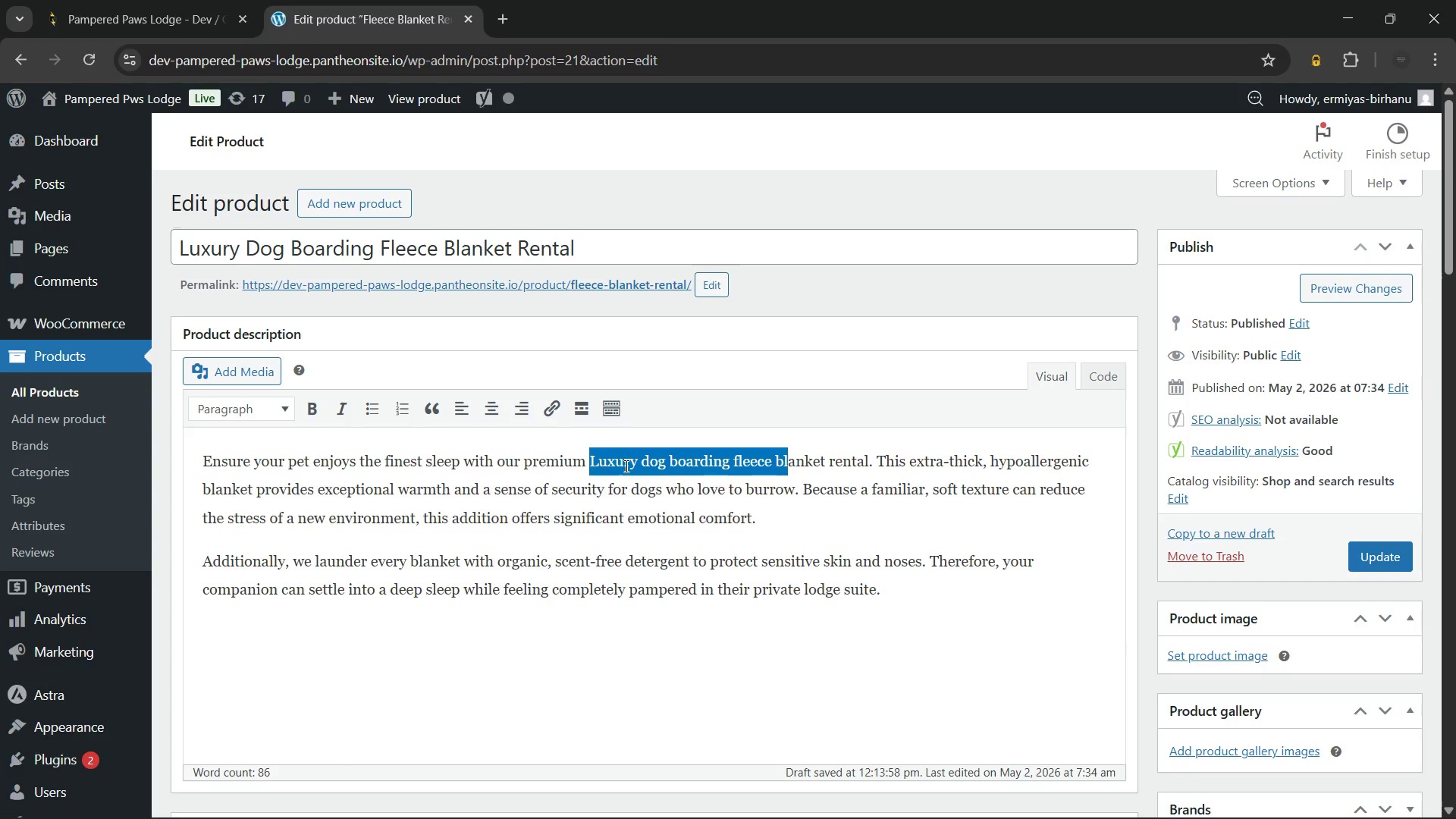 
key(Shift+ArrowRight)
 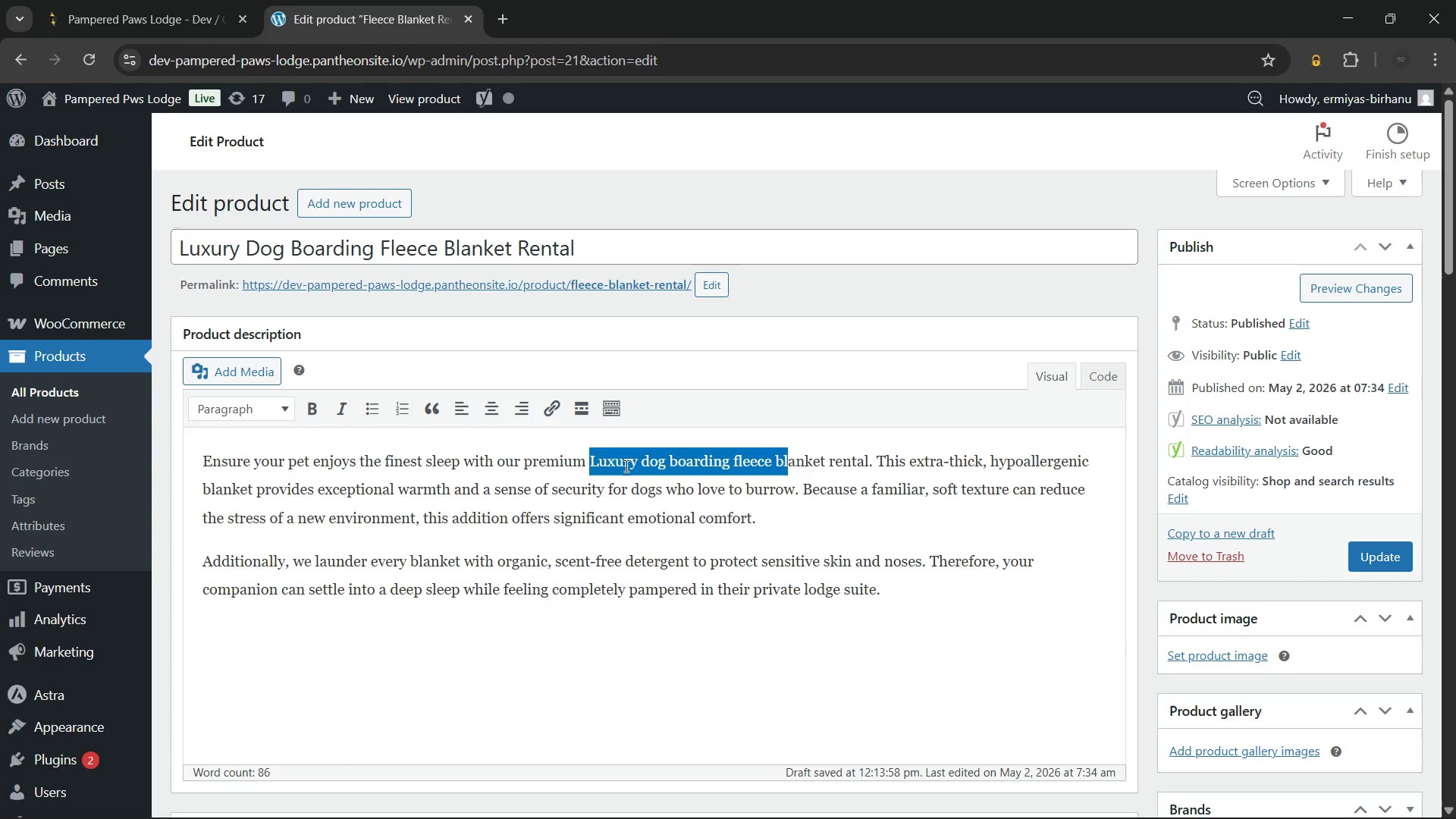 
key(Shift+ArrowRight)
 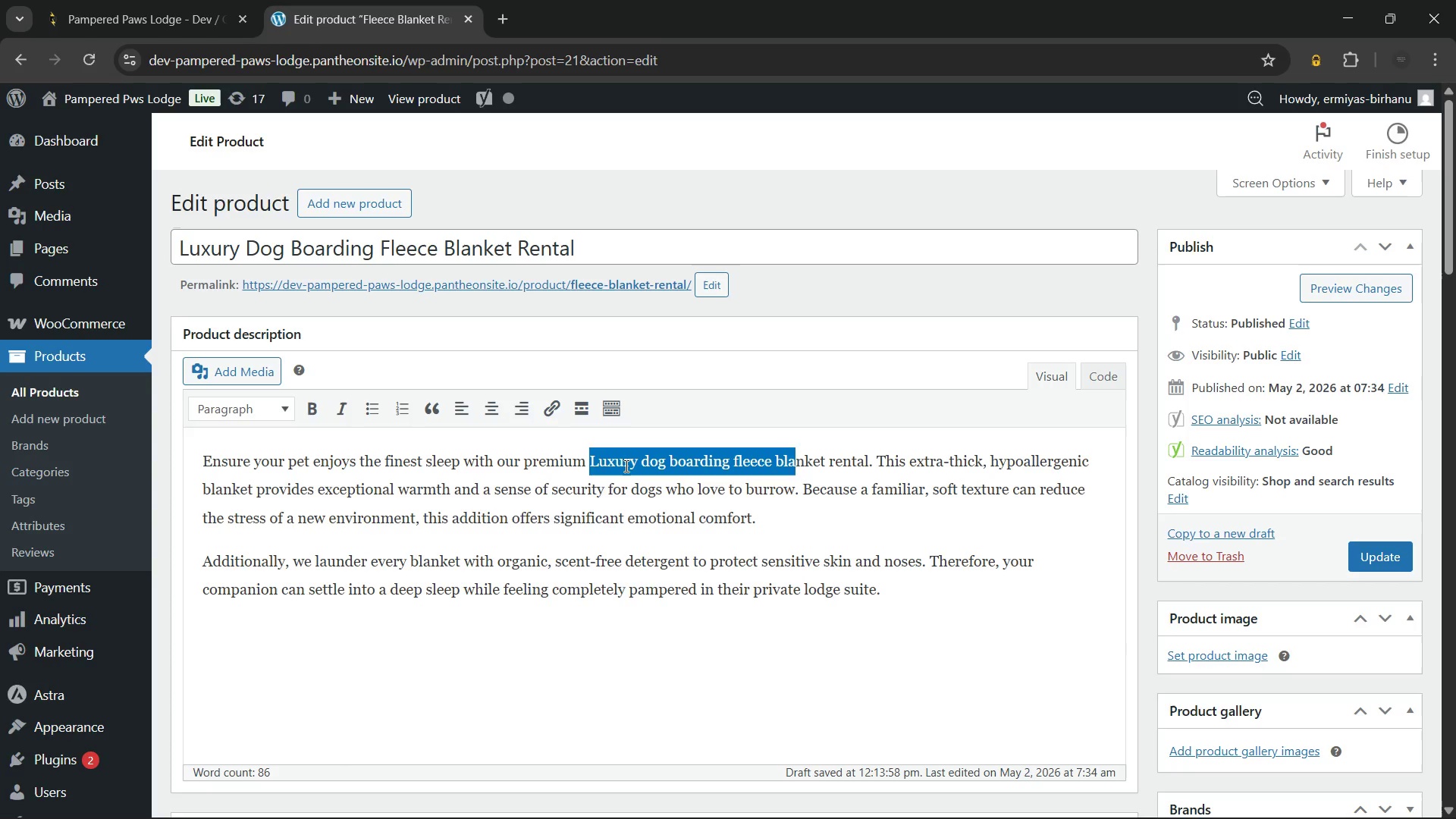 
key(Shift+ArrowRight)
 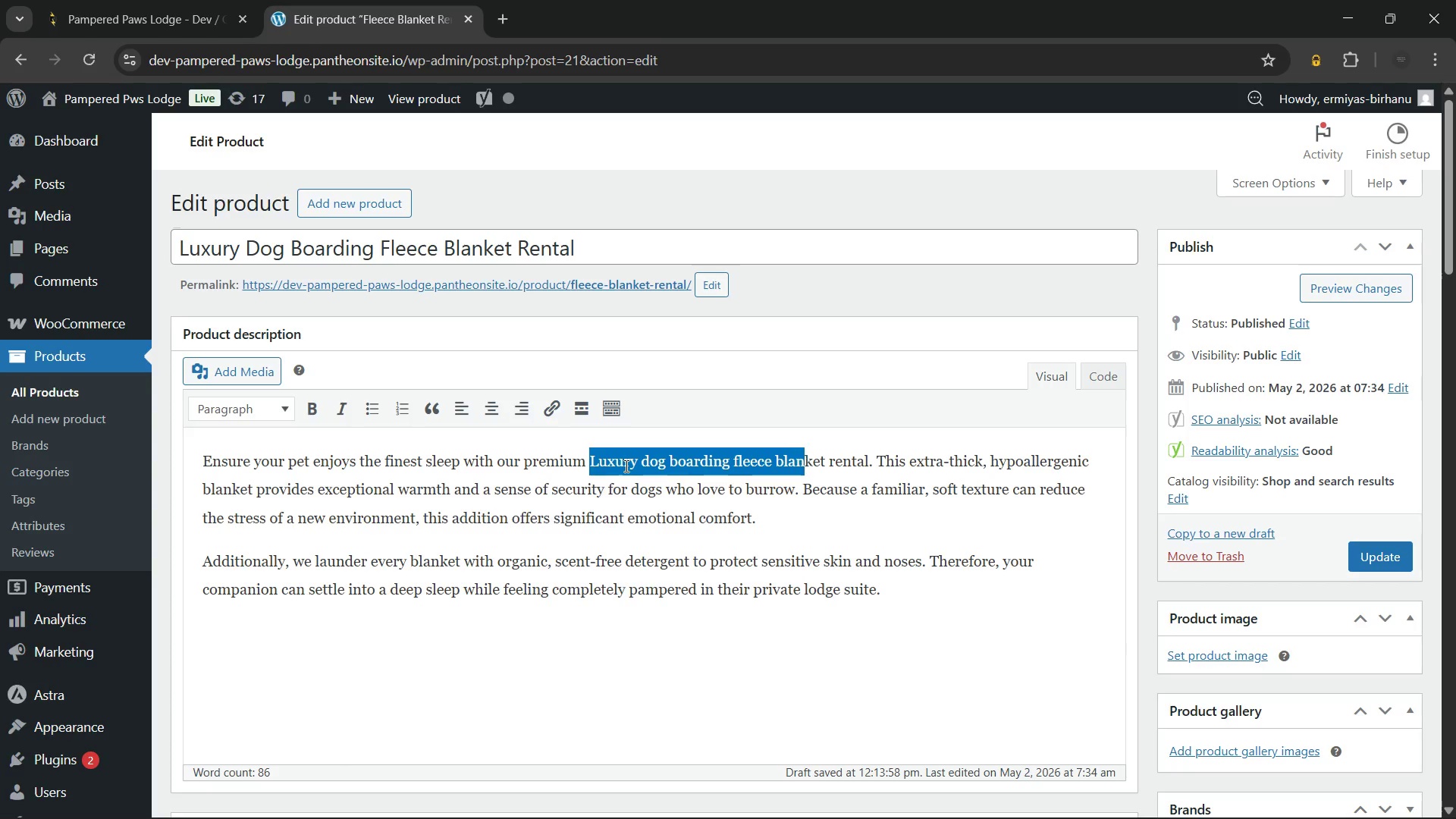 
key(Shift+ArrowRight)
 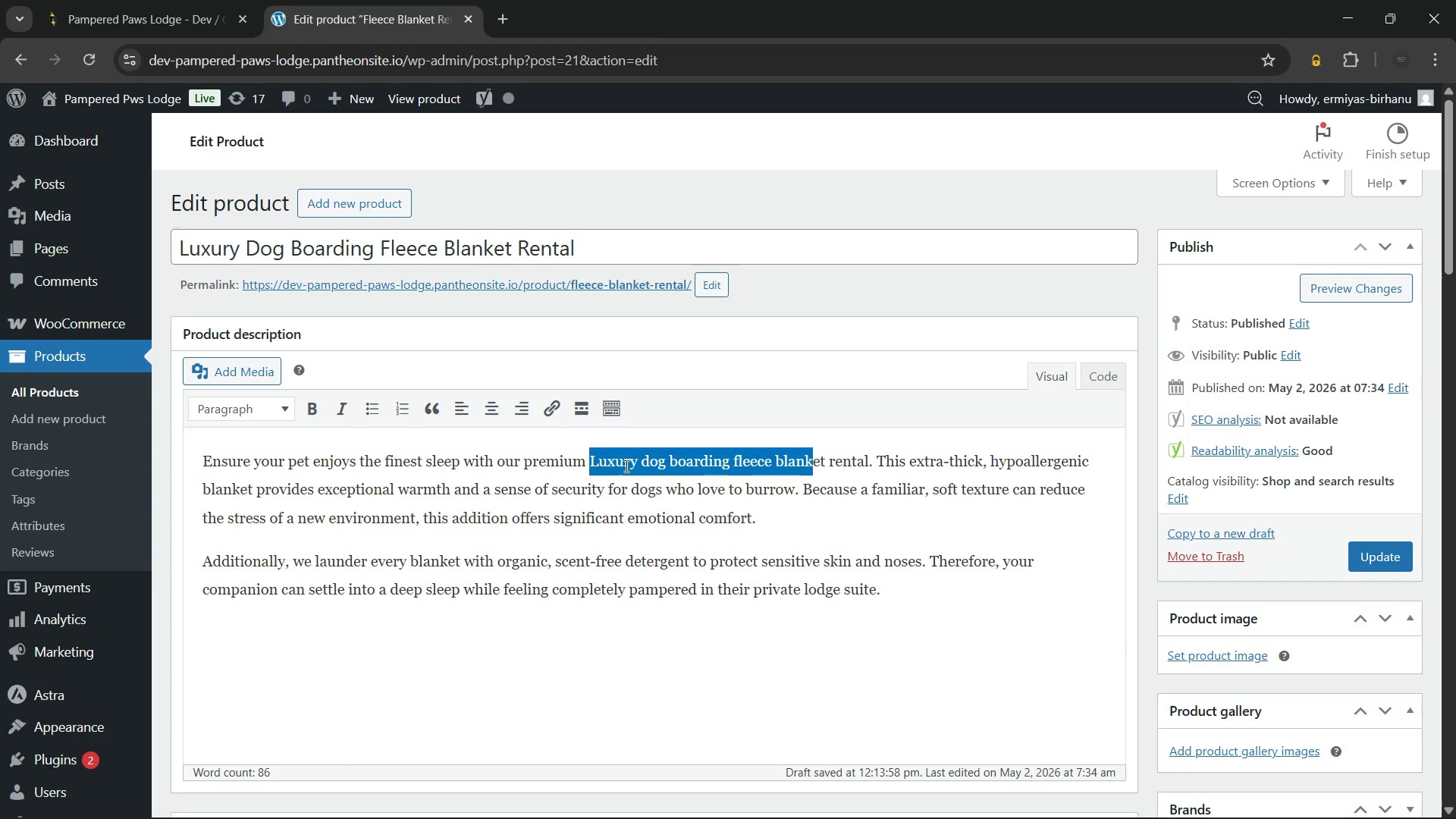 
key(Shift+ArrowRight)
 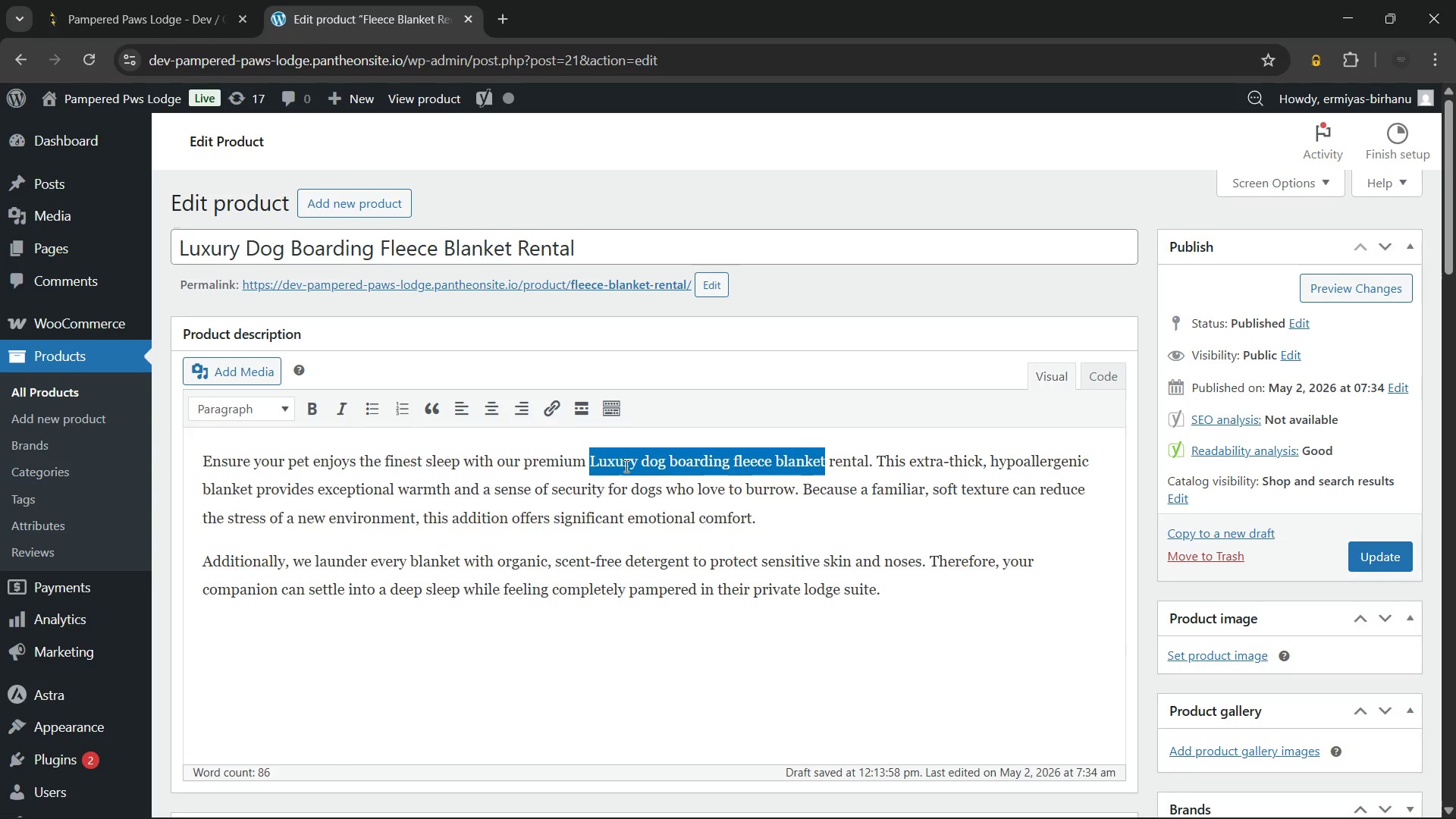 
key(Shift+ArrowRight)
 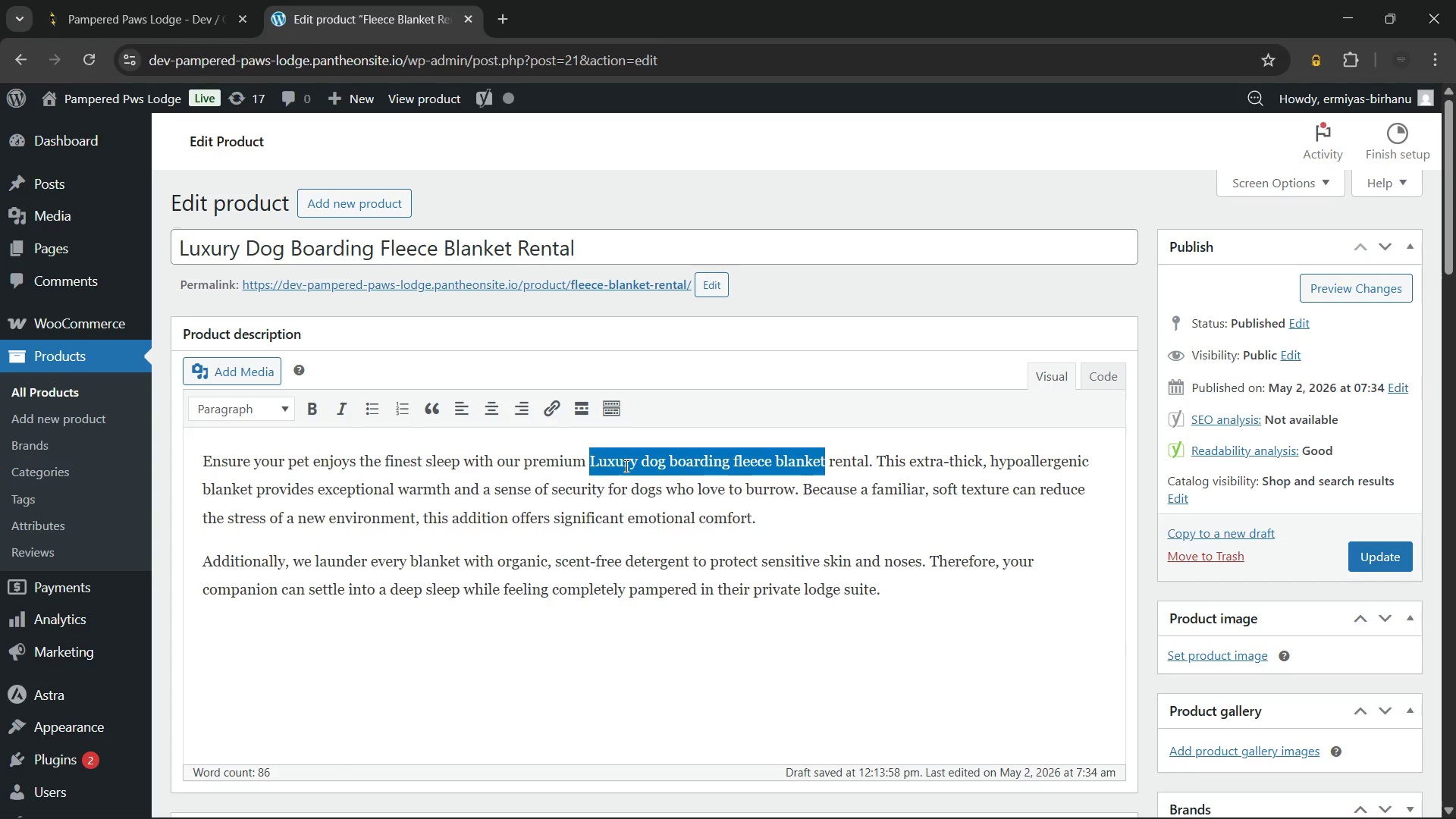 
key(Control+B)
 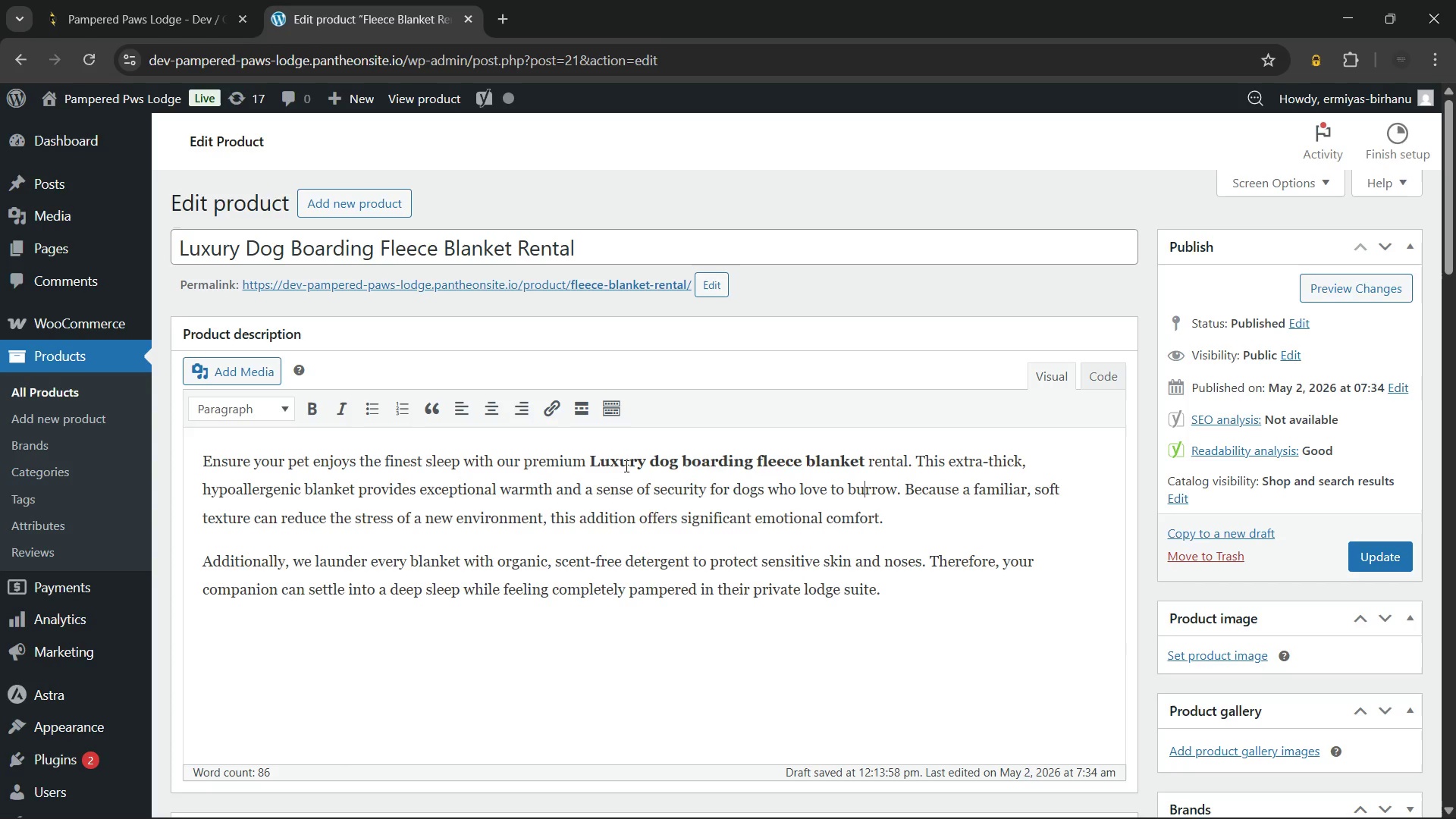 
key(ArrowDown)
 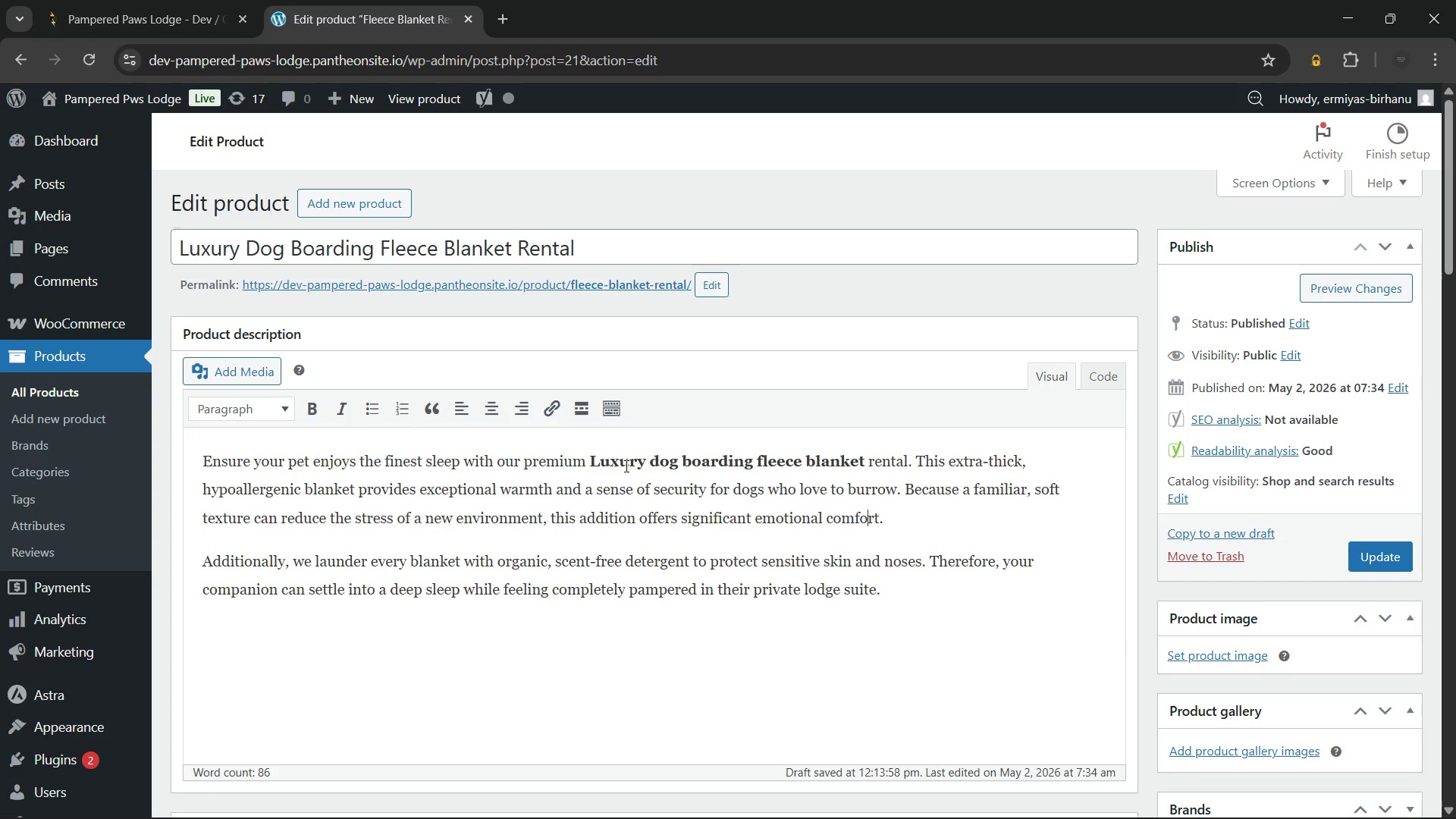 
key(ArrowDown)
 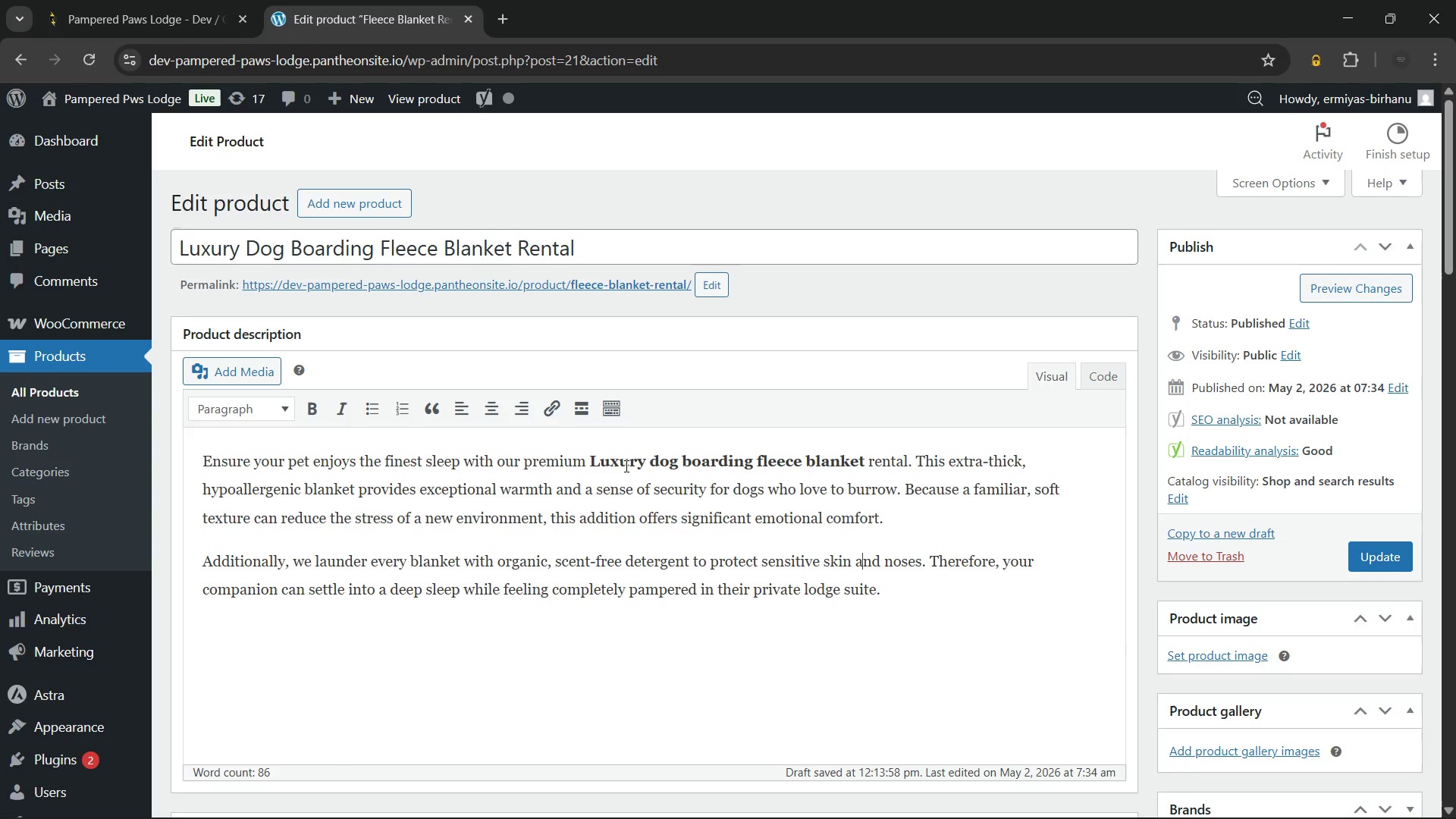 
key(ArrowDown)
 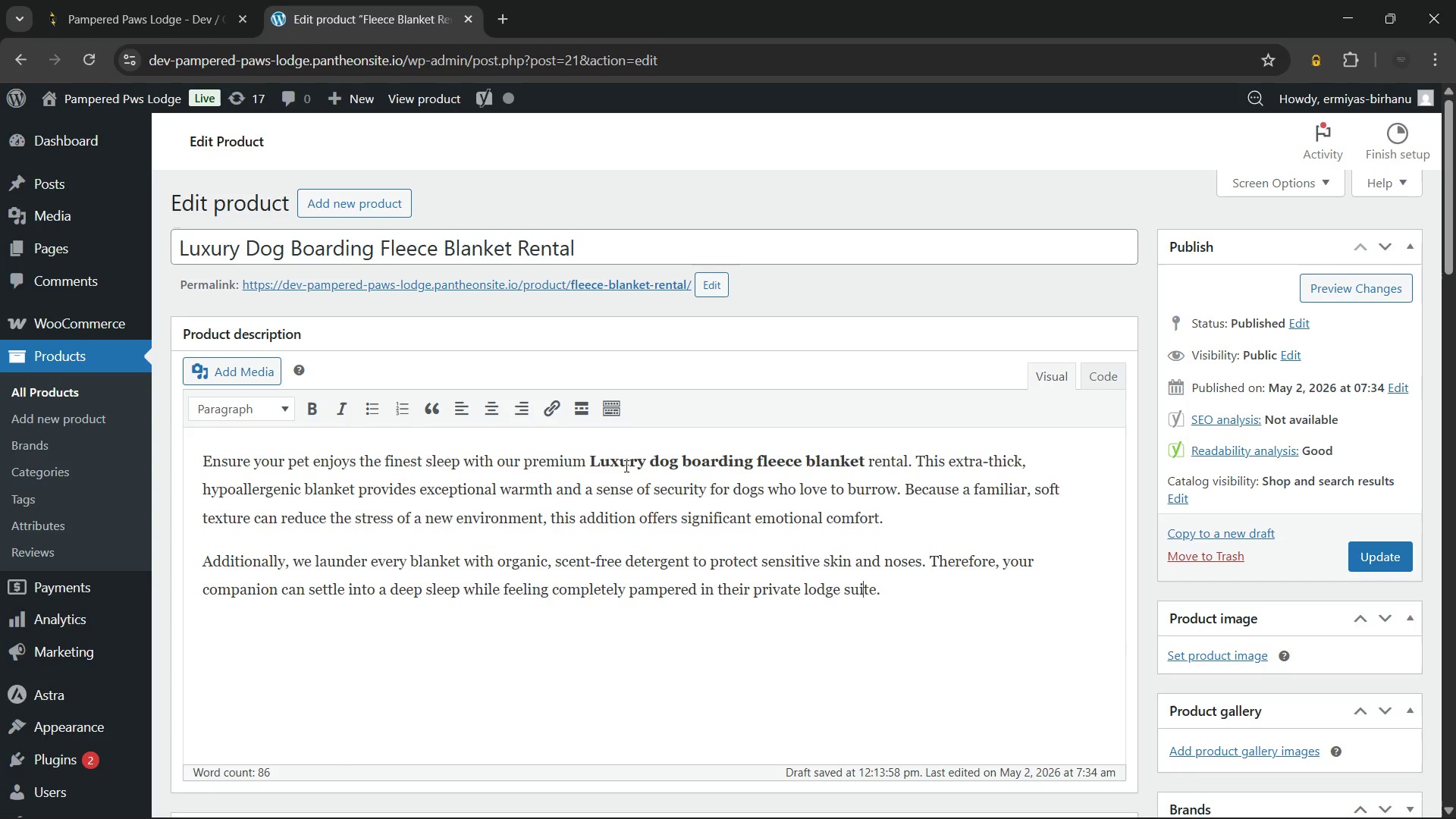 
key(ArrowDown)
 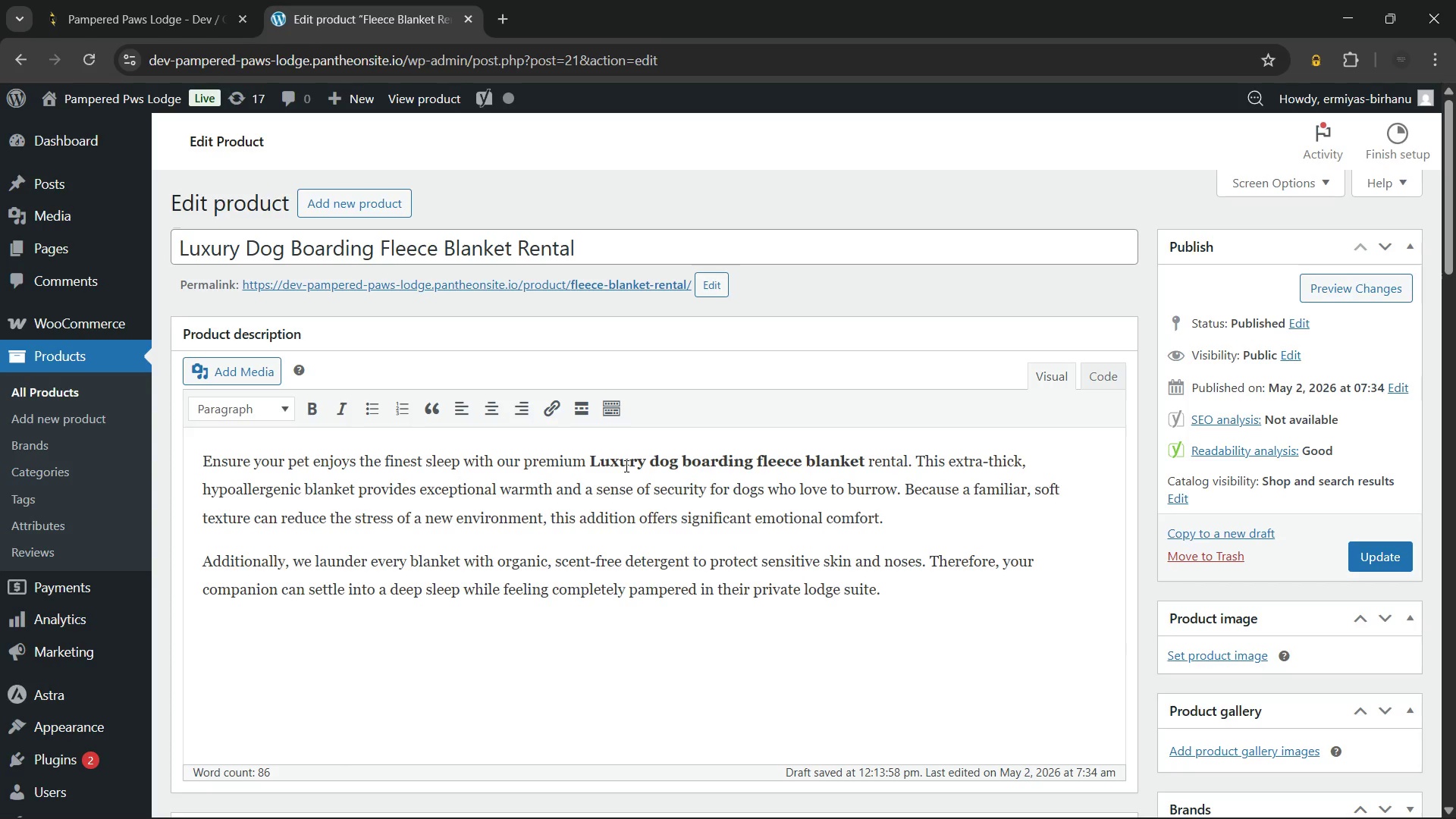 
key(ArrowRight)
 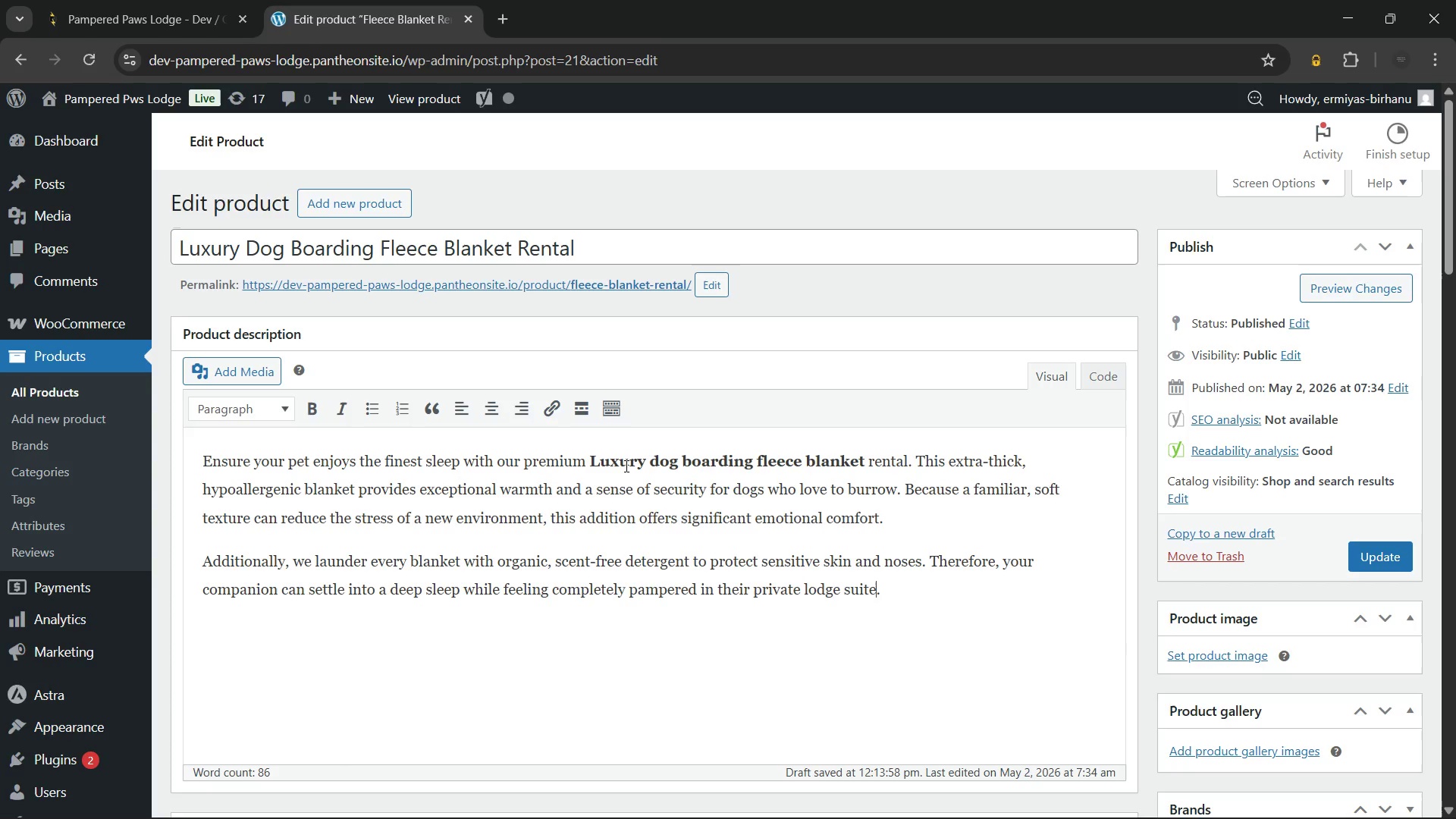 
key(ArrowRight)
 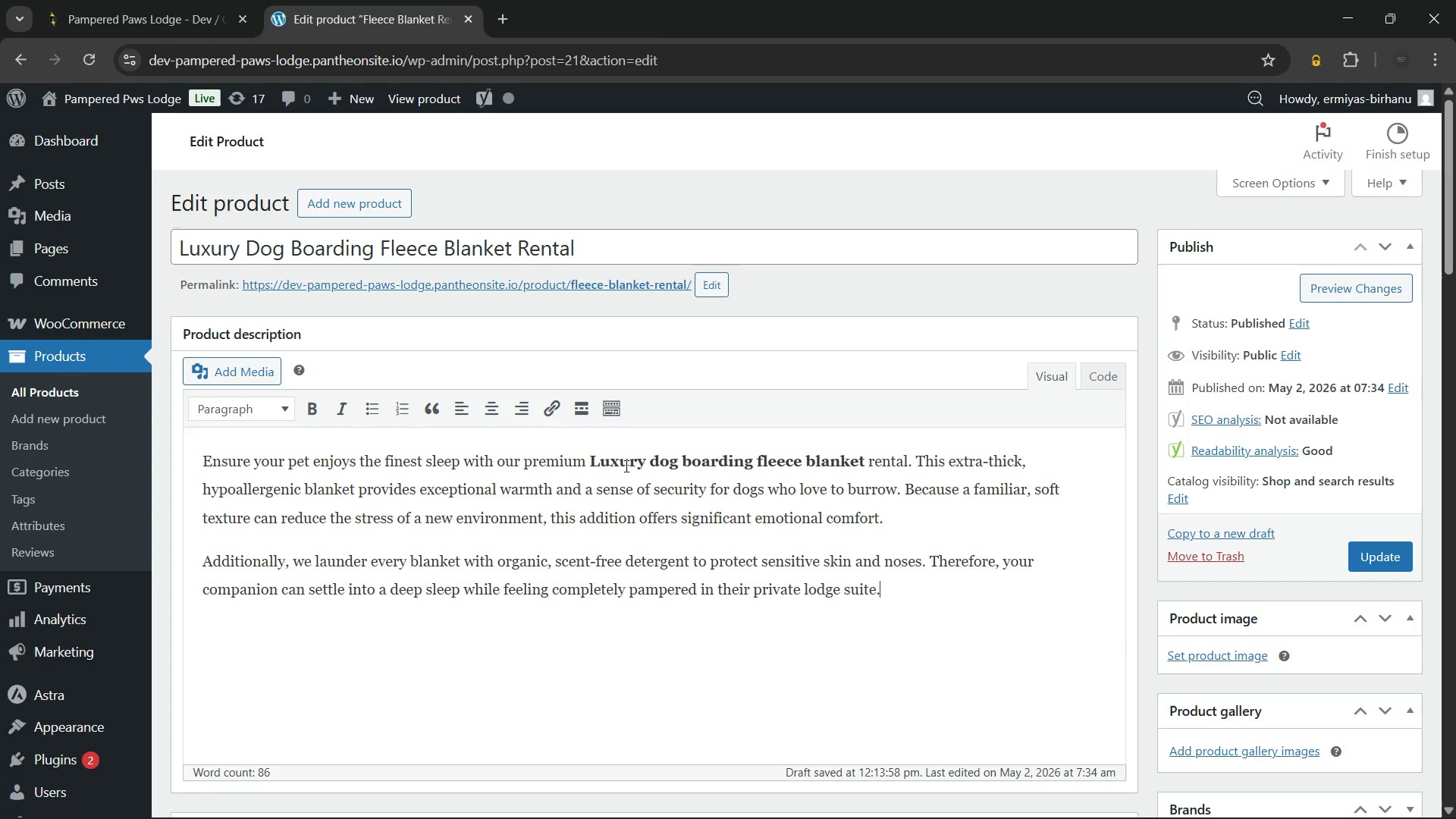 
key(ArrowRight)
 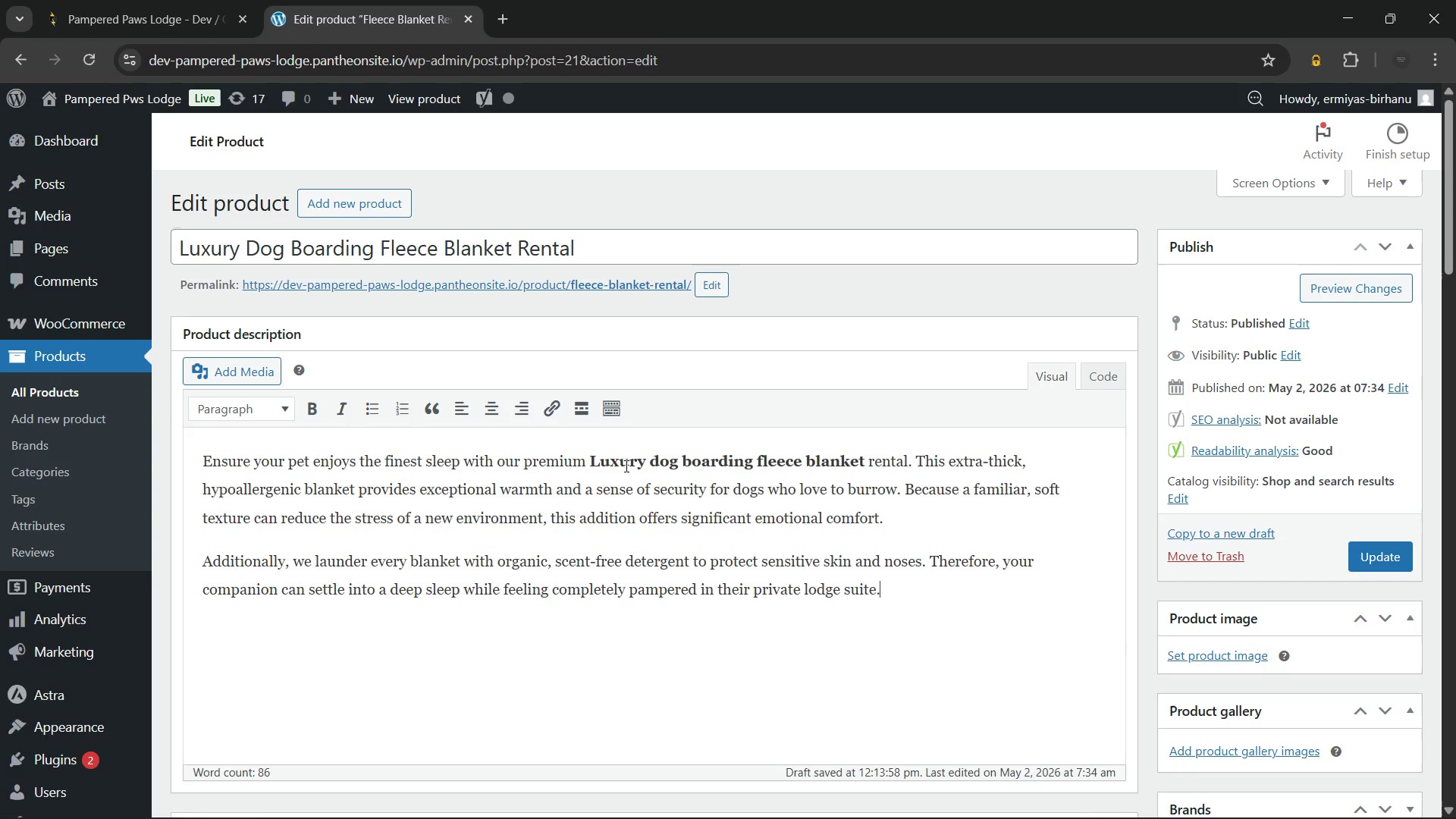 
key(Enter)
 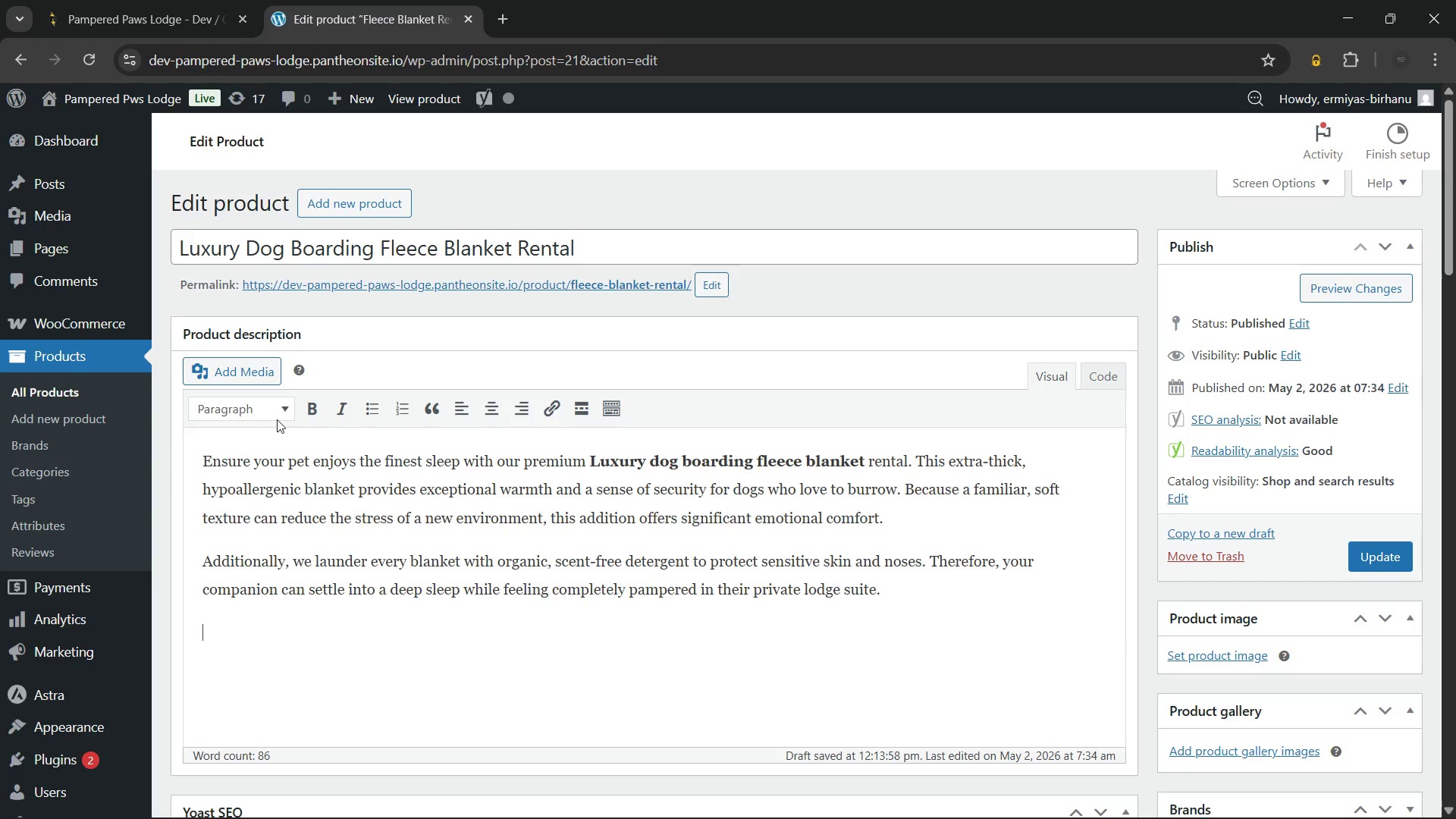 
left_click([259, 406])
 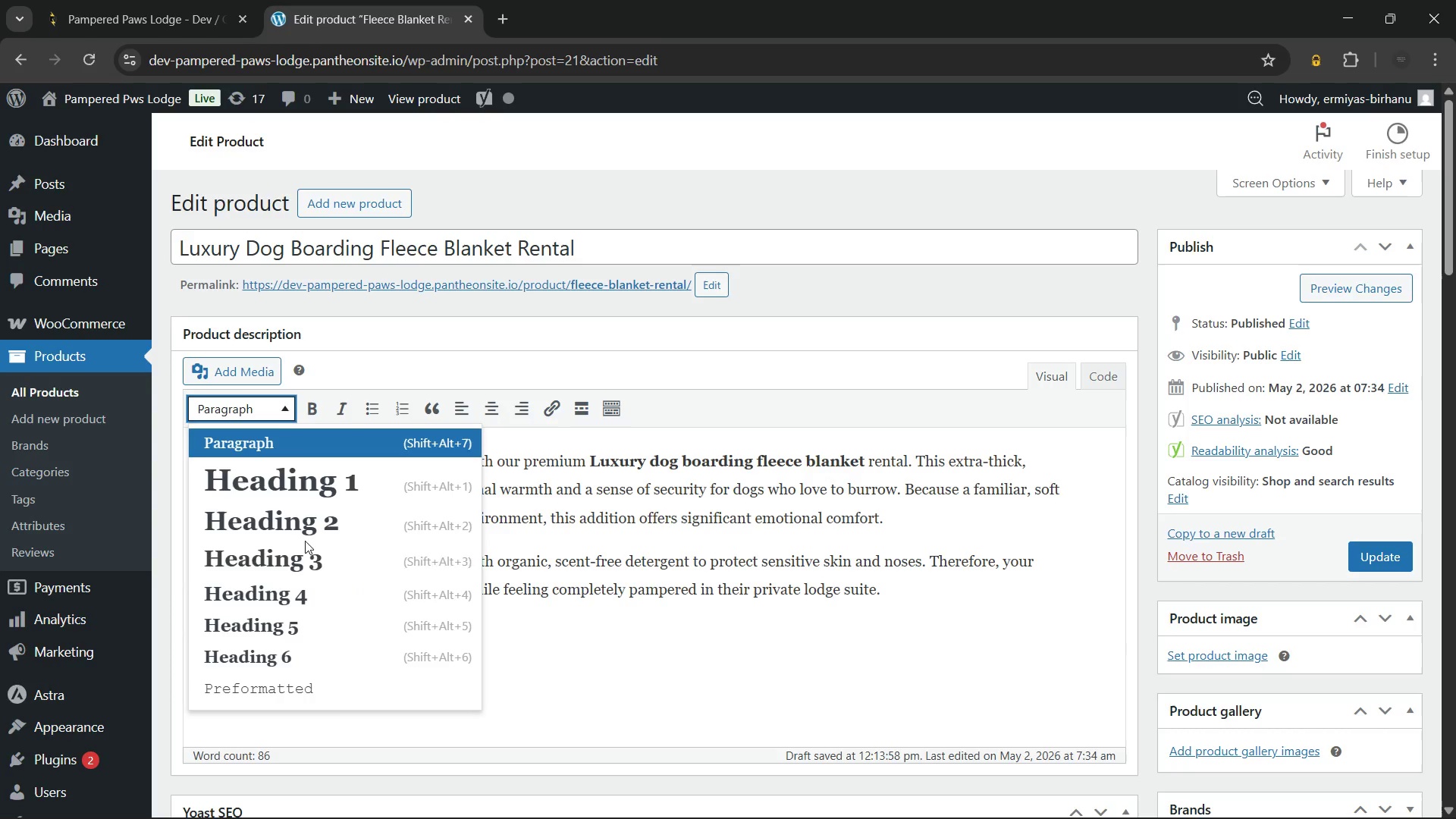 
left_click([306, 553])
 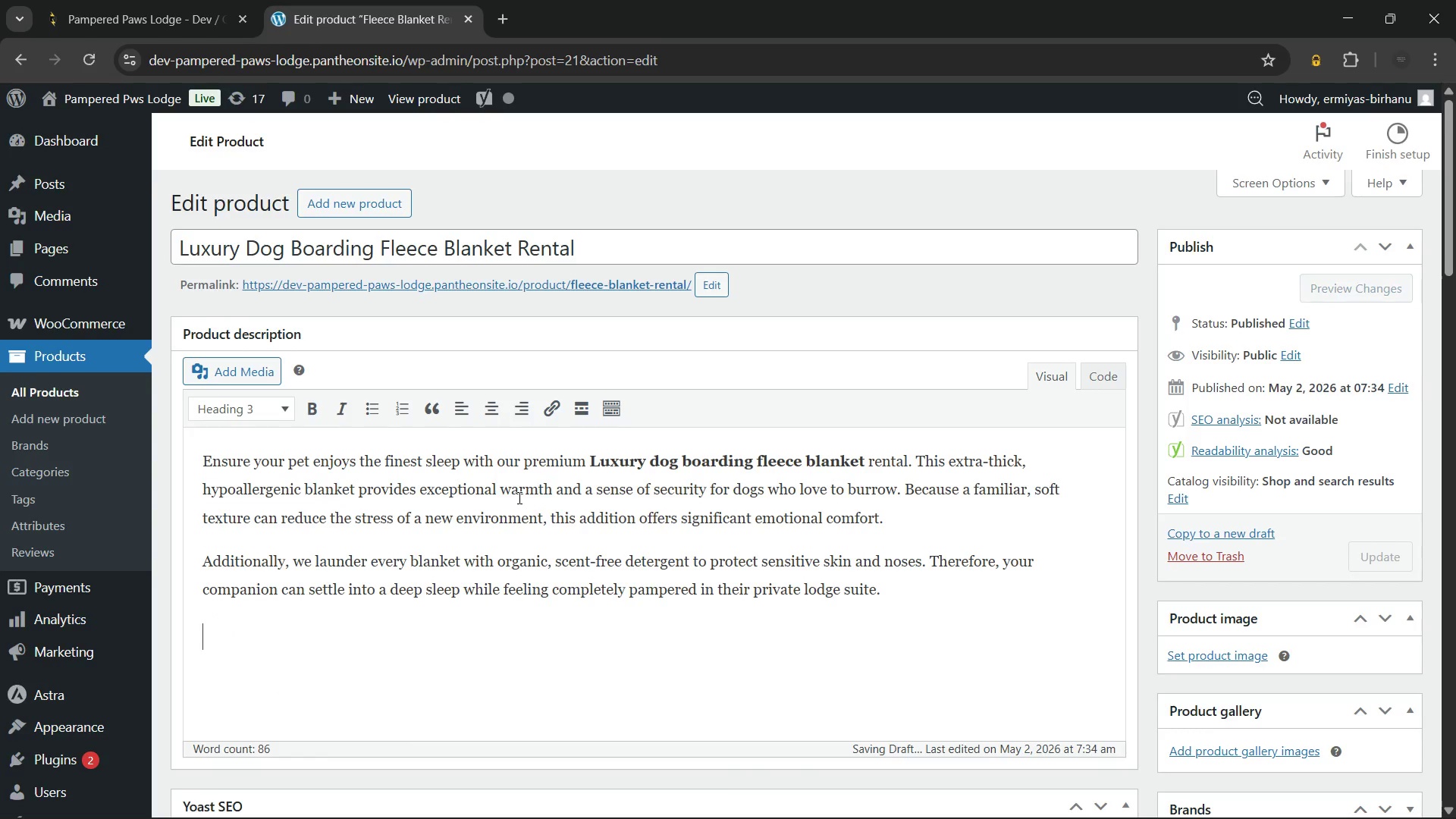 
scroll: coordinate [518, 497], scroll_direction: down, amount: 2.0
 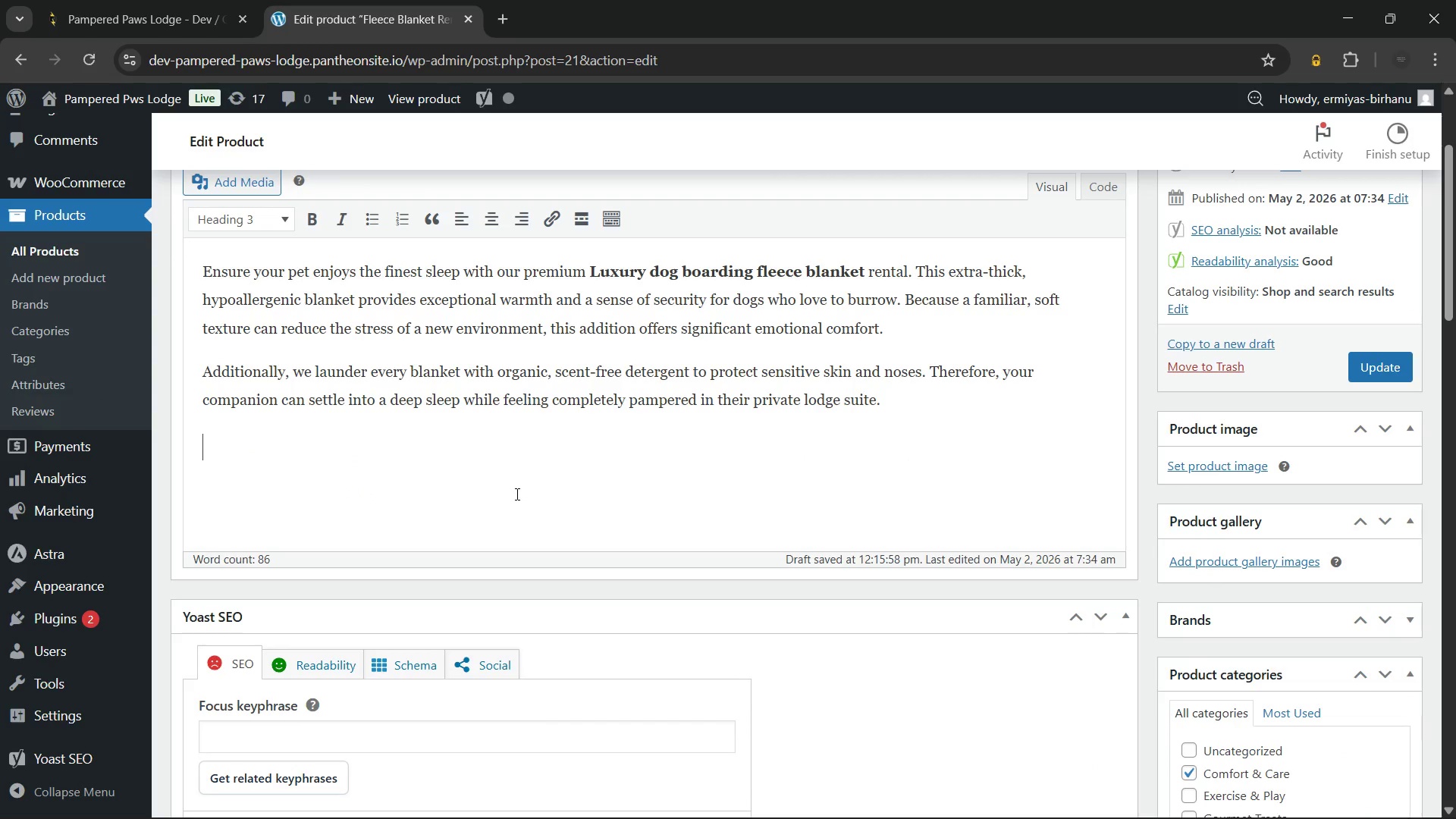 
type(Why Choose)
 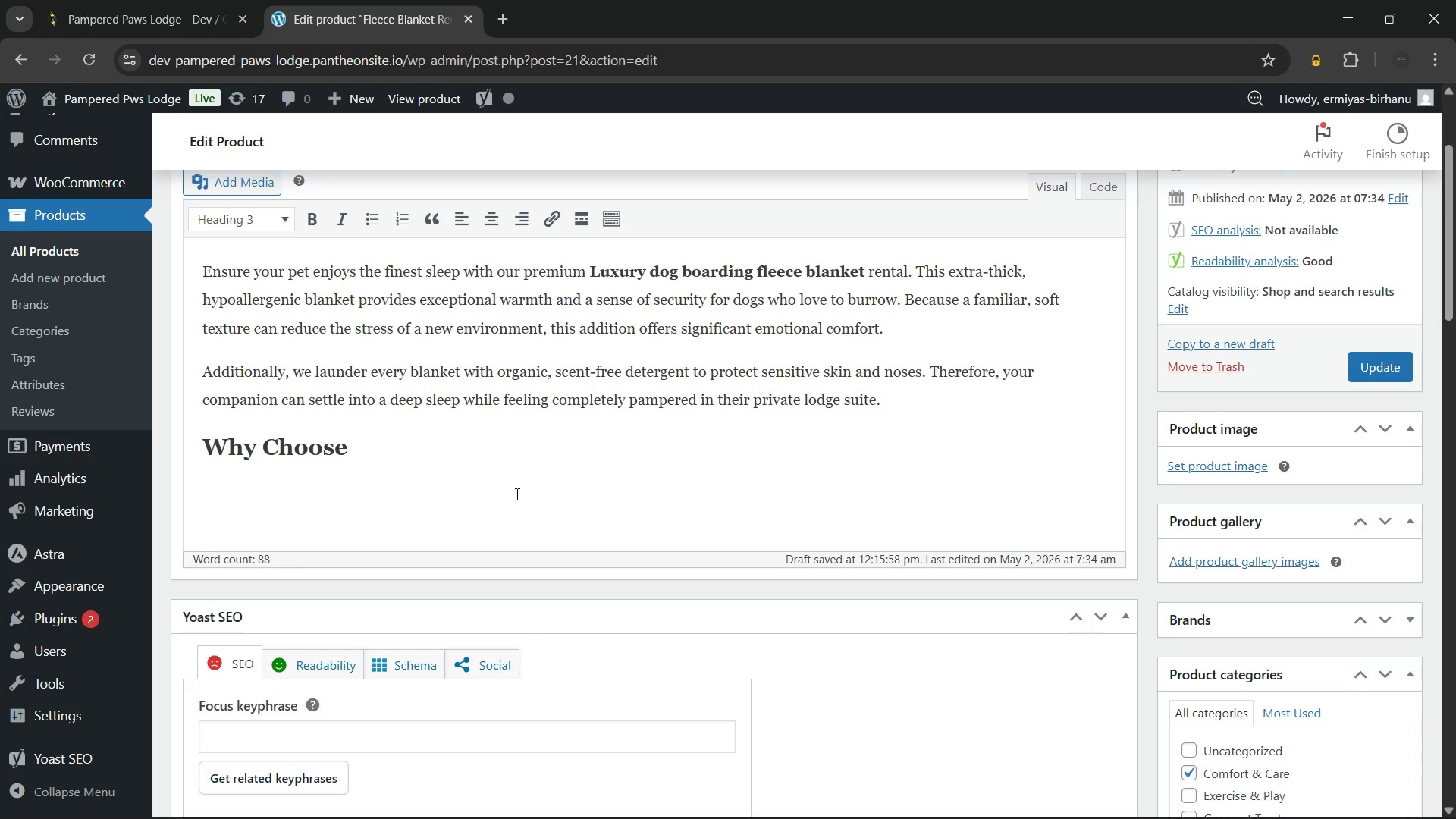 
wait(6.28)
 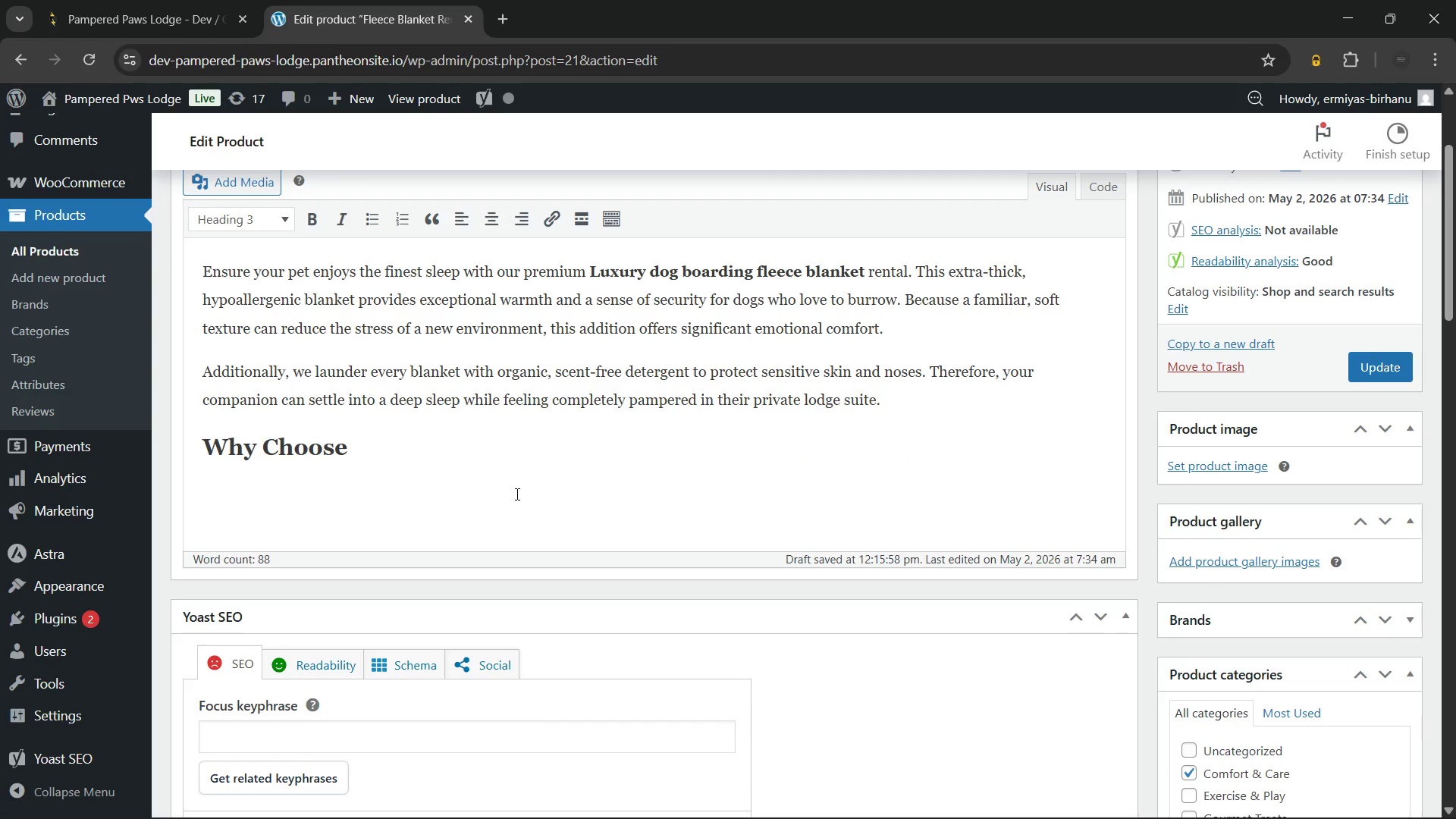 
type( Luxury Dog Boarding Freece Blanket o)
key(Backspace)
type(for Your Dog)
 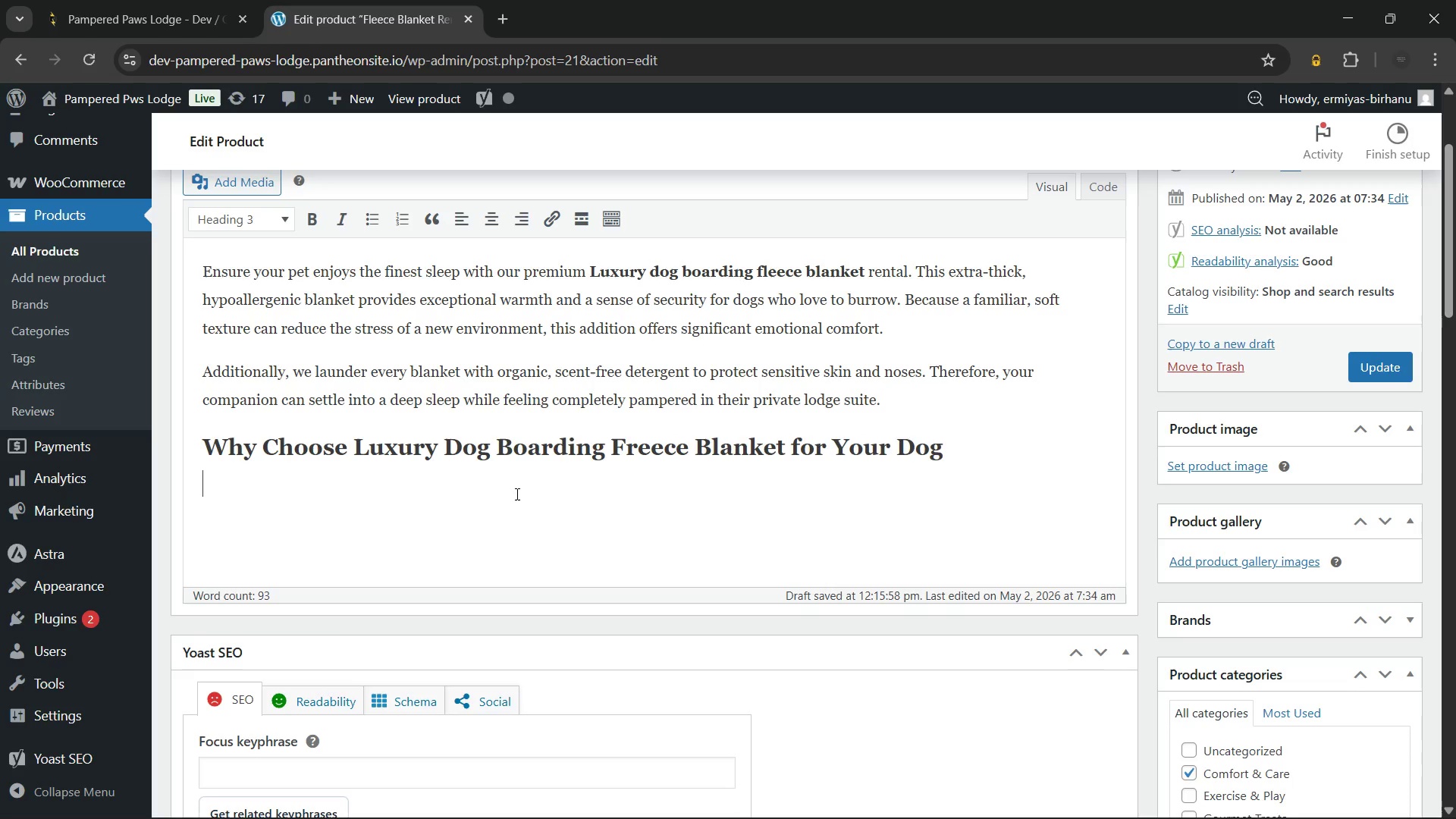 
 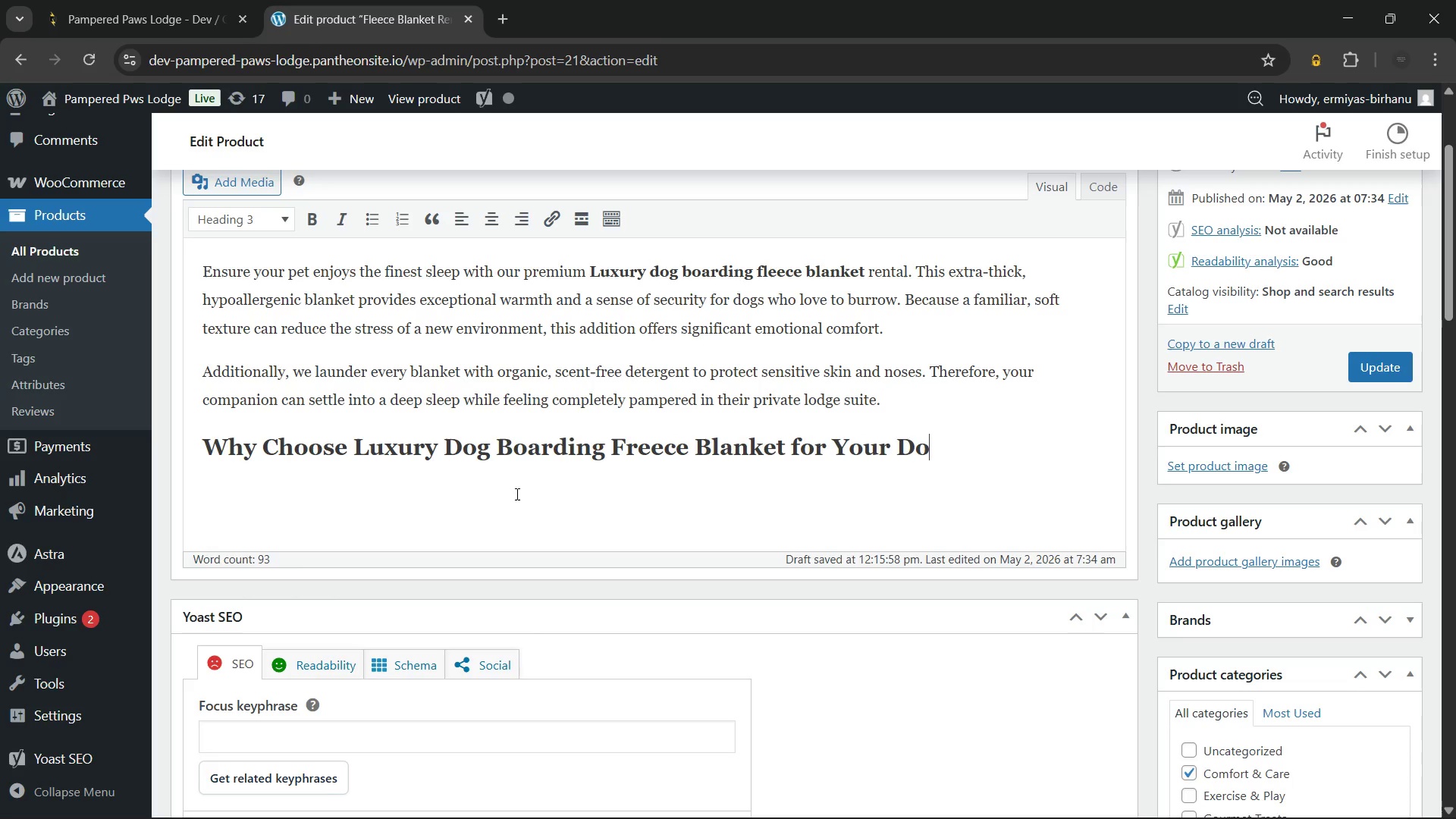 
key(Enter)
 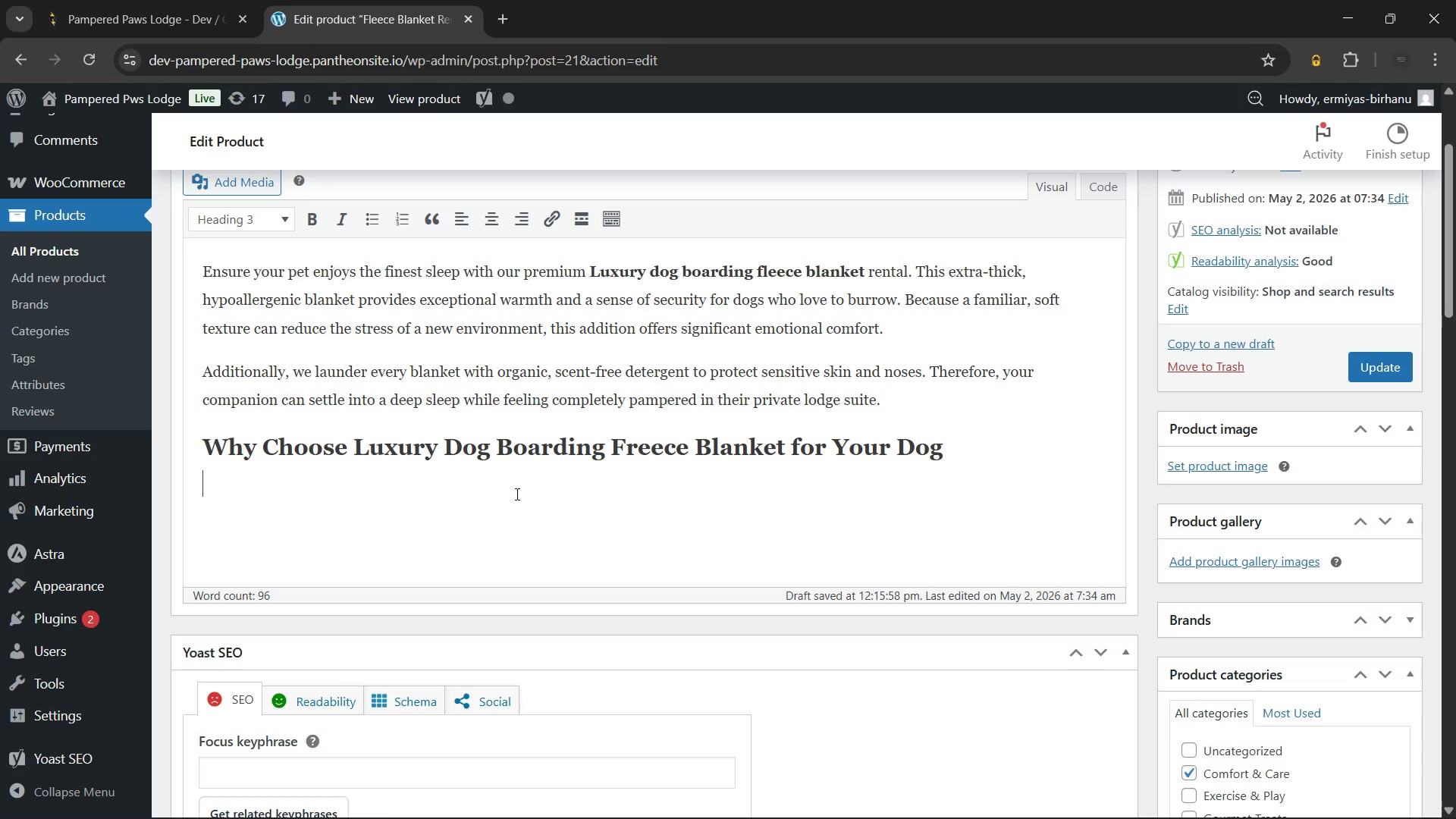 
wait(5.62)
 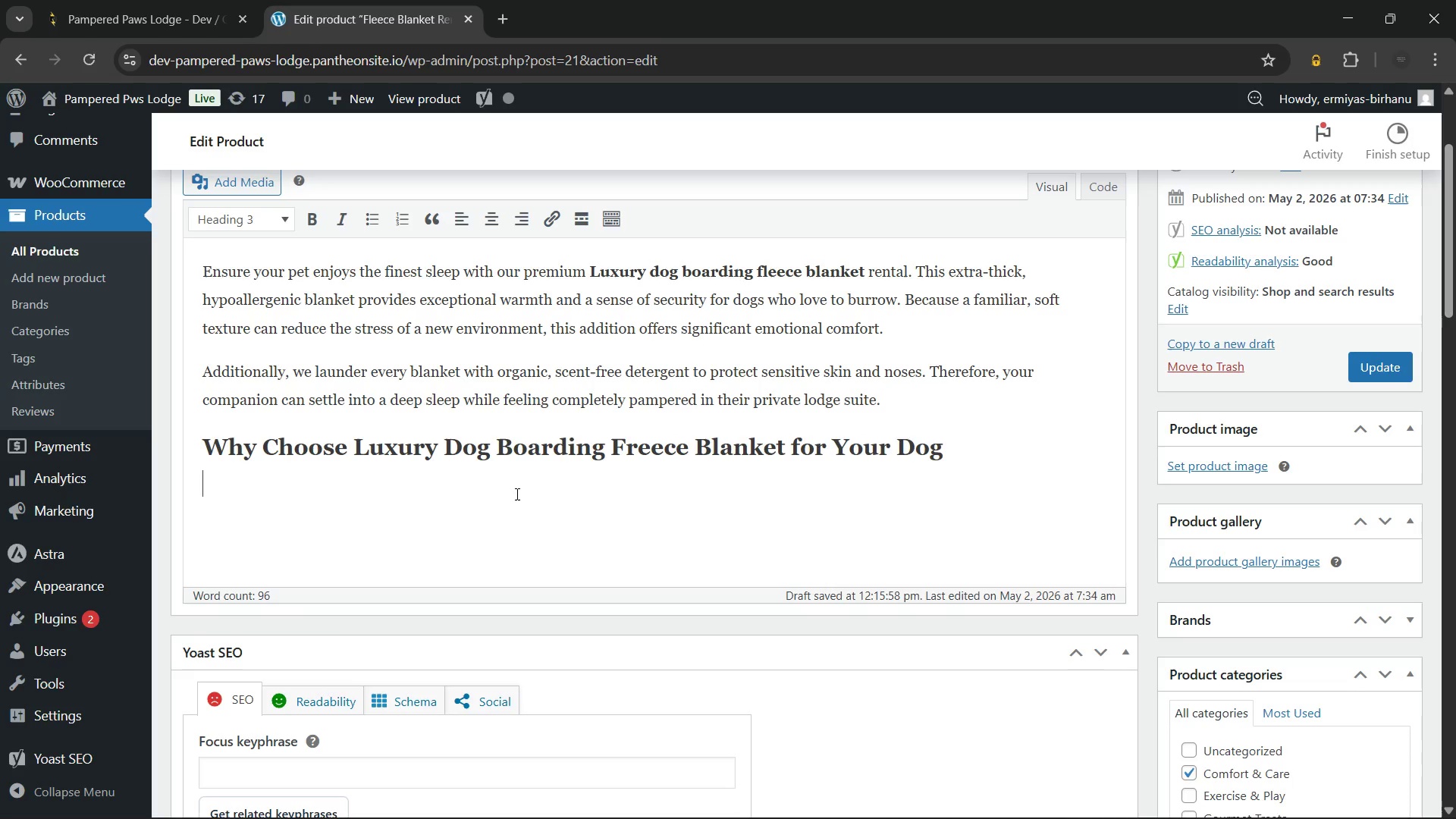 
left_click([376, 214])
 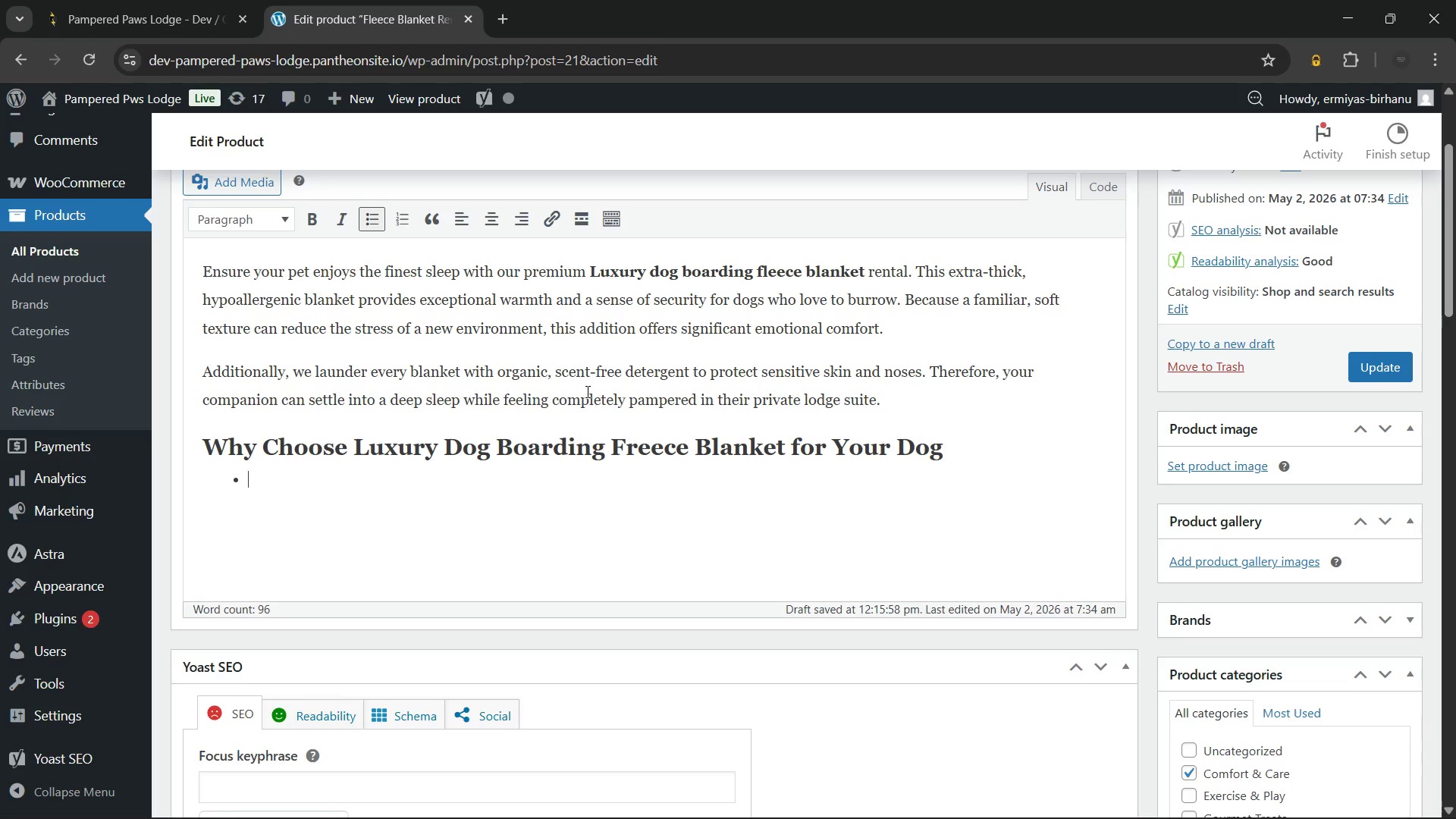 
type(Offers superior physical comfort and warmth for a restful night of sleep.)
 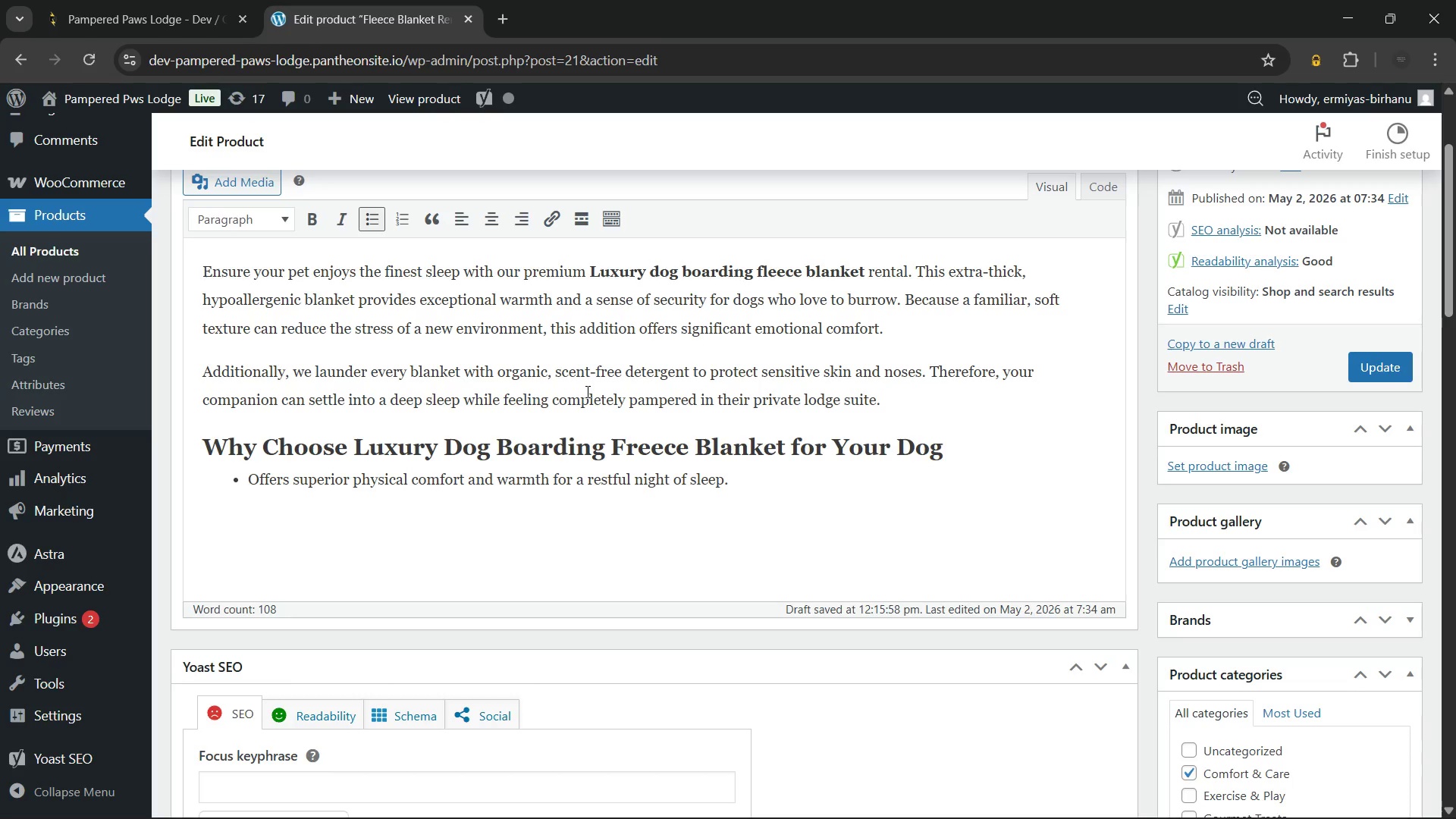 
key(Enter)
 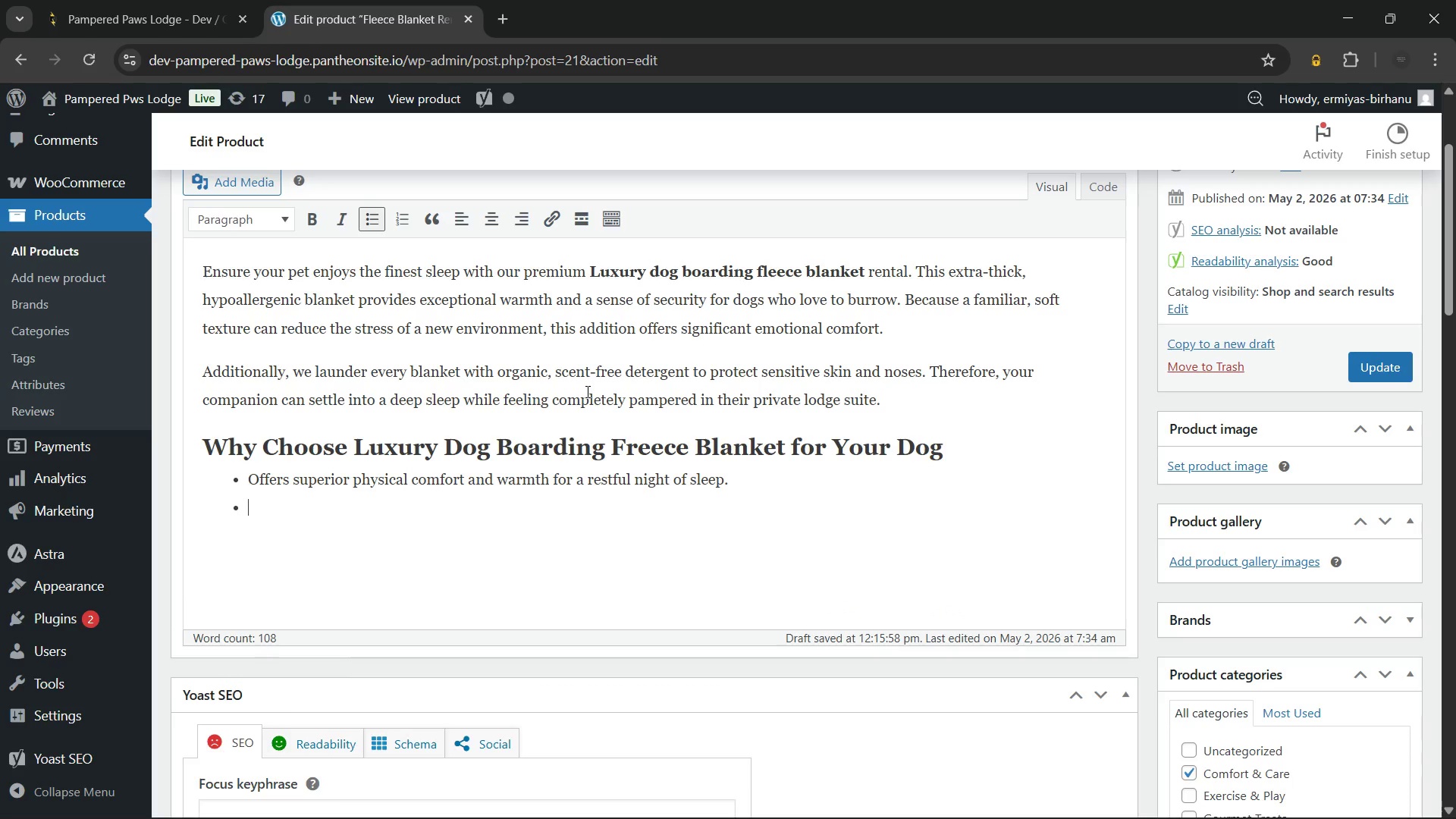 
type(Provides a soothing, soft texture that helps reduce)
 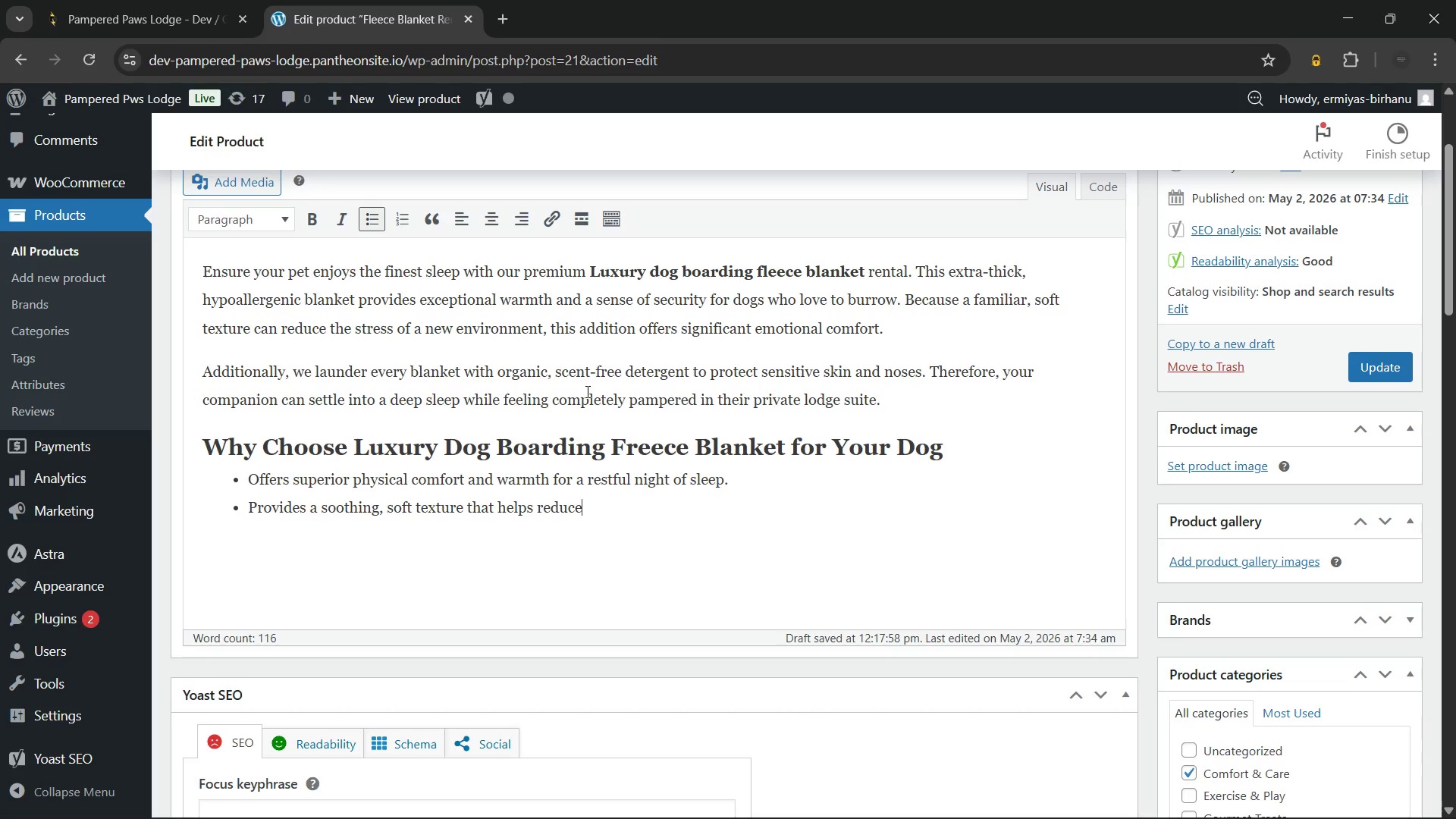 
wait(53.72)
 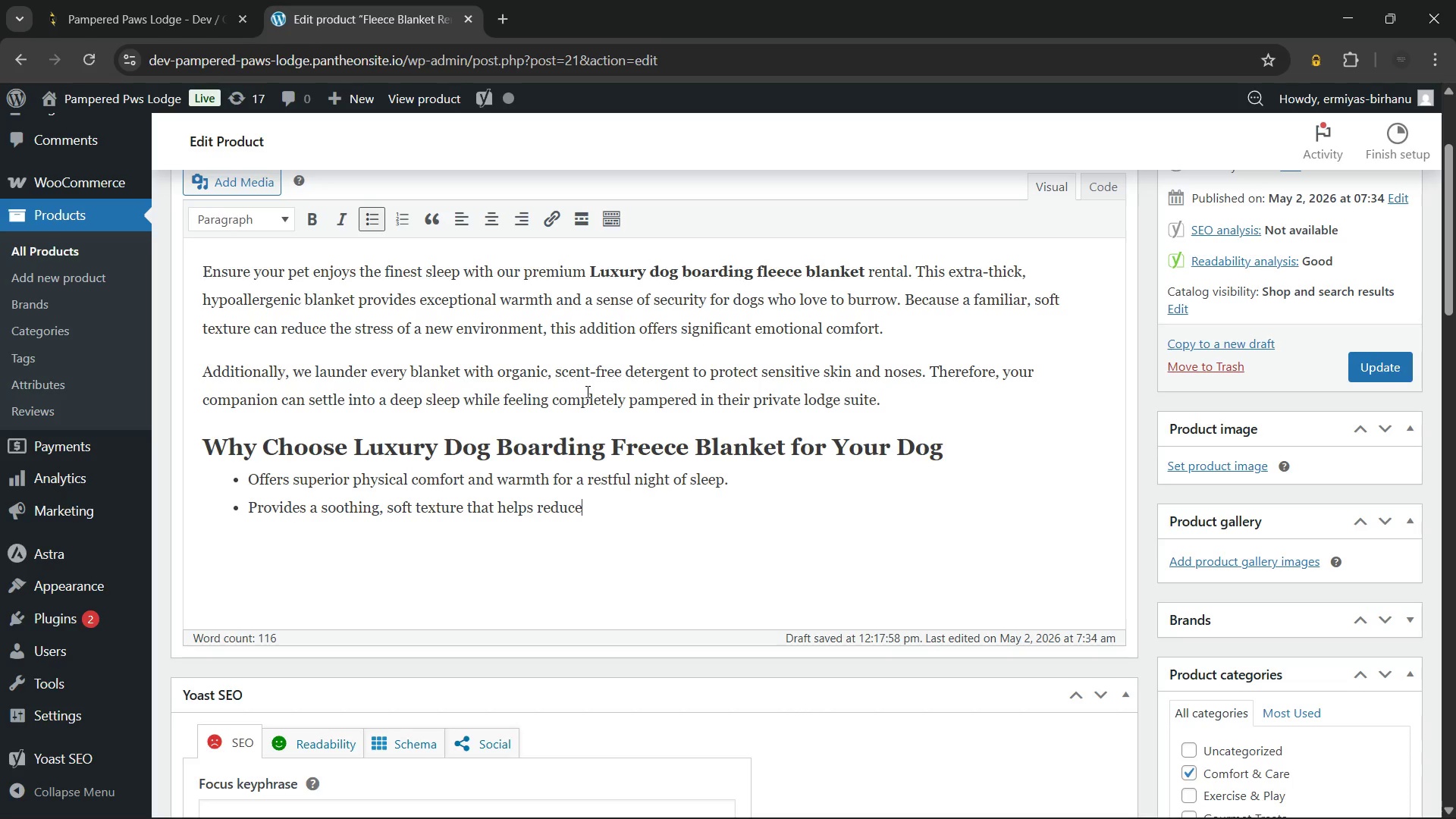 
type( anxiety in new surroundings)
 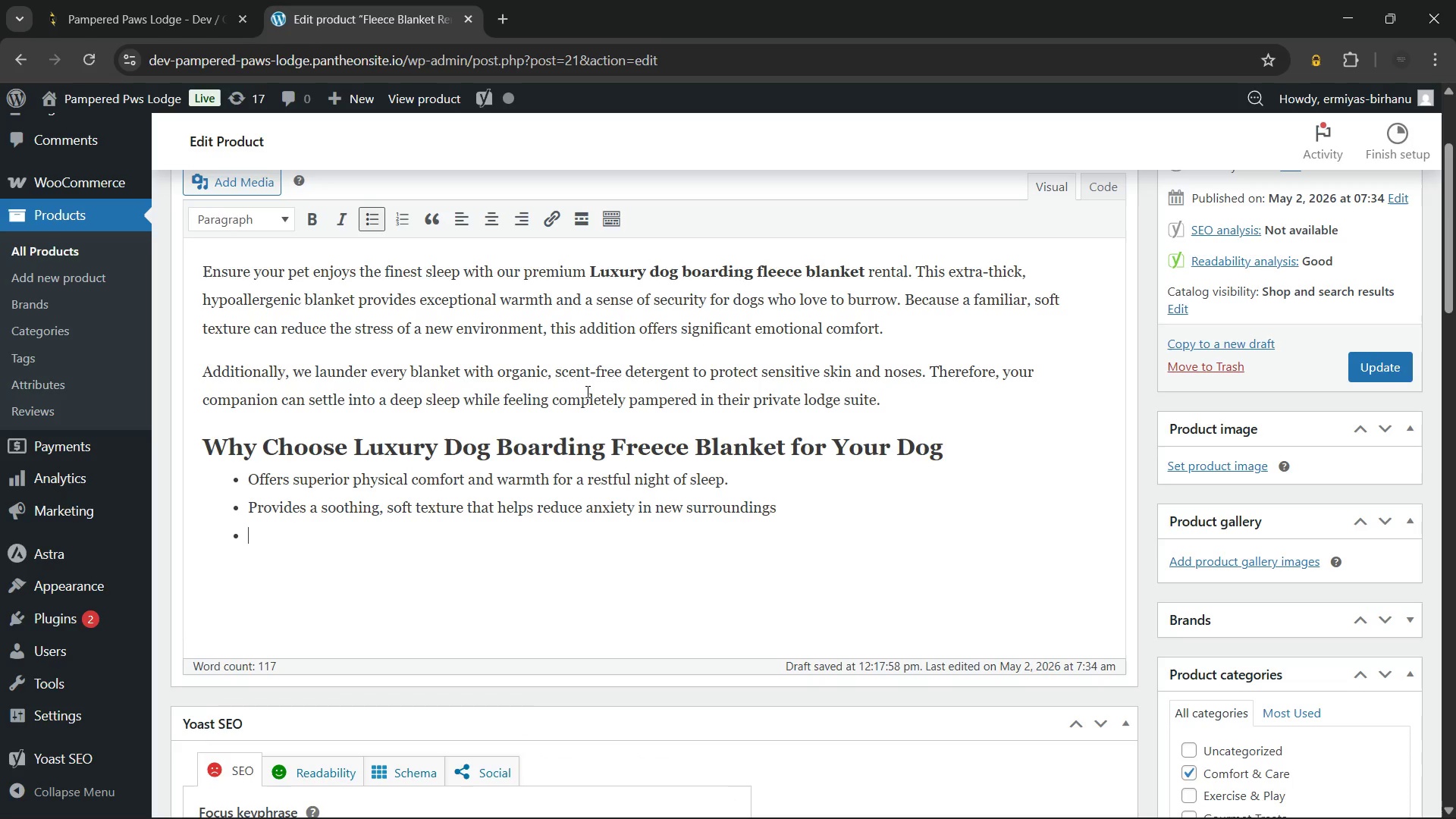 
key(Enter)
 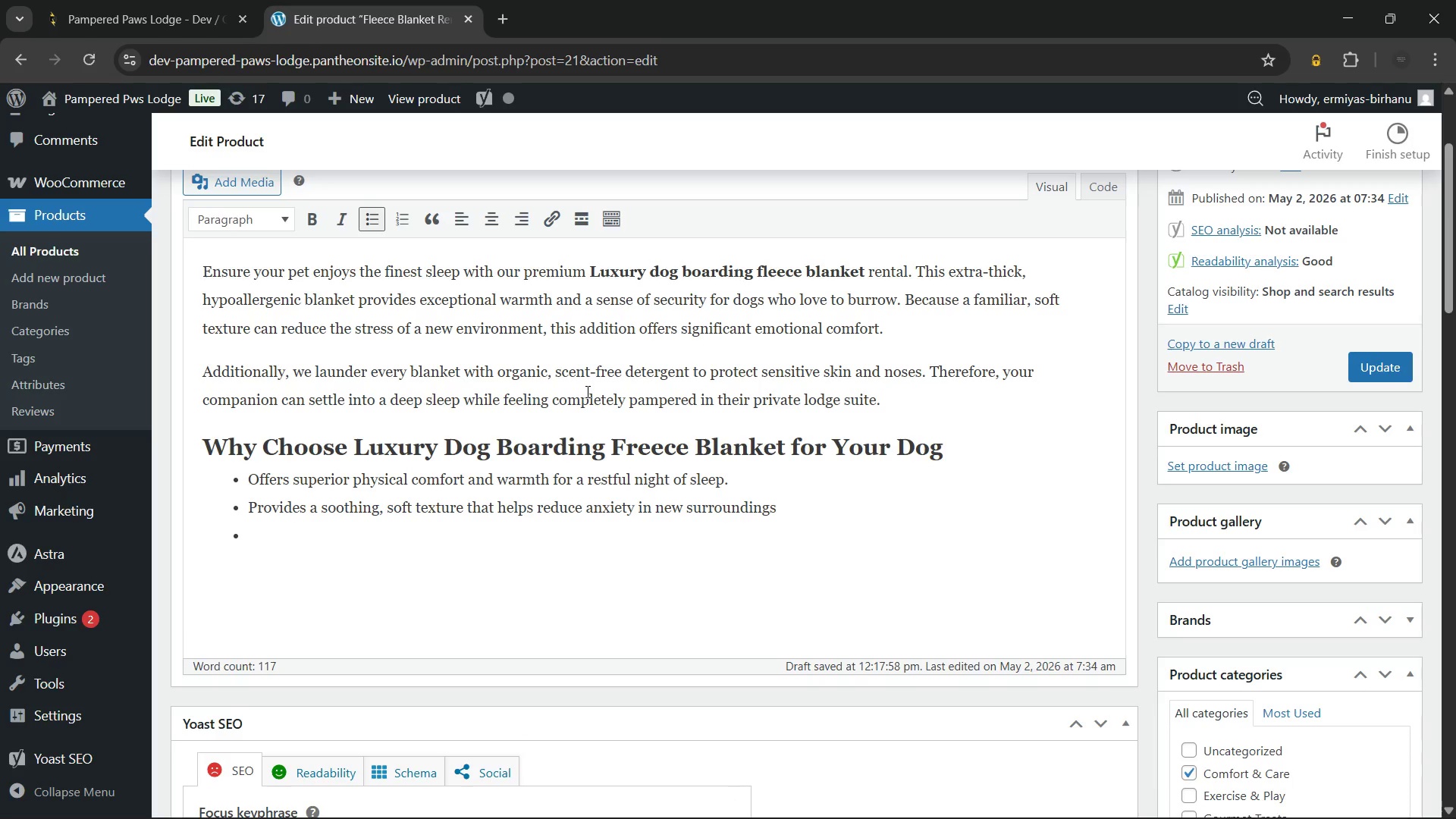 
type(Features high-quality organic materials that are safe for pets with sensiti)
 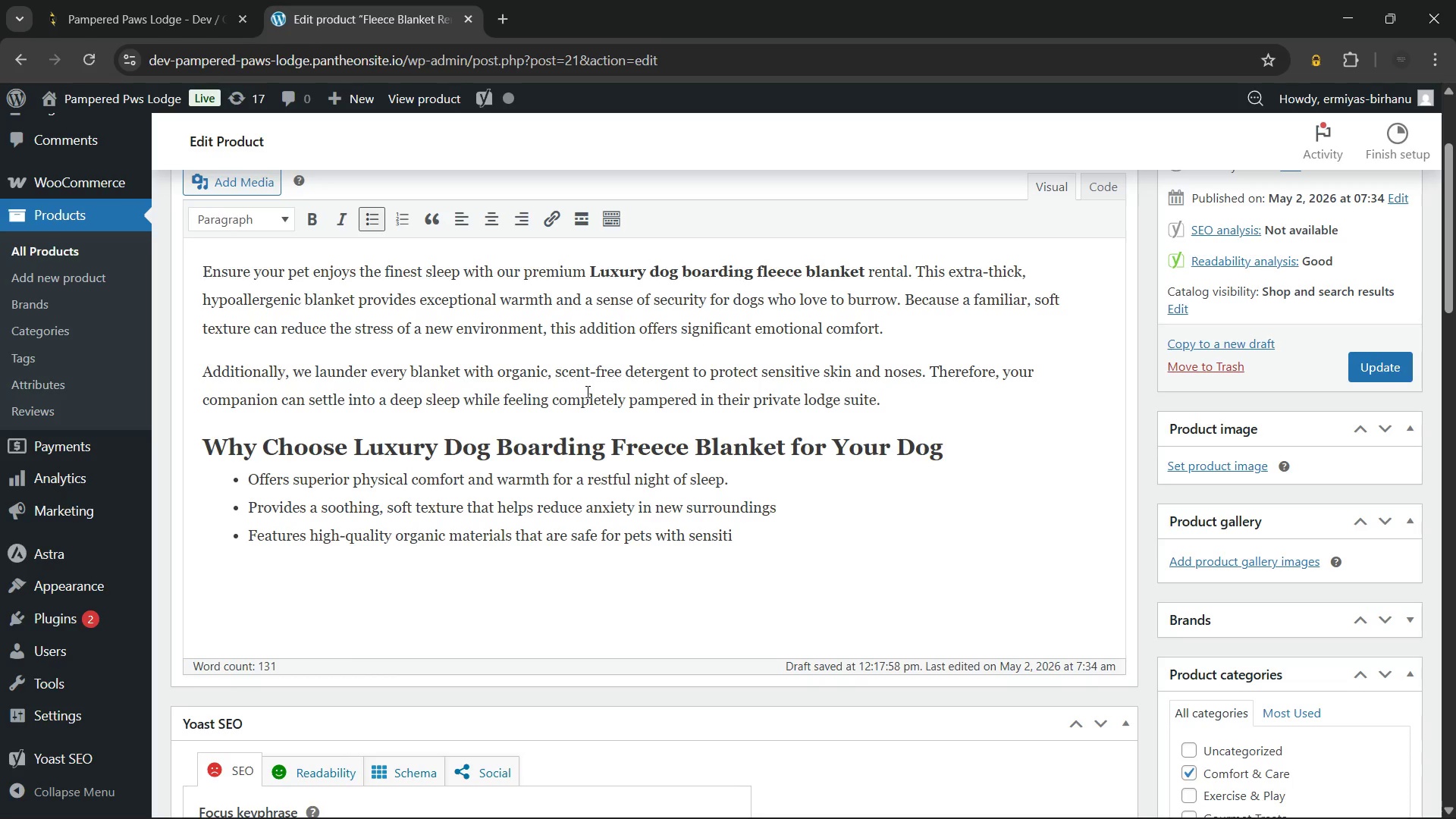 
wait(10.92)
 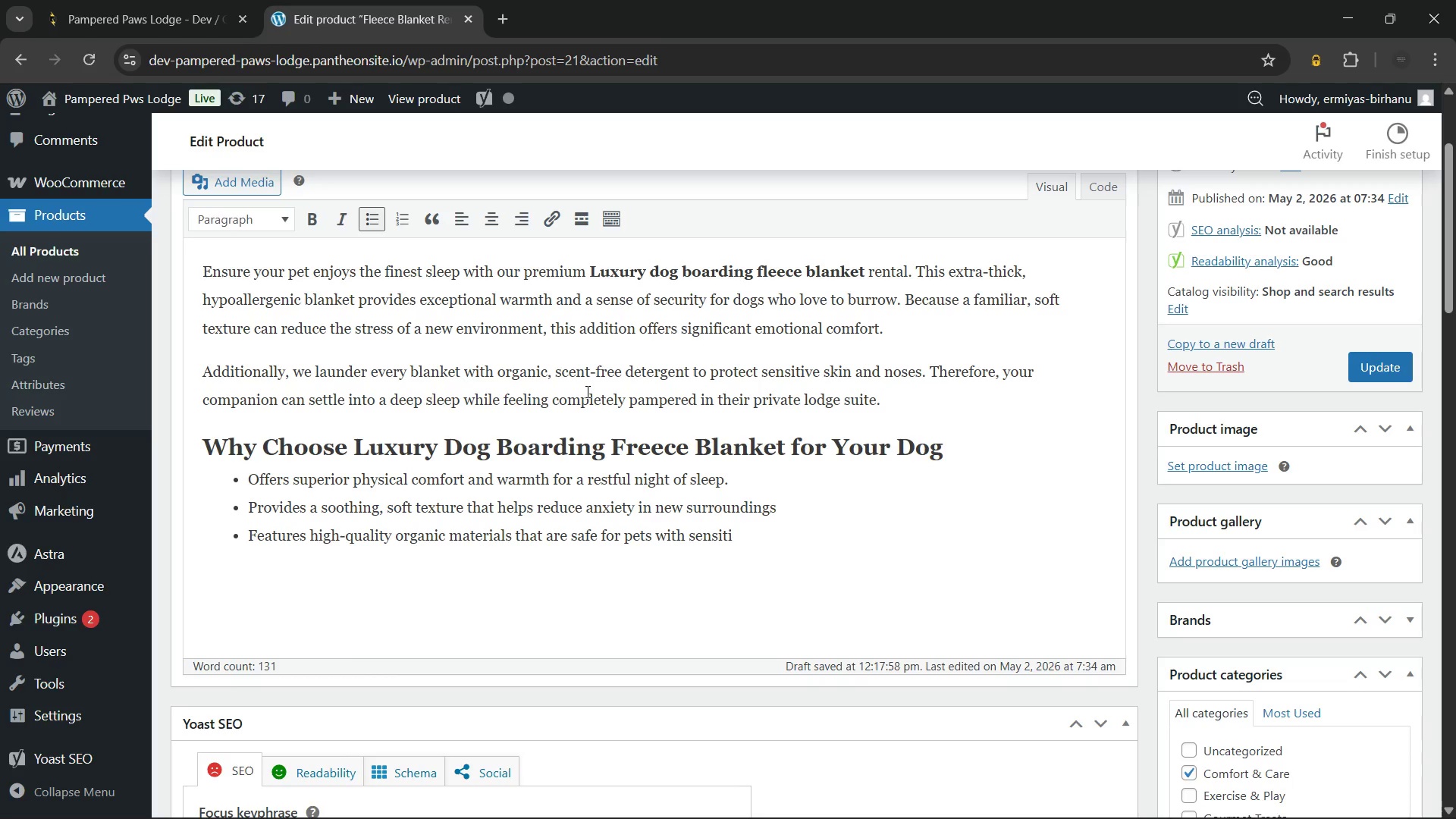 
type(ve skin.)
 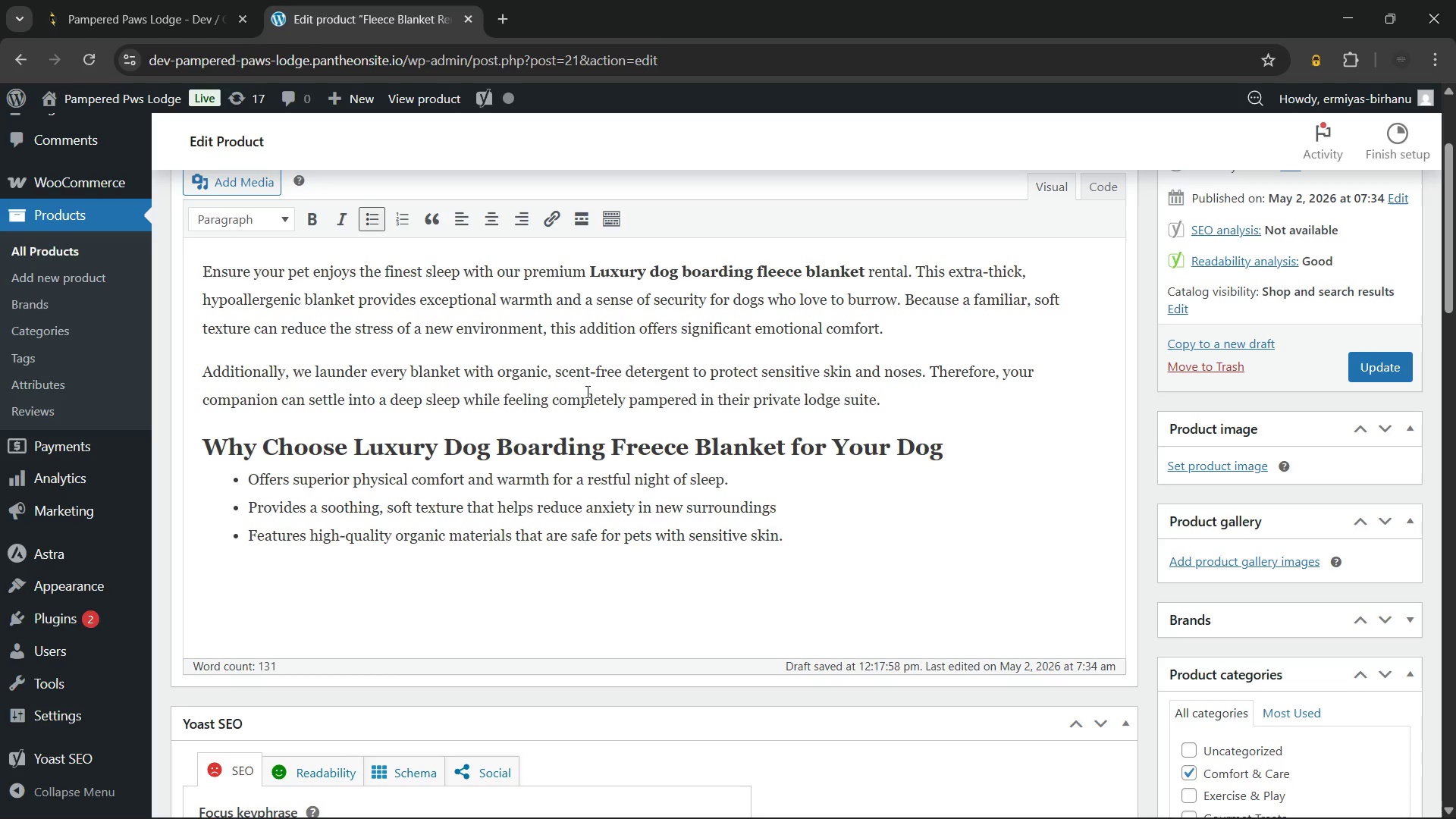 
key(Enter)
 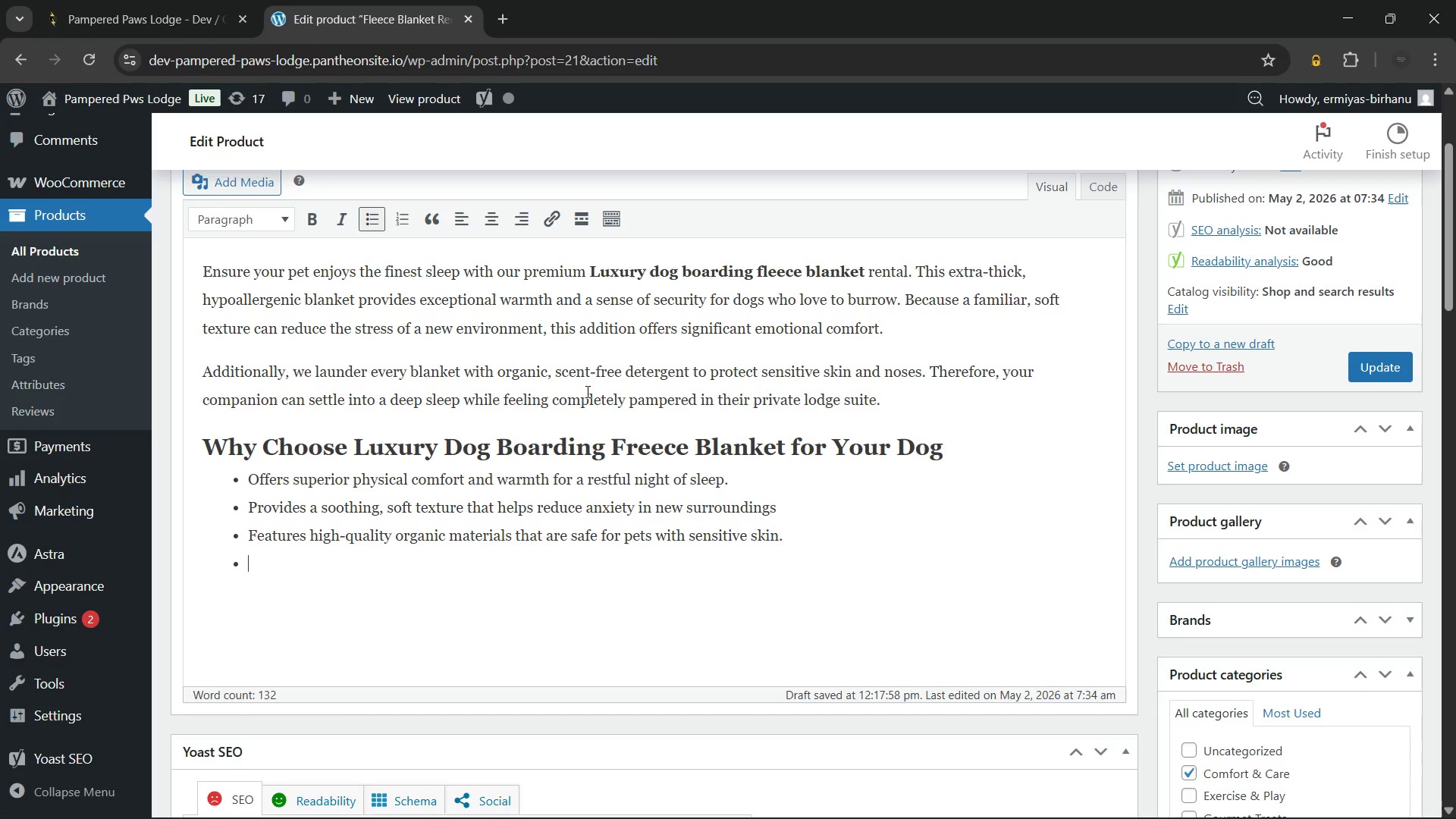 
type(Enhances the overall luxury experience by creating a cozy)
 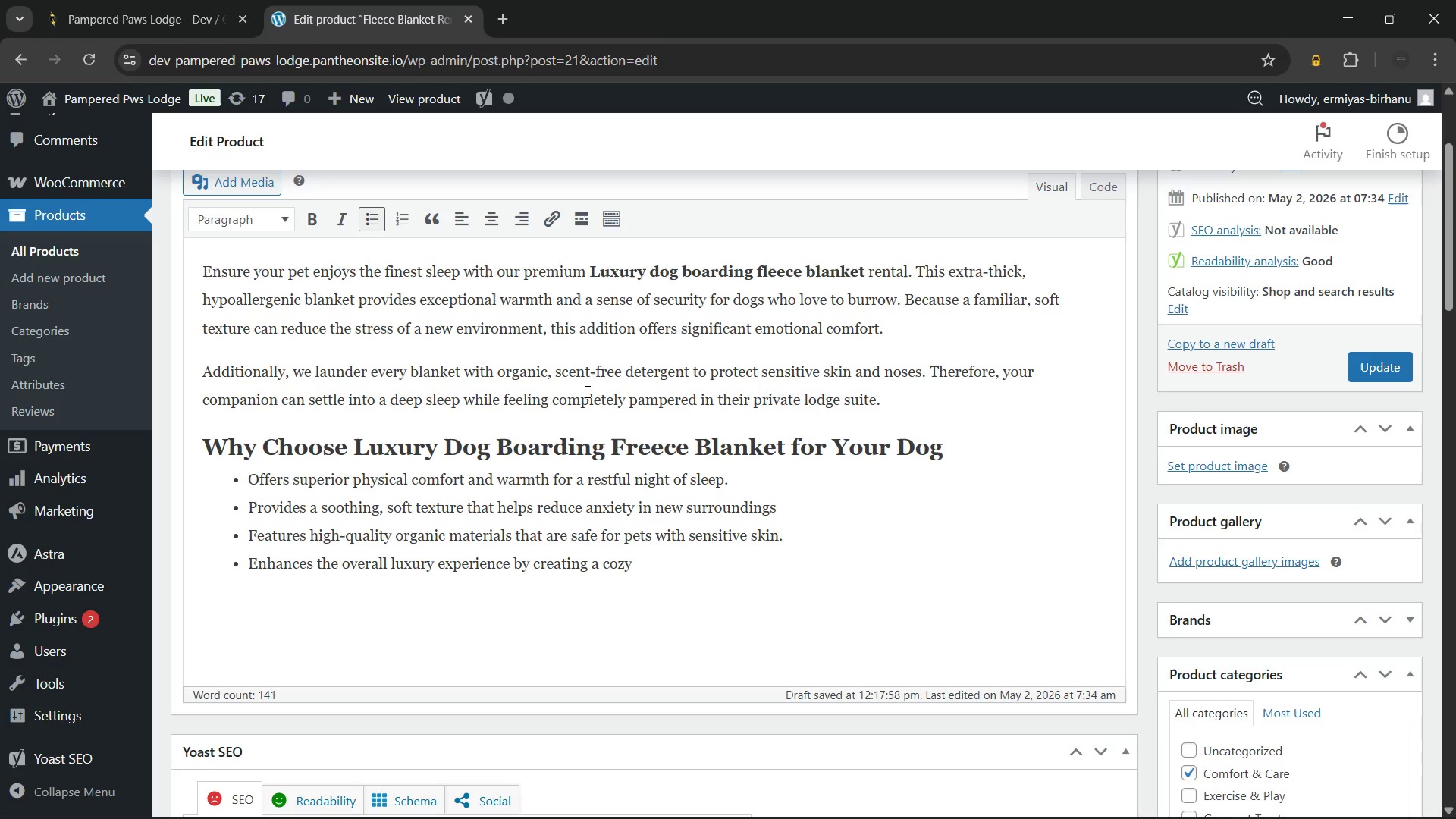 
wait(6.53)
 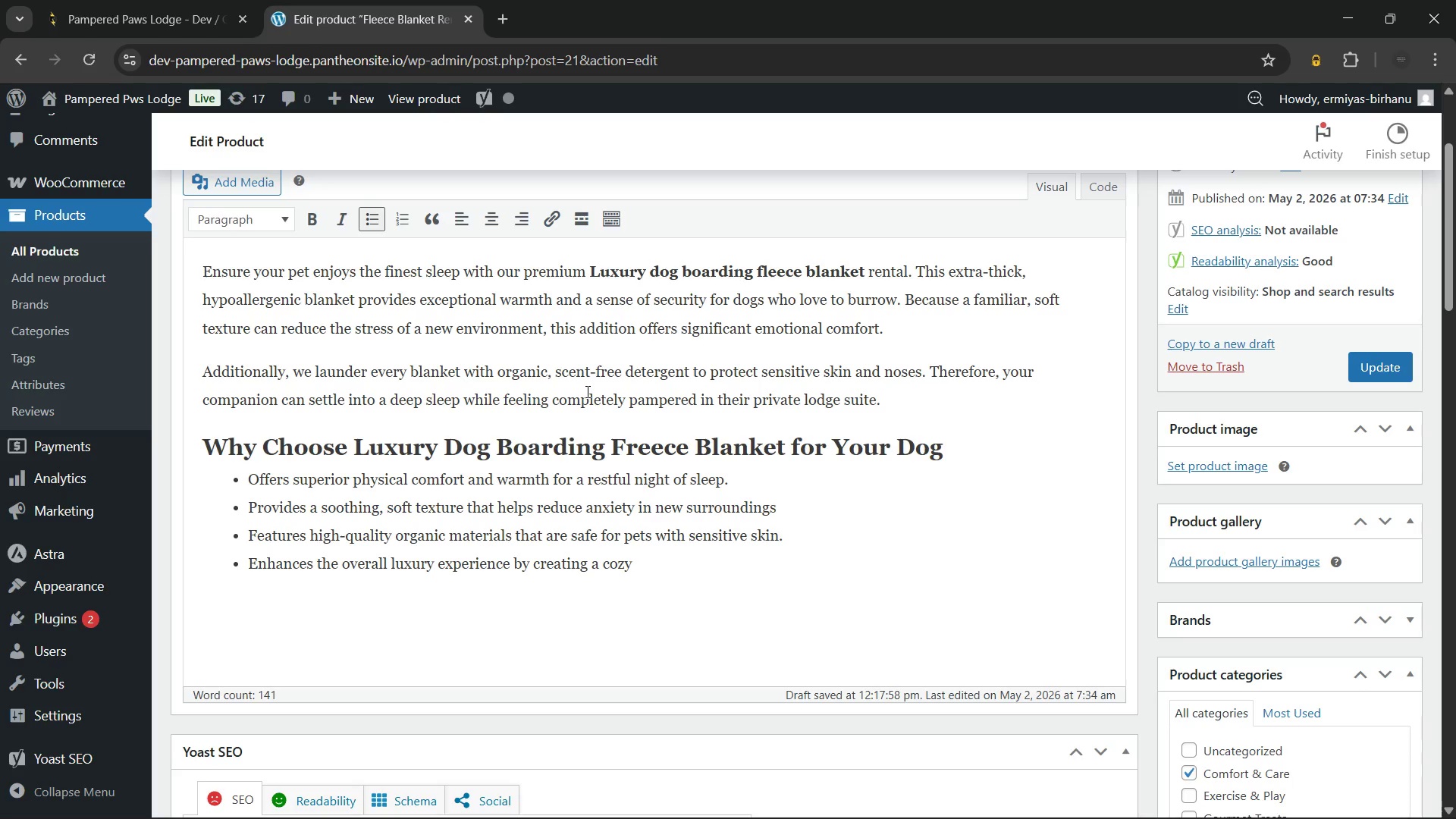 
type(, home-like lodge atmosphere.)
 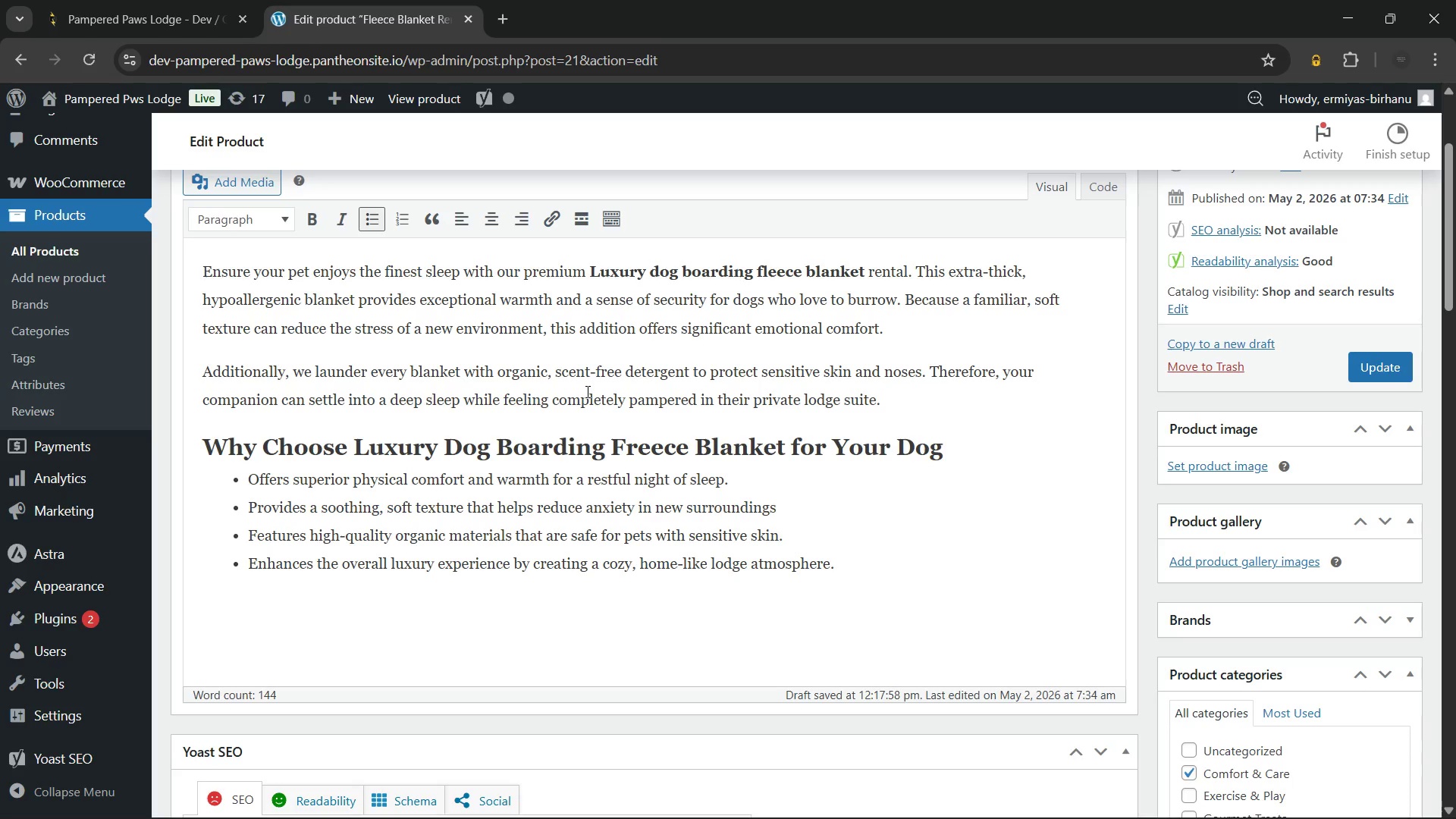 
key(Enter)
 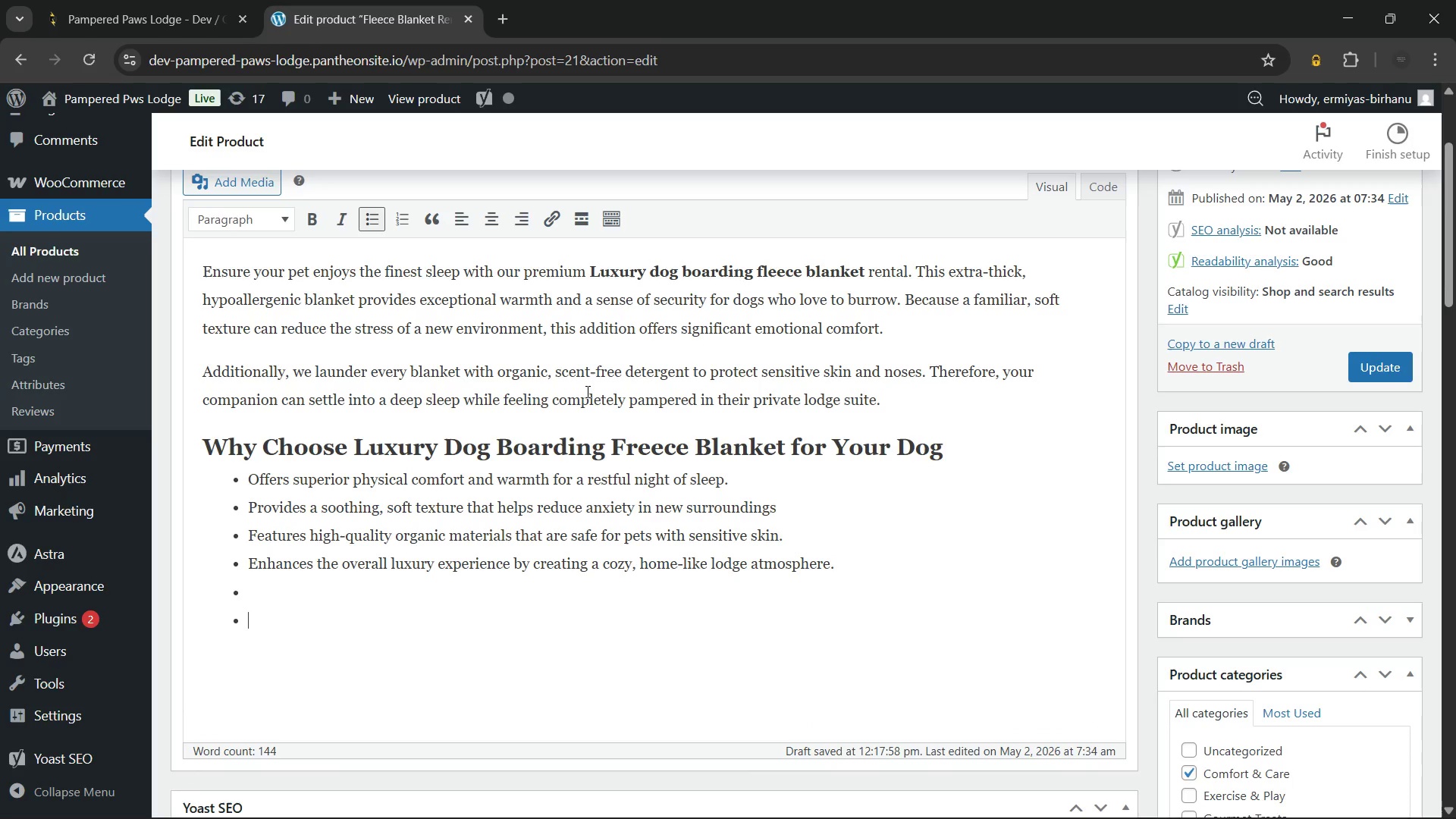 
key(Enter)
 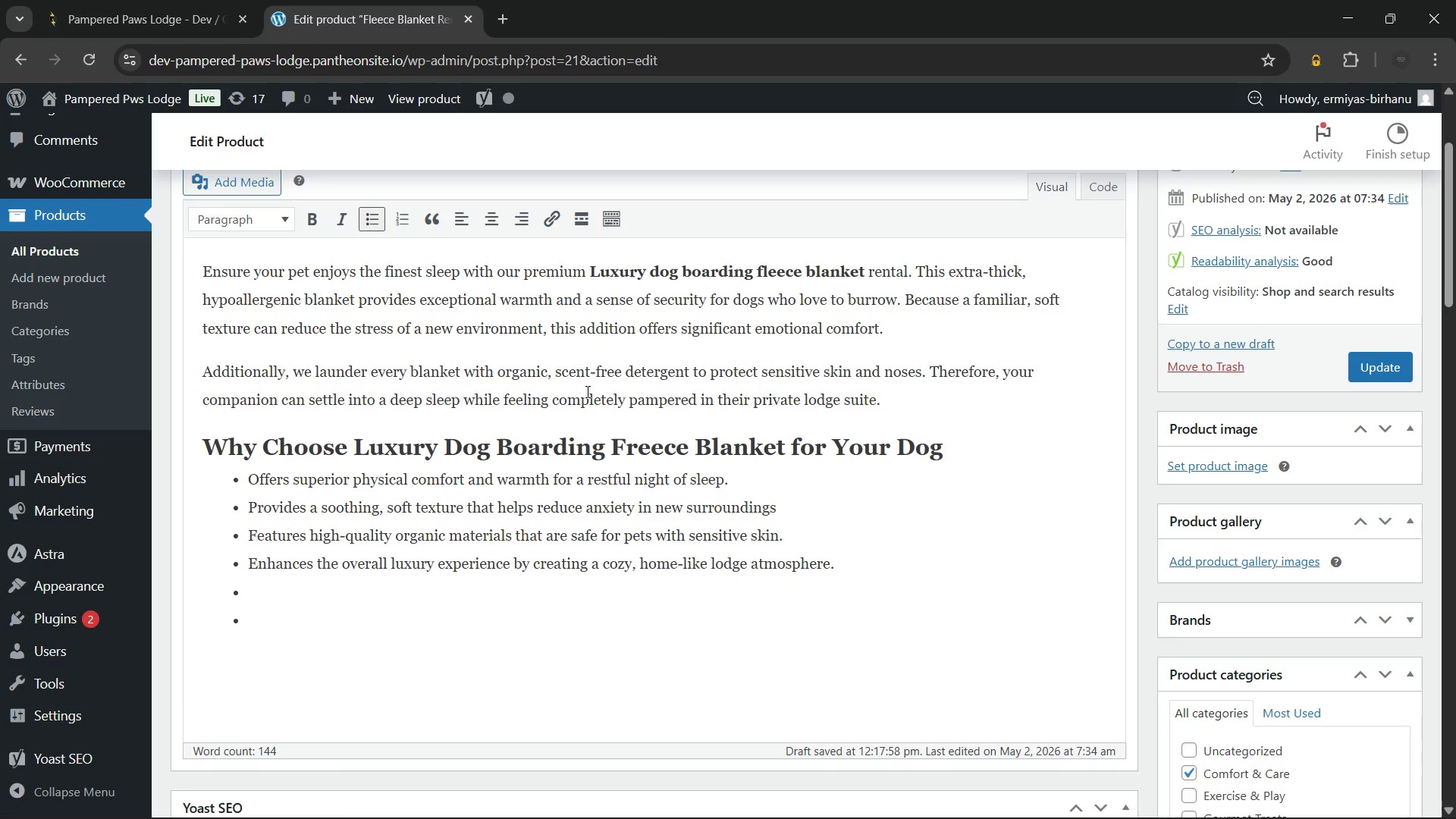 
key(Enter)
 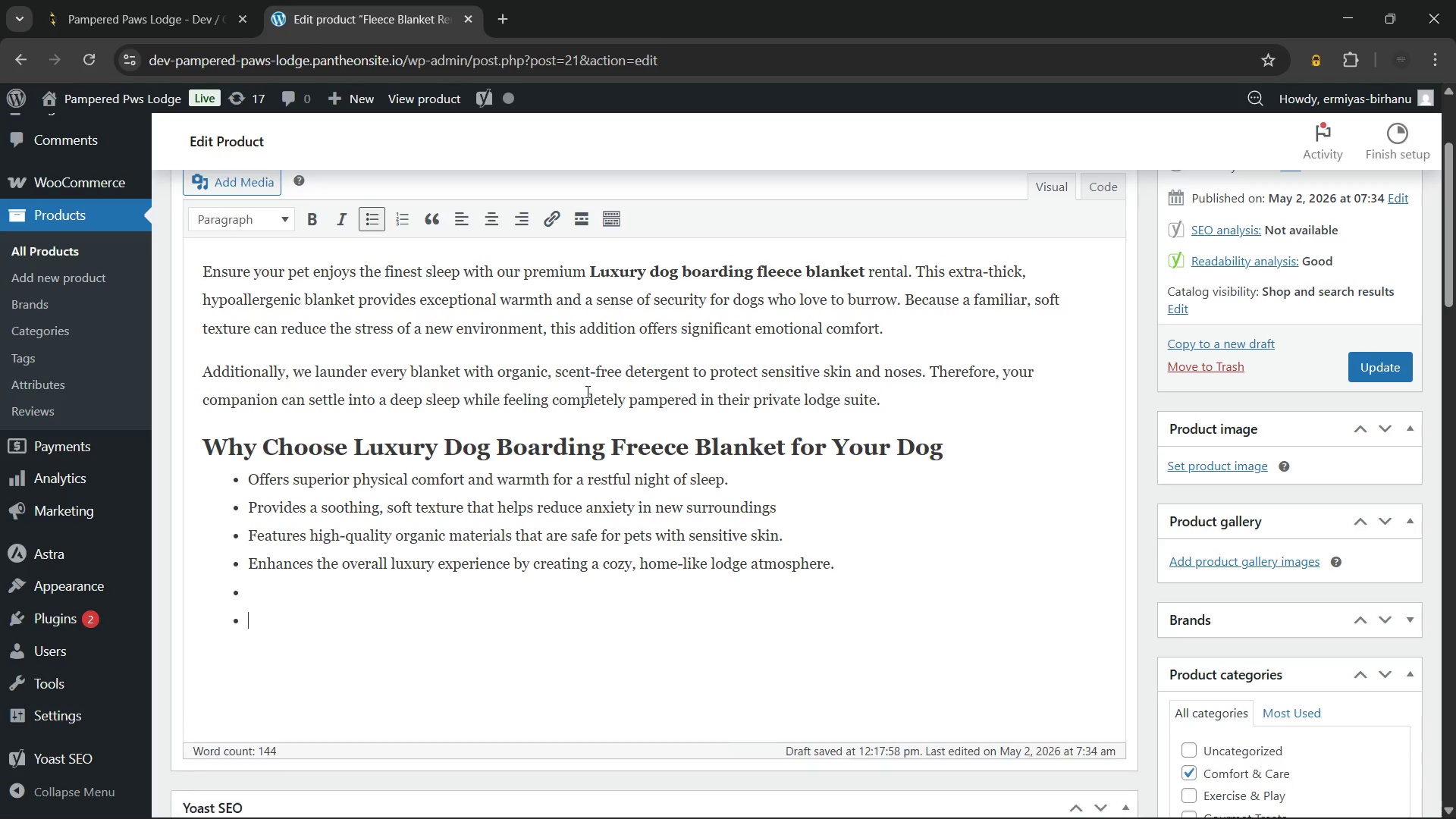 
key(Backspace)
 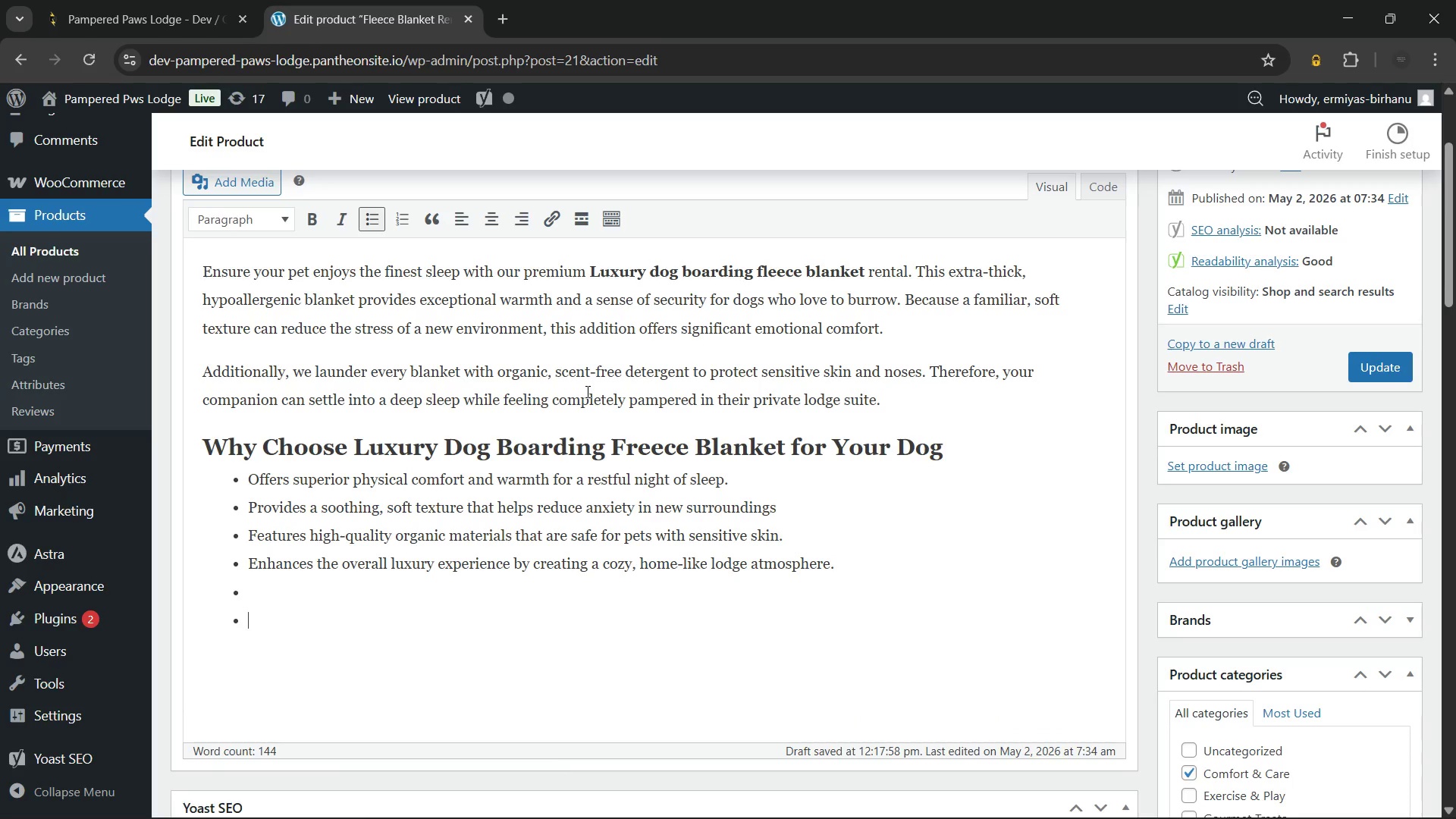 
key(Backspace)
 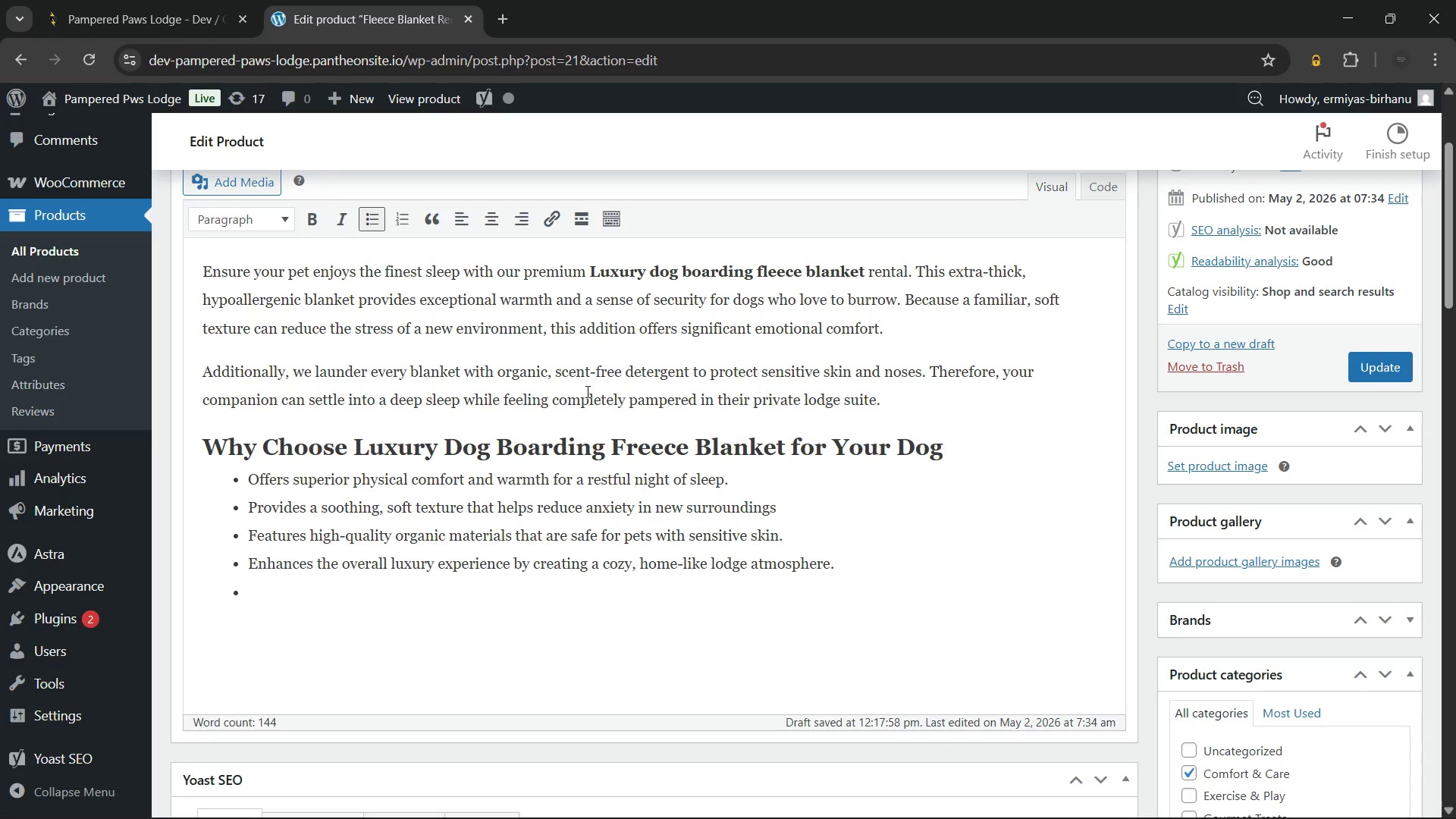 
key(Enter)
 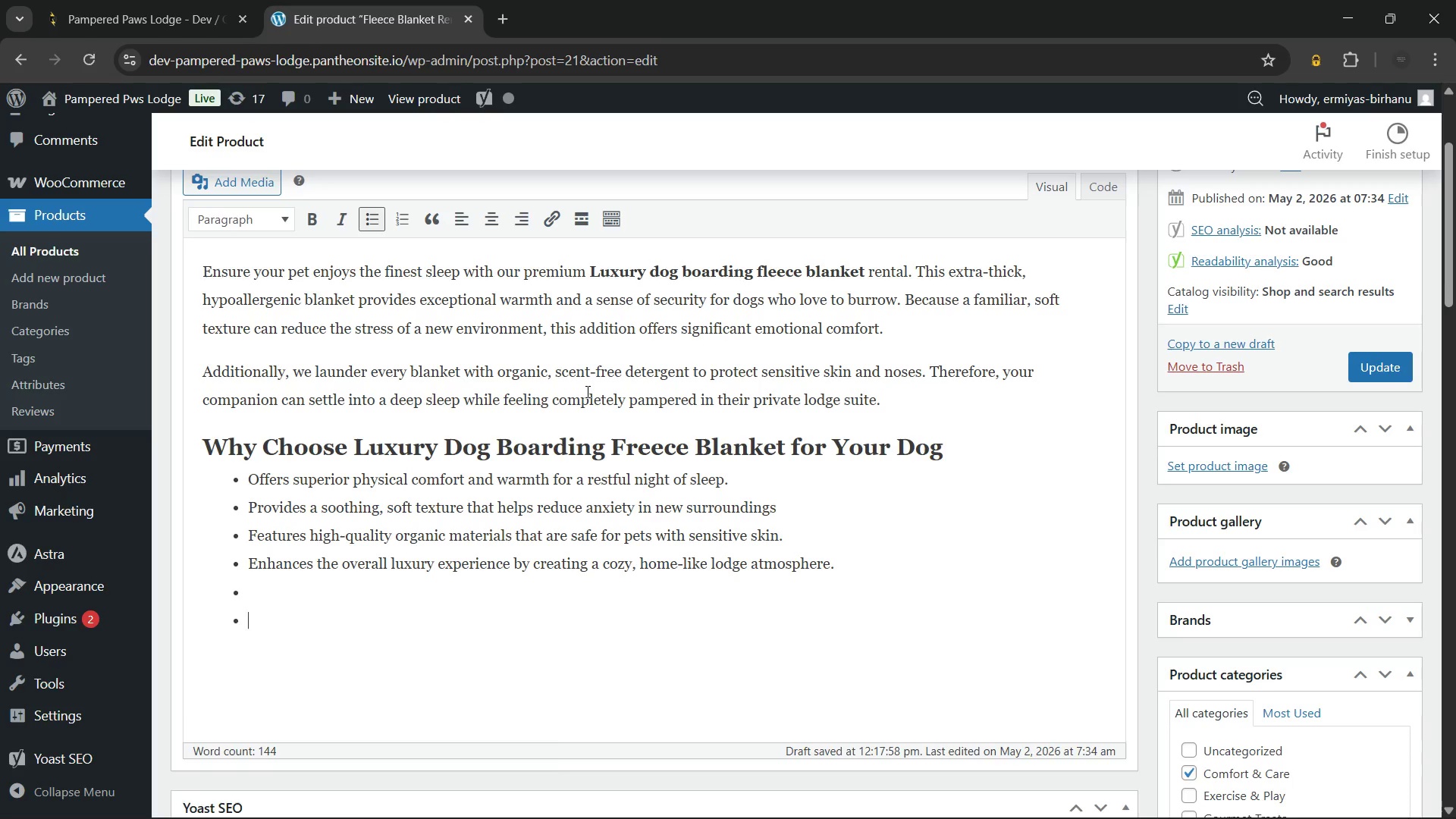 
key(Backspace)
 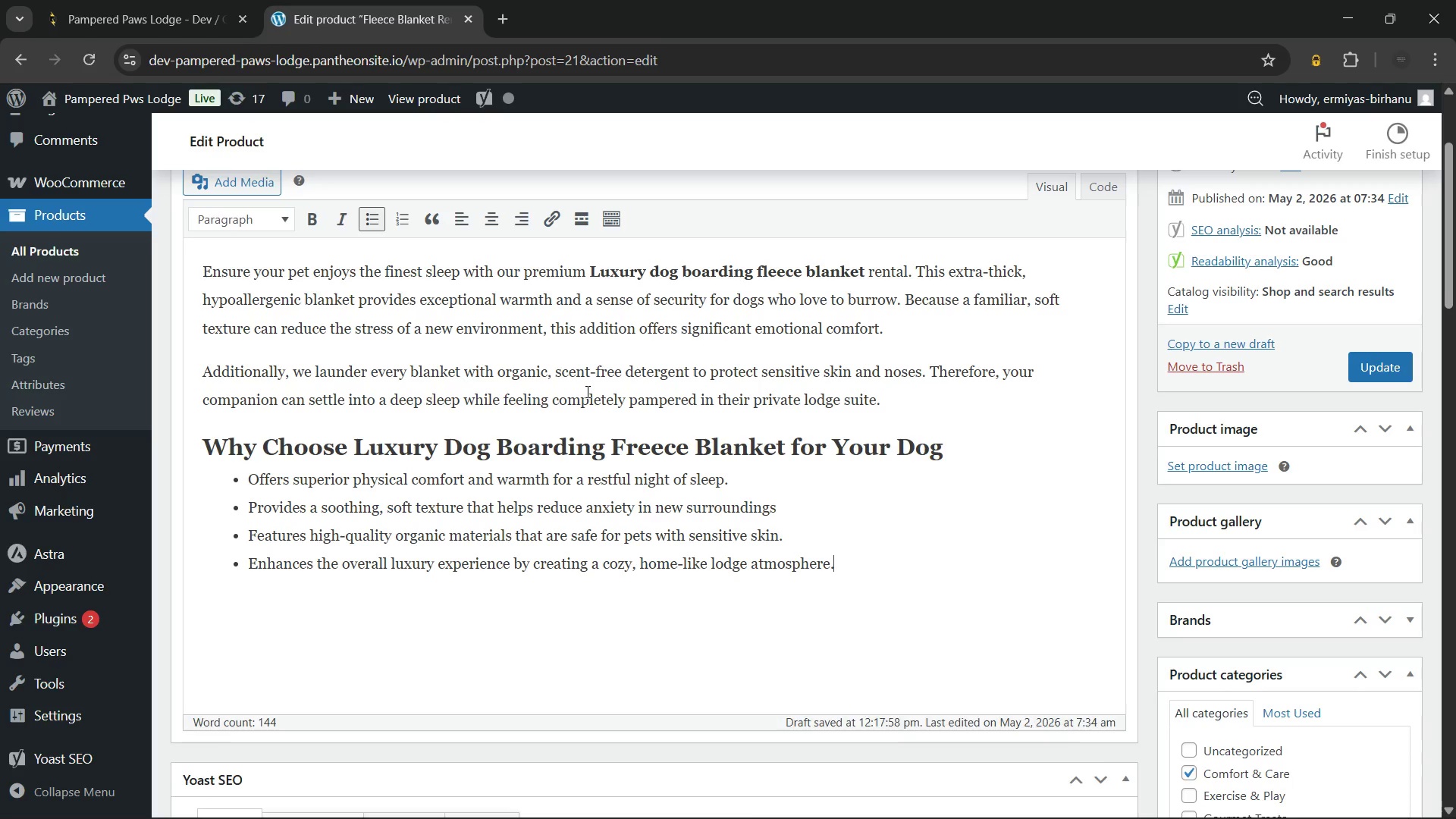 
key(Backspace)
 